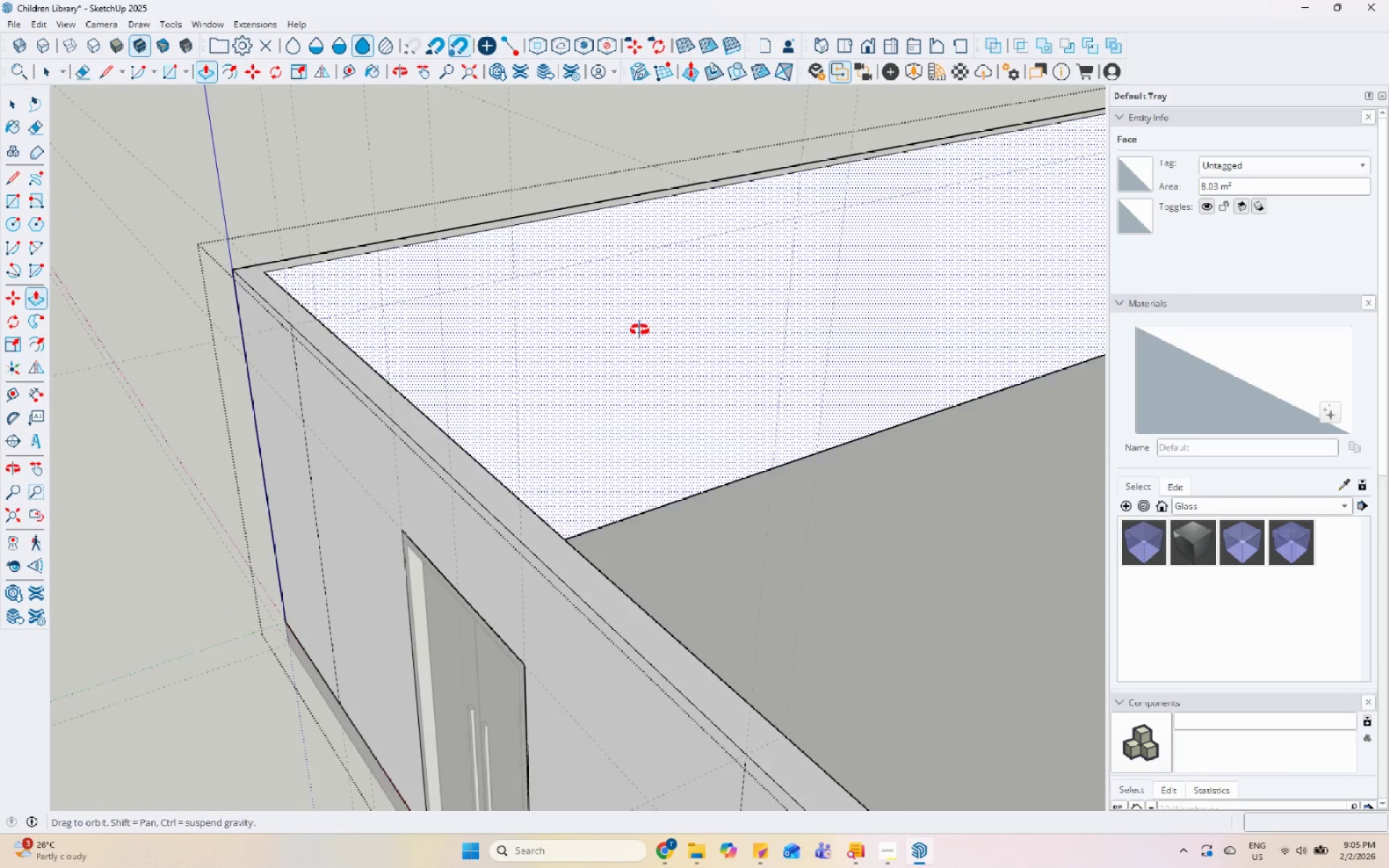 
key(Space)
 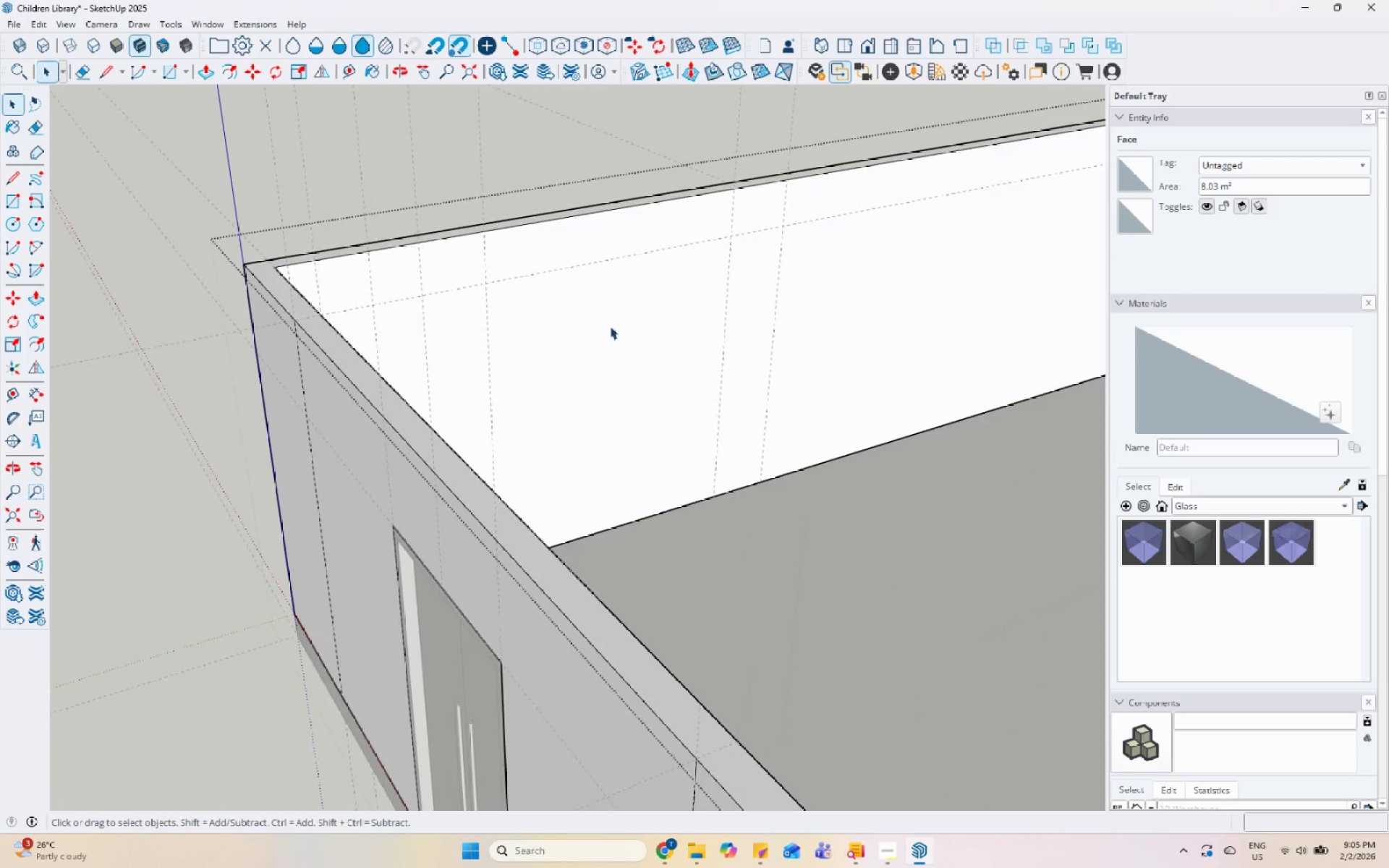 
key(Escape)
 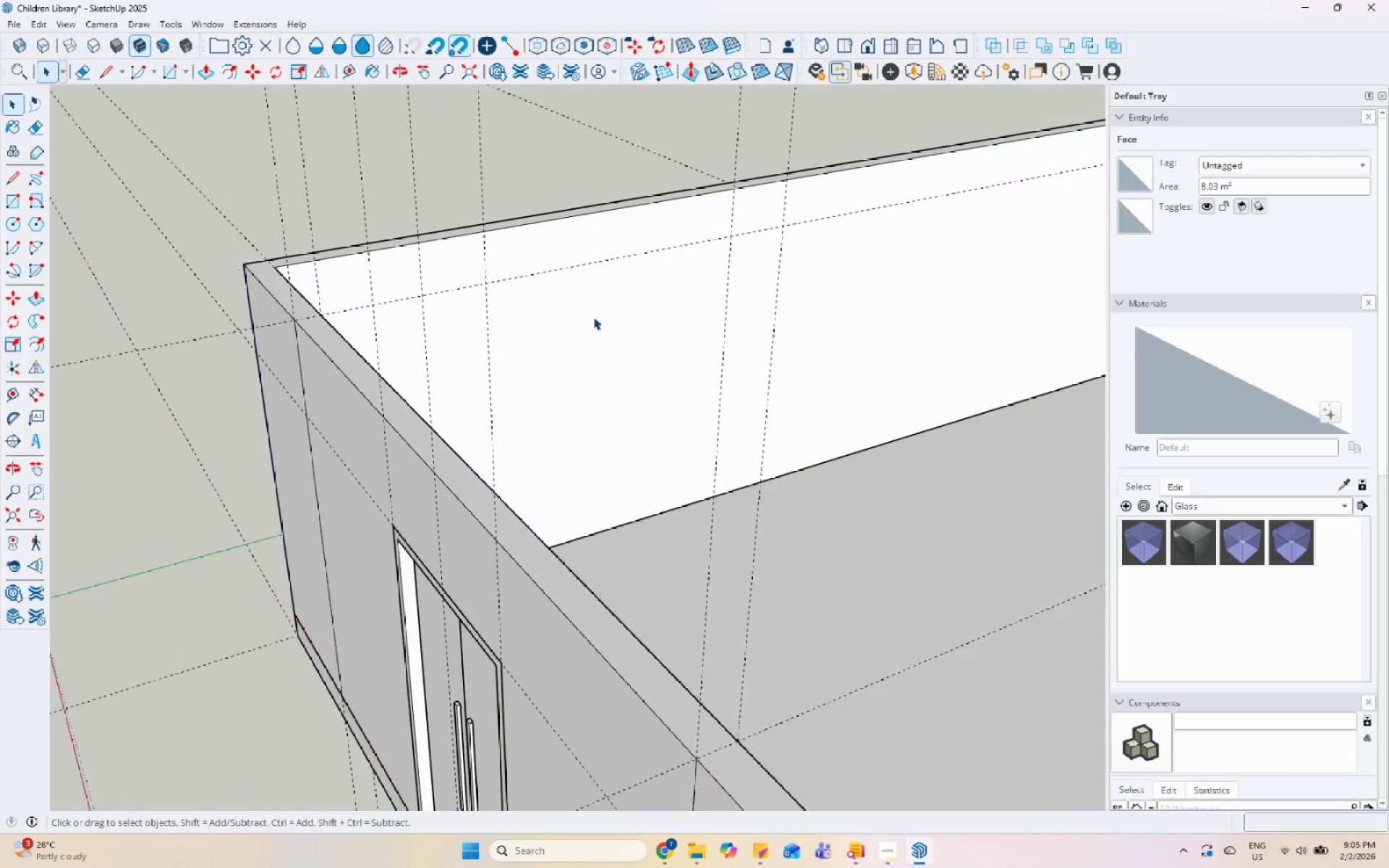 
scroll: coordinate [640, 330], scroll_direction: up, amount: 7.0
 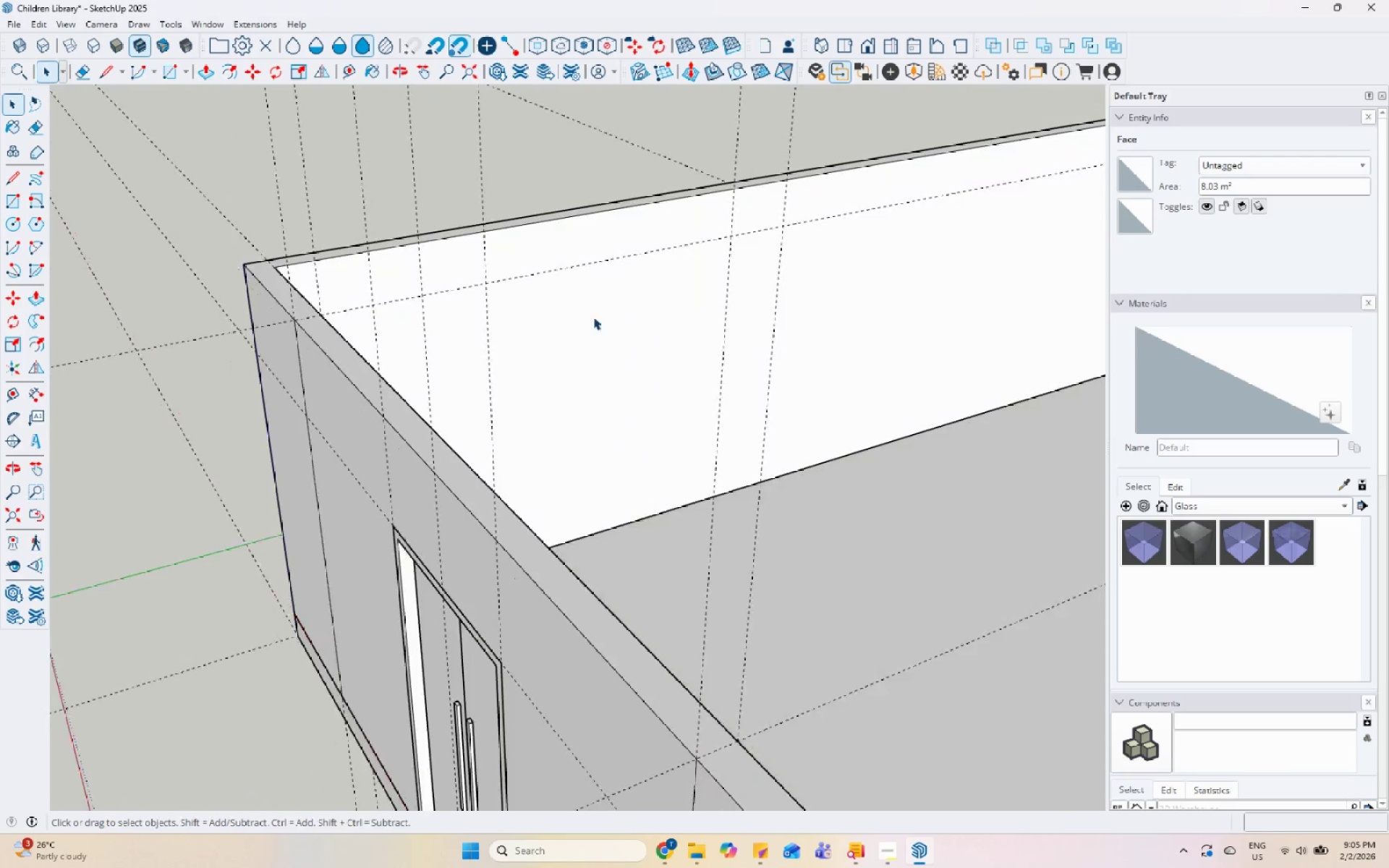 
scroll: coordinate [466, 328], scroll_direction: down, amount: 6.0
 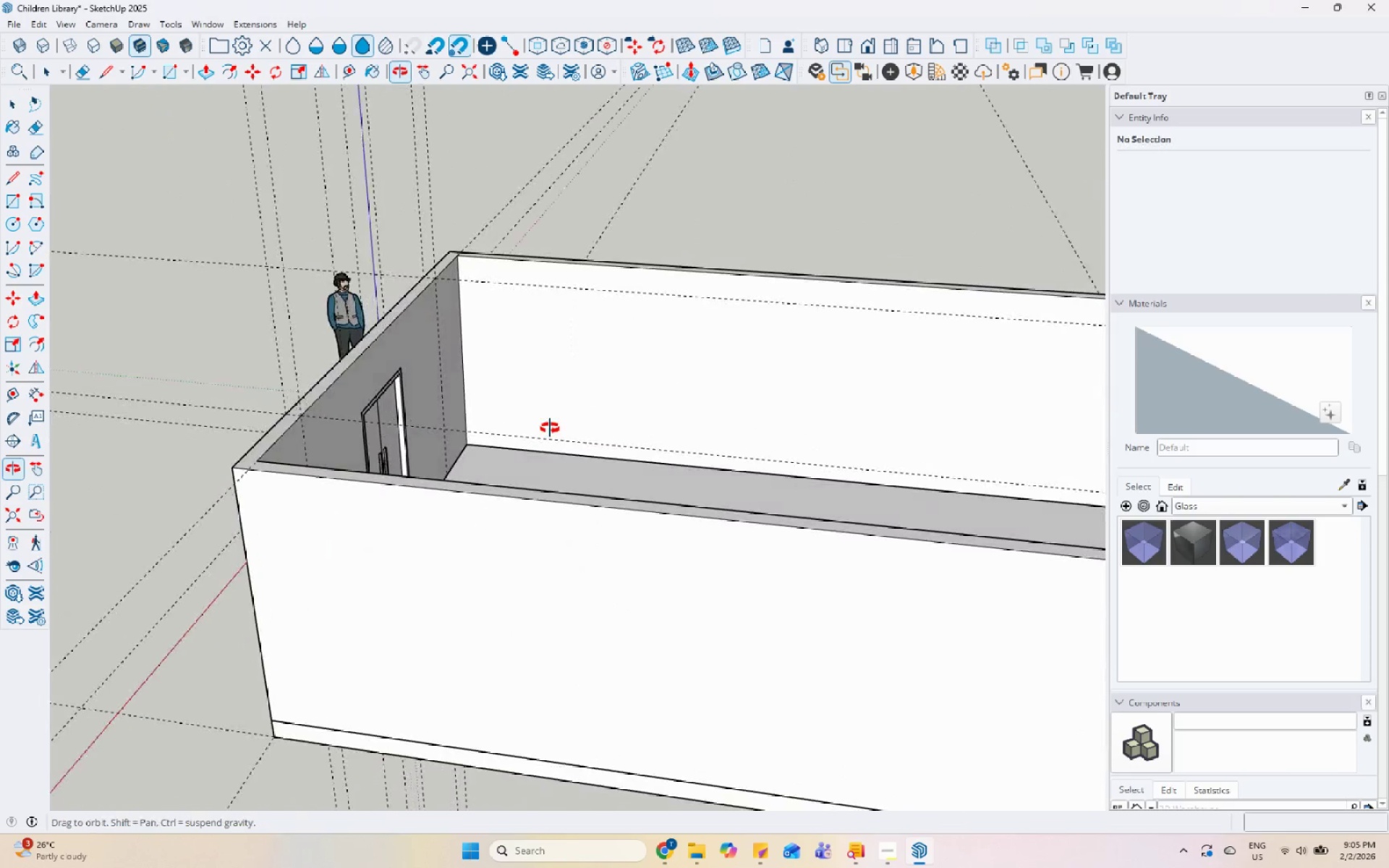 
scroll: coordinate [514, 417], scroll_direction: up, amount: 5.0
 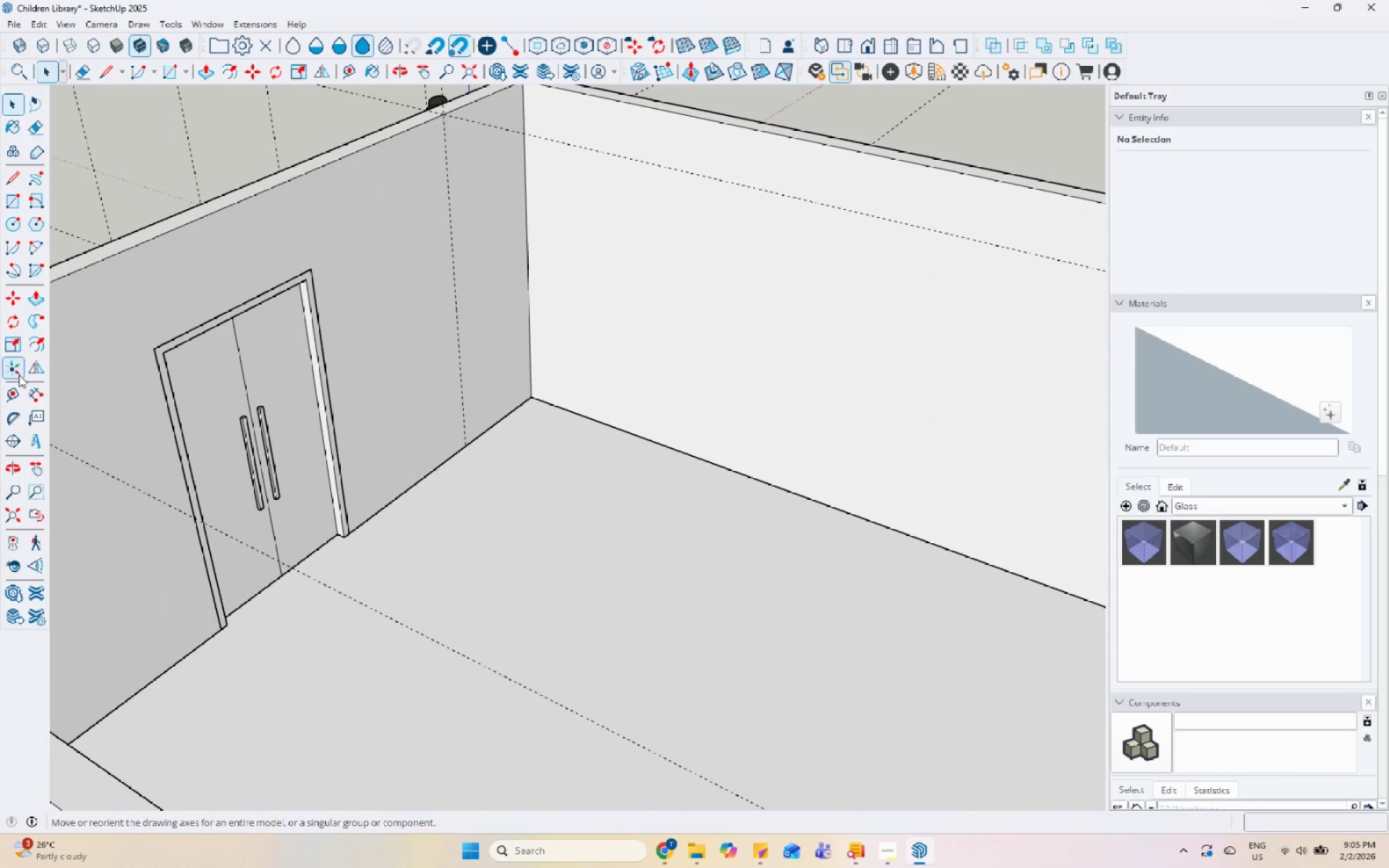 
left_click_drag(start_coordinate=[14, 387], to_coordinate=[22, 388])
 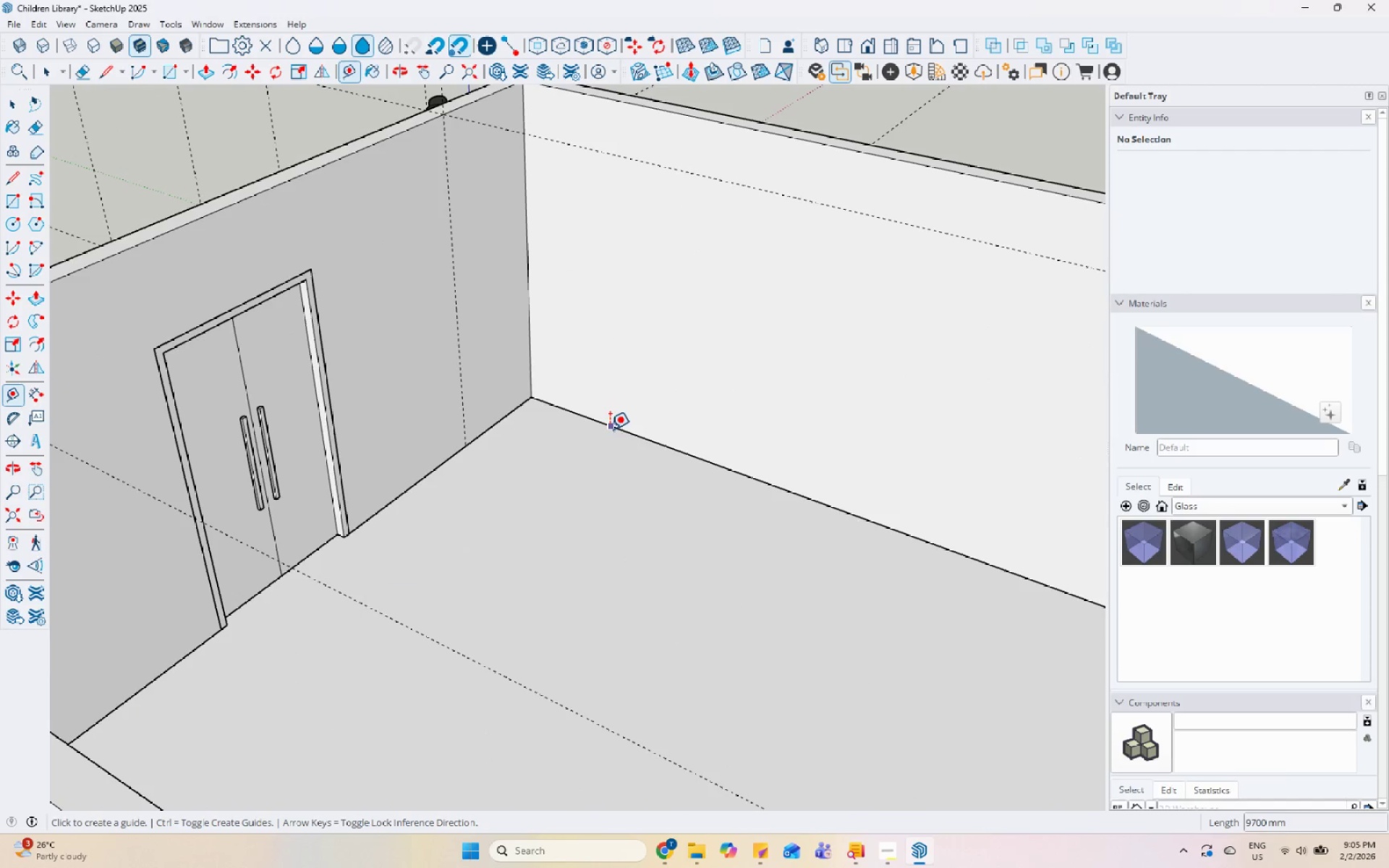 
left_click([611, 427])
 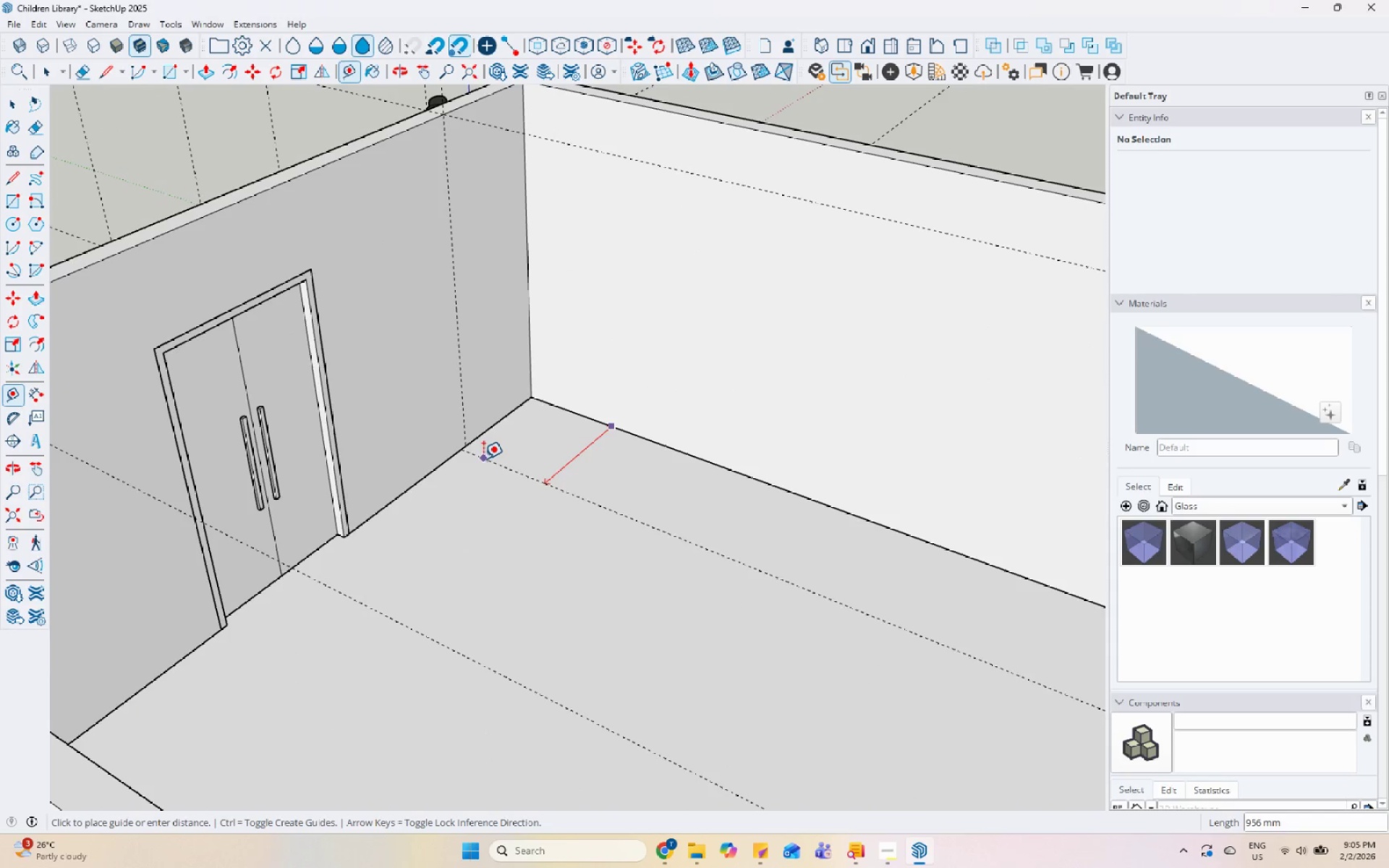 
key(Escape)
 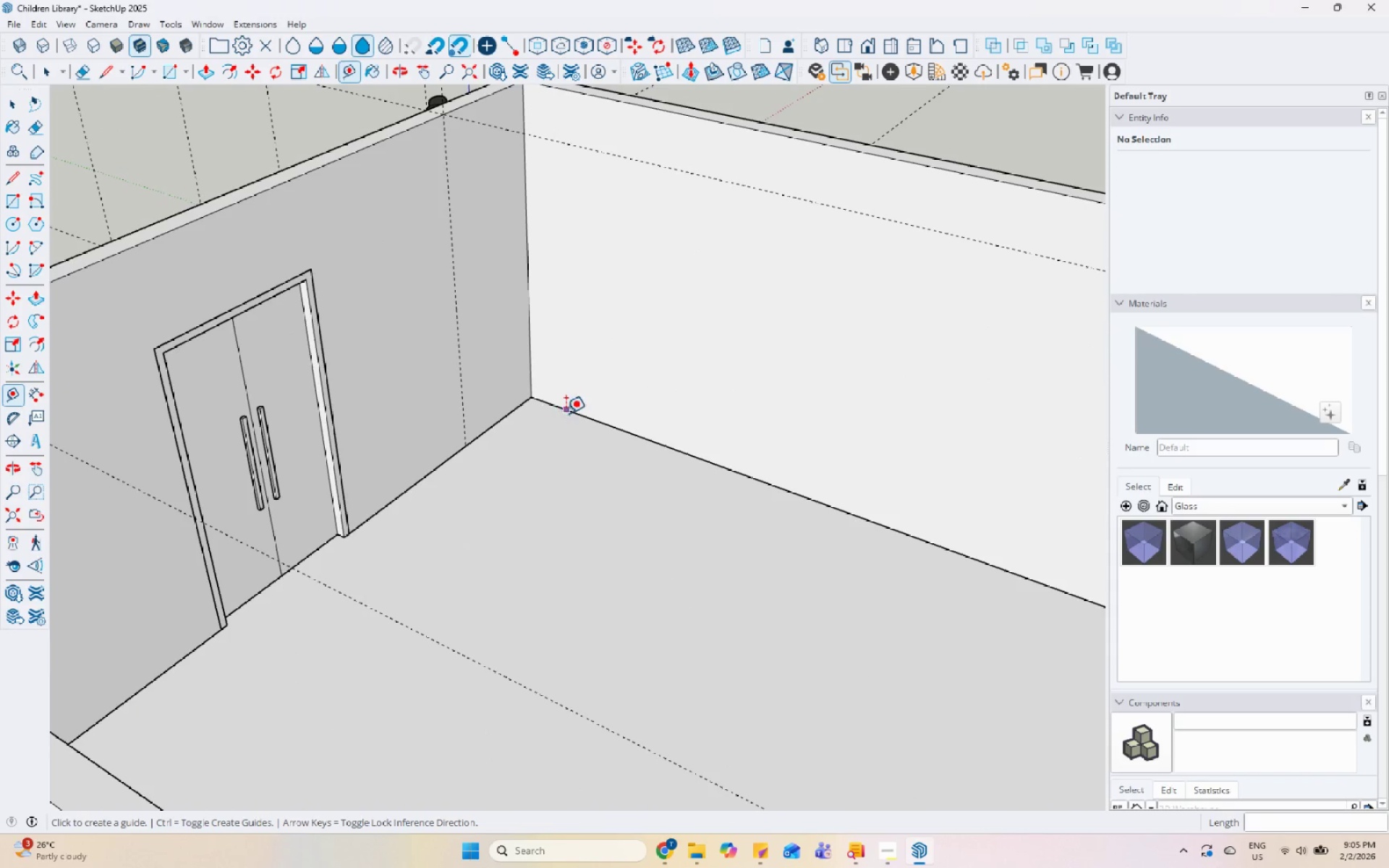 
left_click([570, 412])
 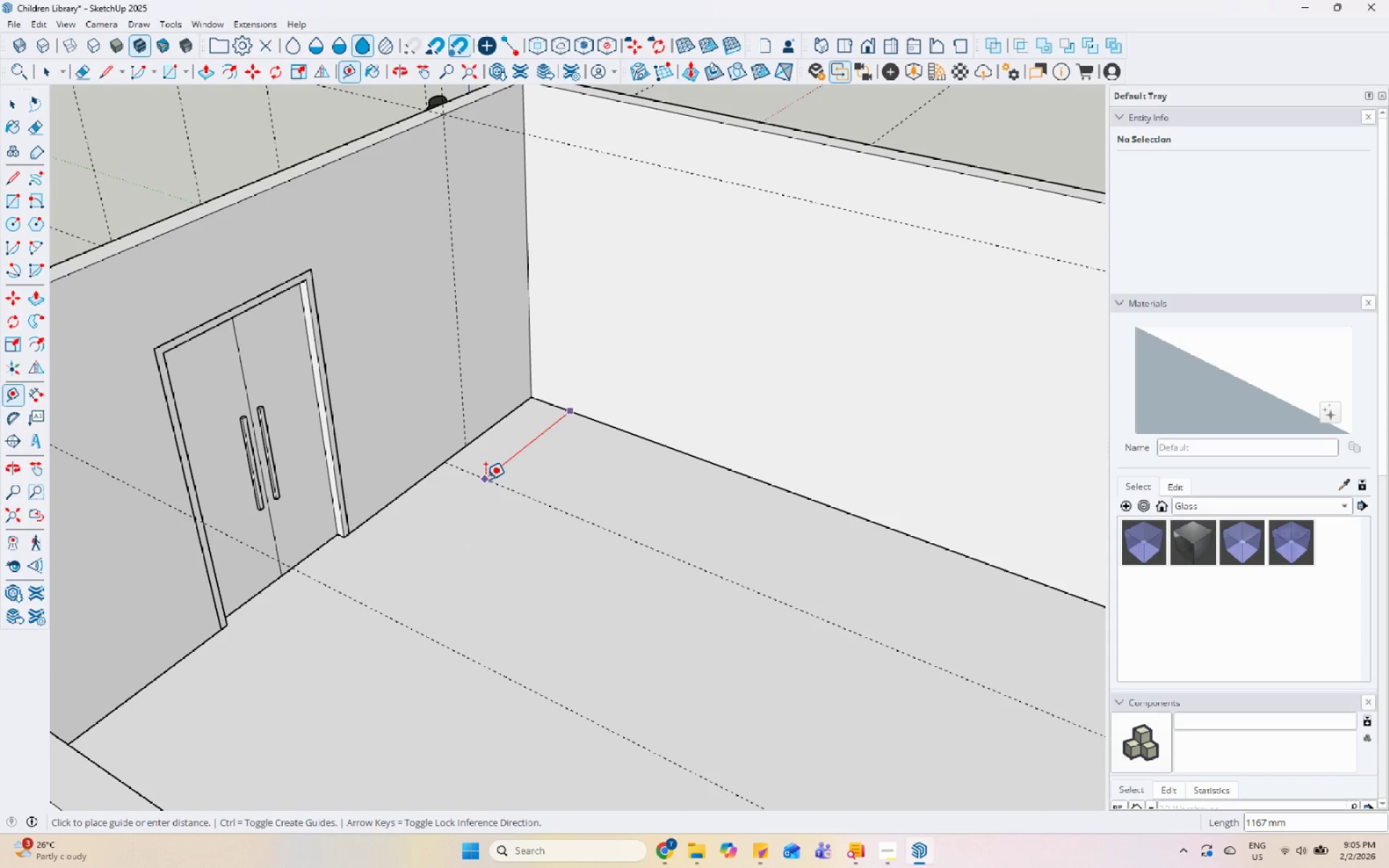 
key(Numpad1)
 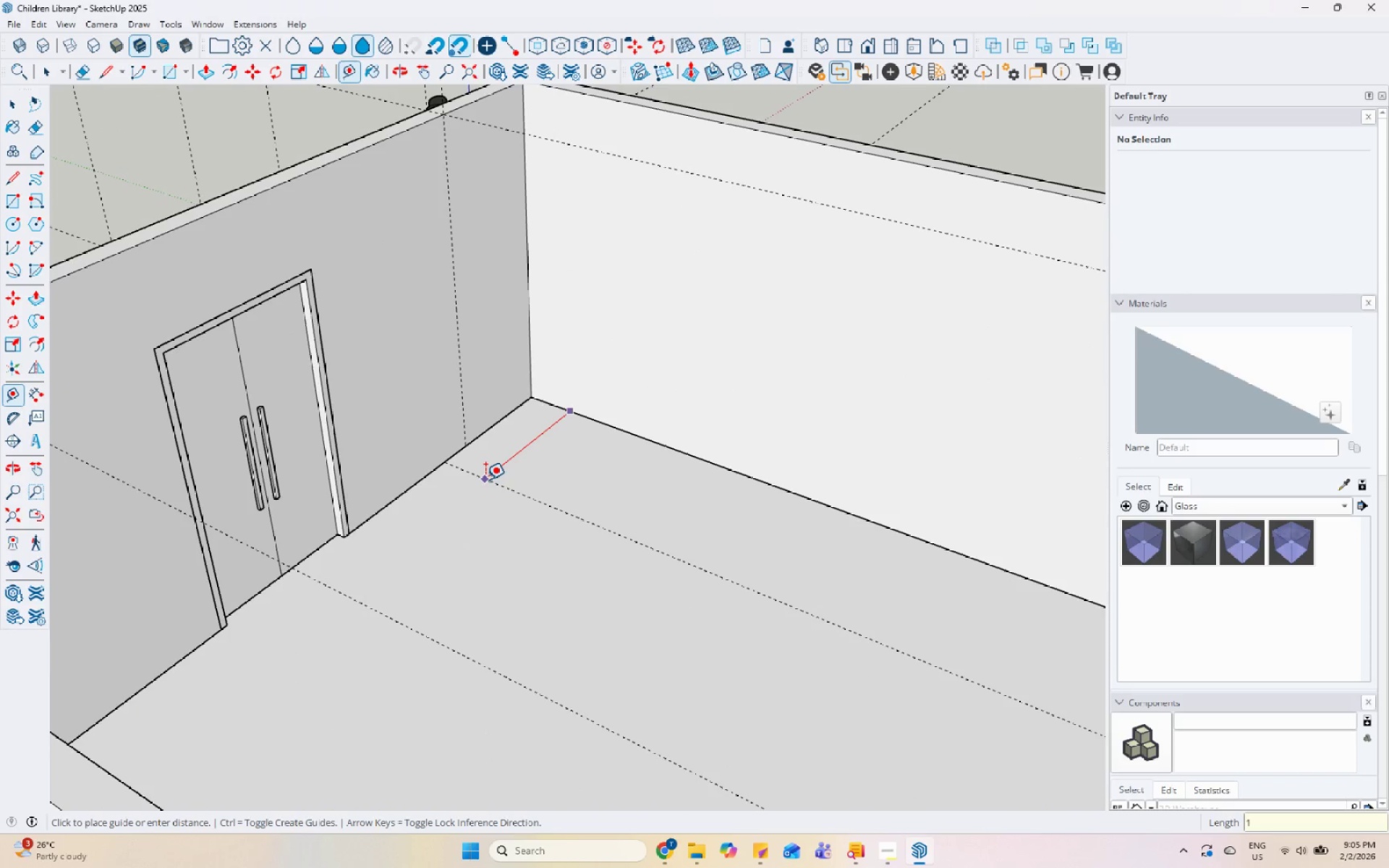 
key(Numpad0)
 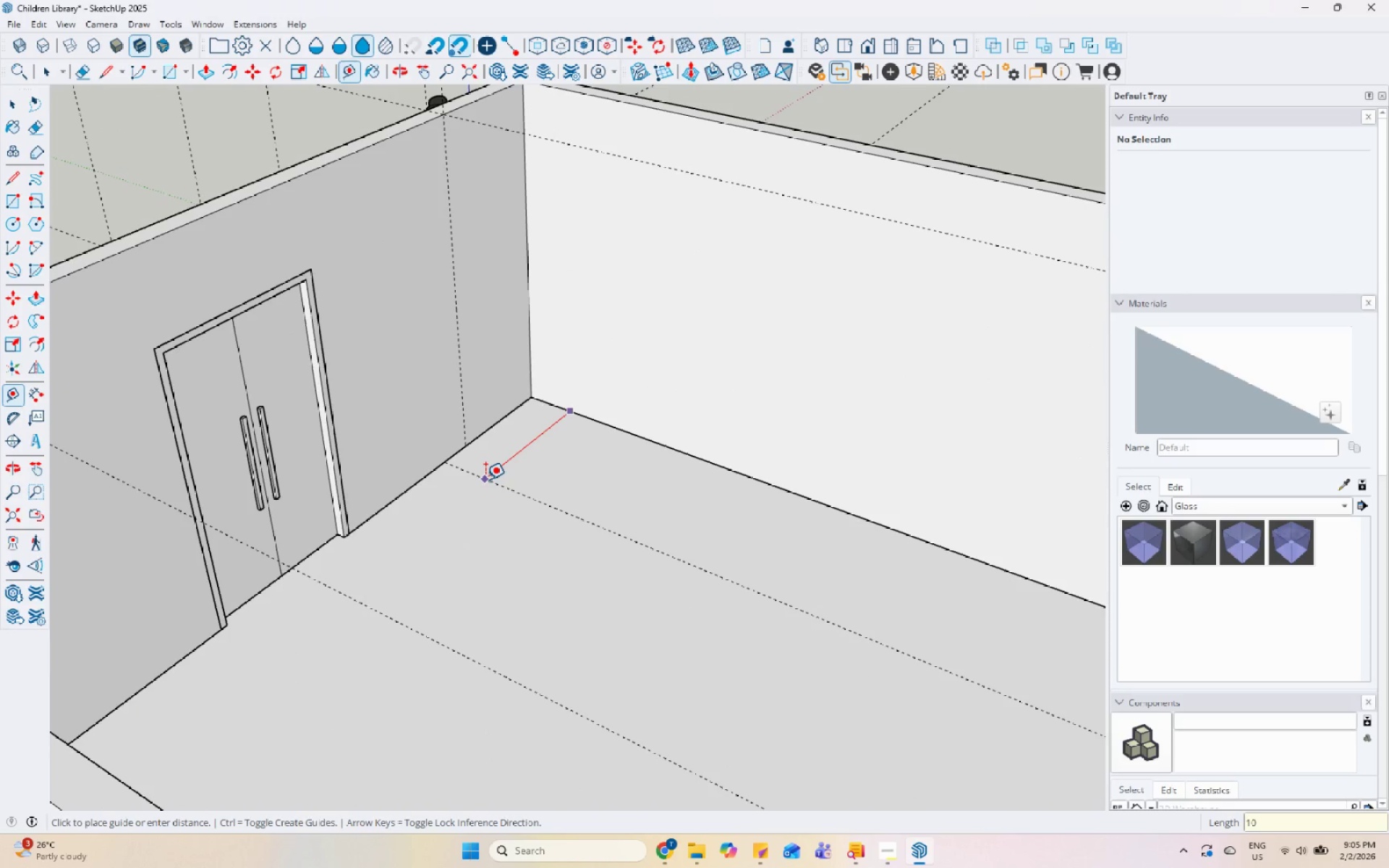 
key(Numpad0)
 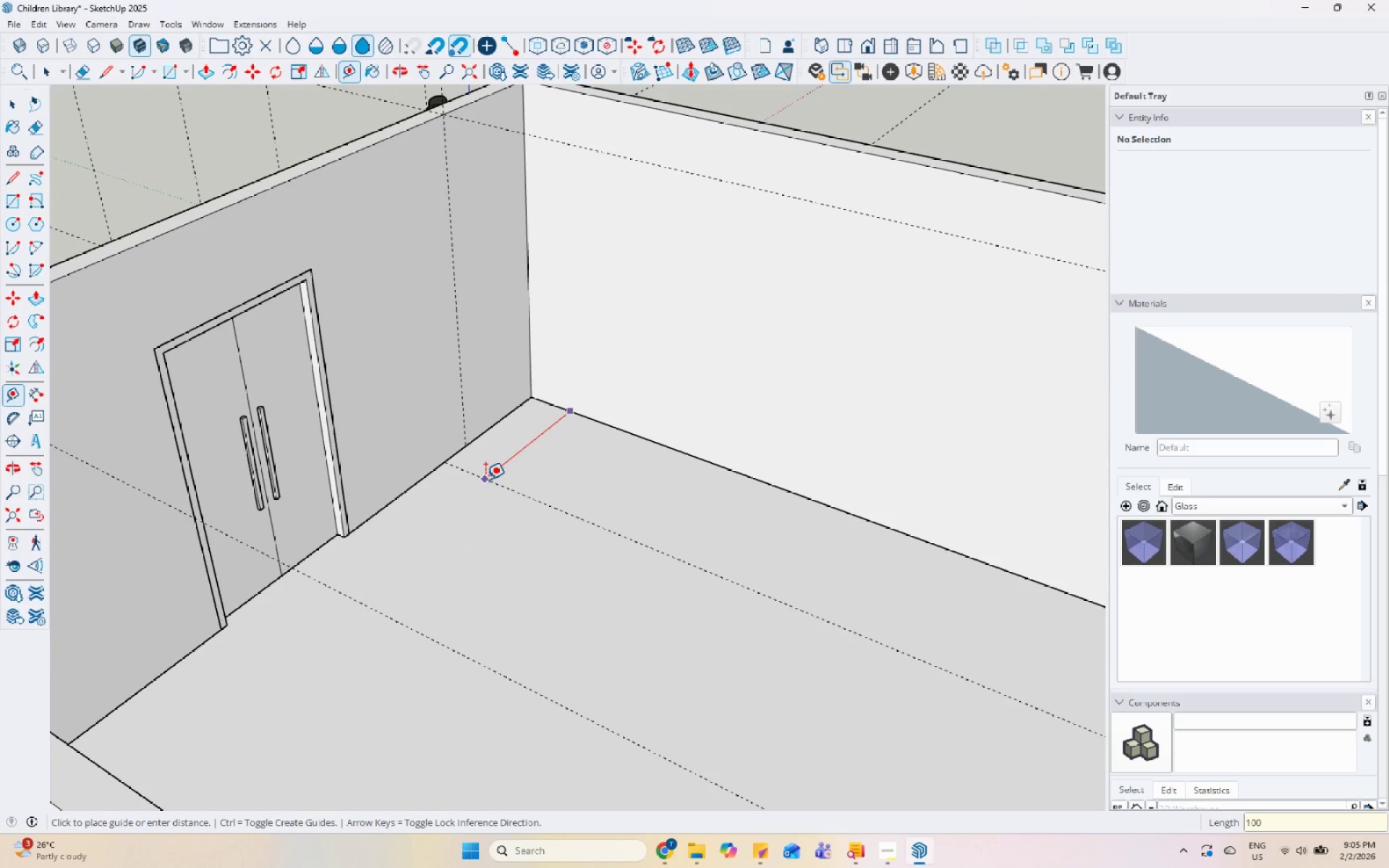 
key(Numpad0)
 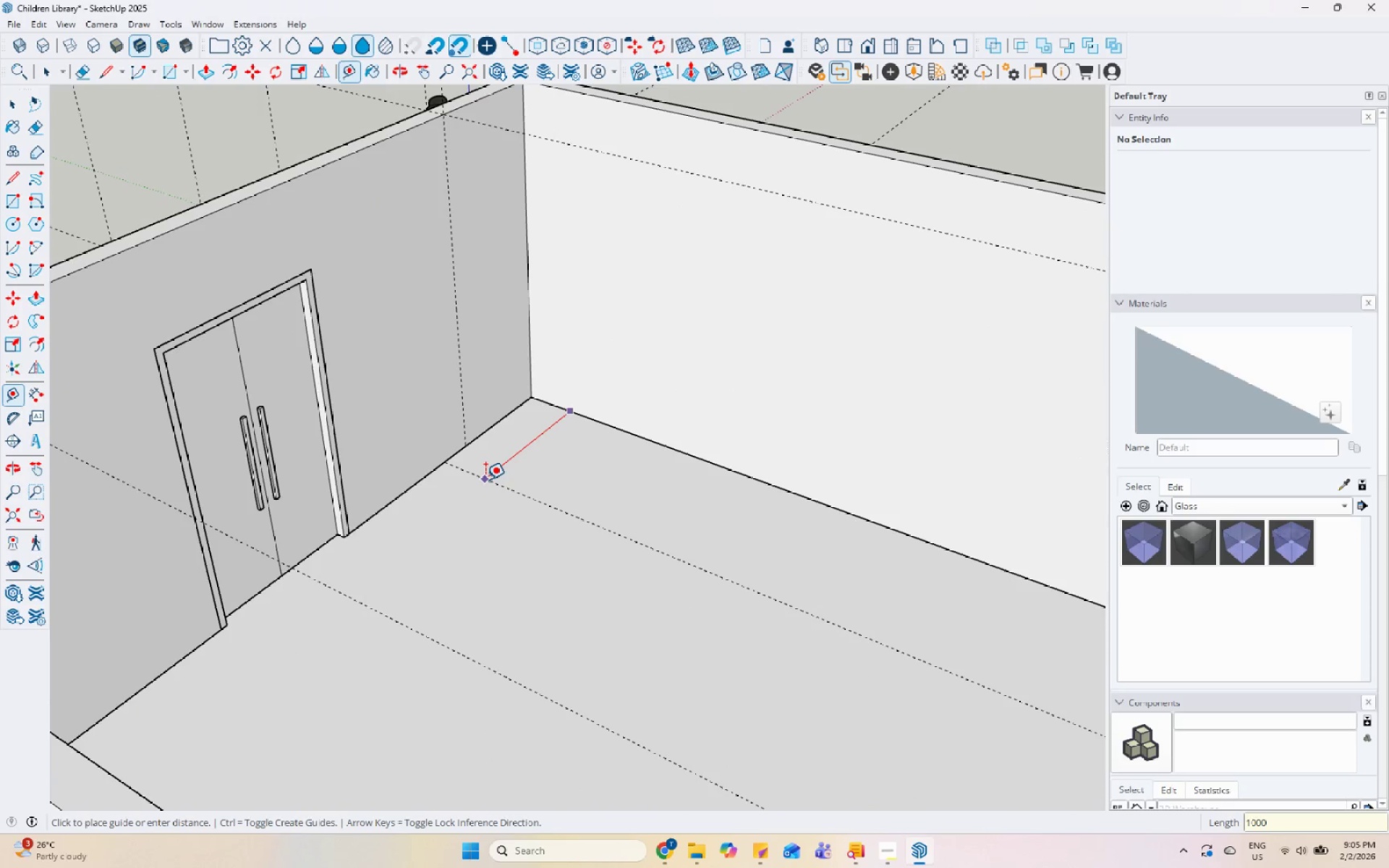 
key(Enter)
 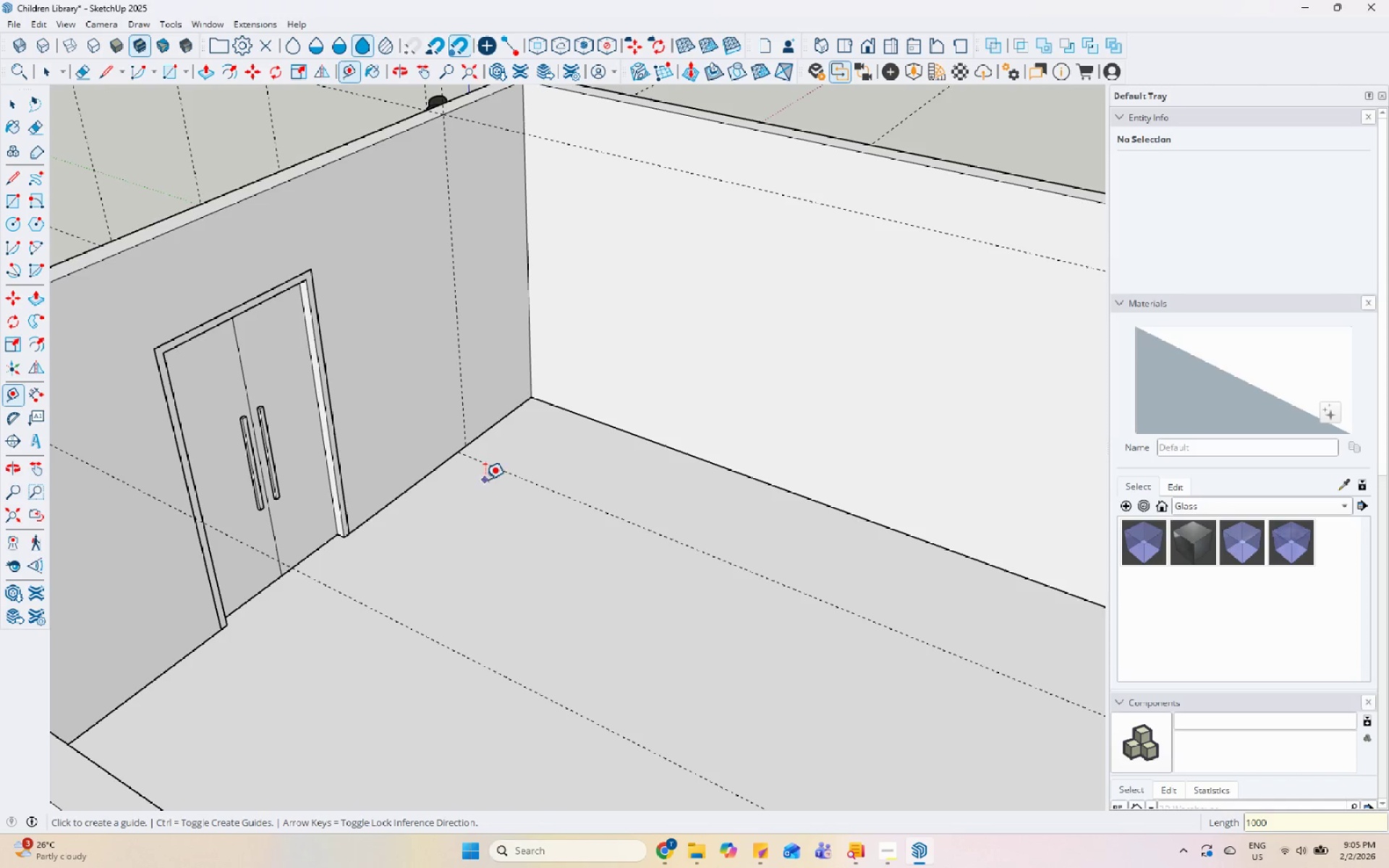 
left_click_drag(start_coordinate=[464, 513], to_coordinate=[763, 520])
 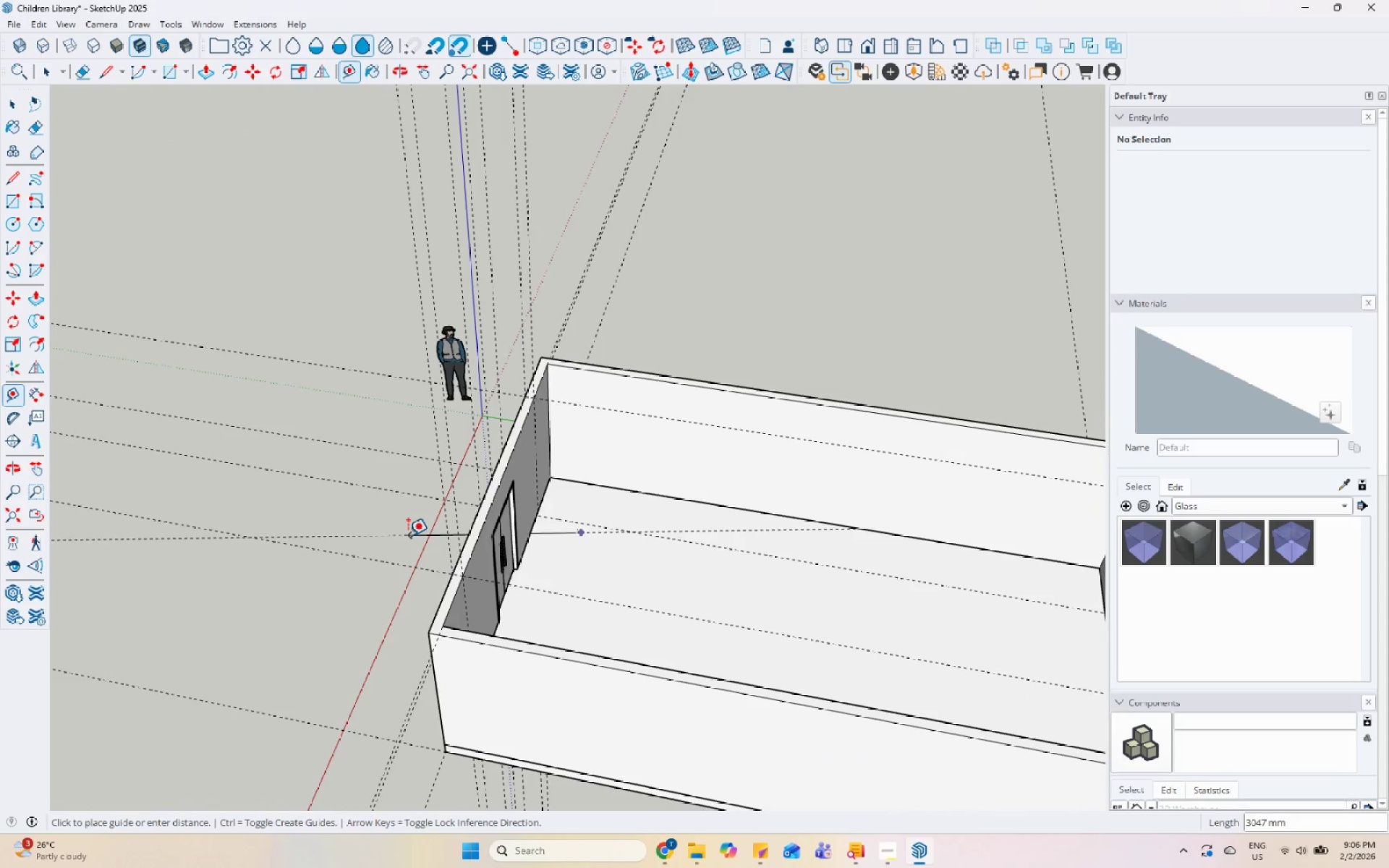 
key(Escape)
 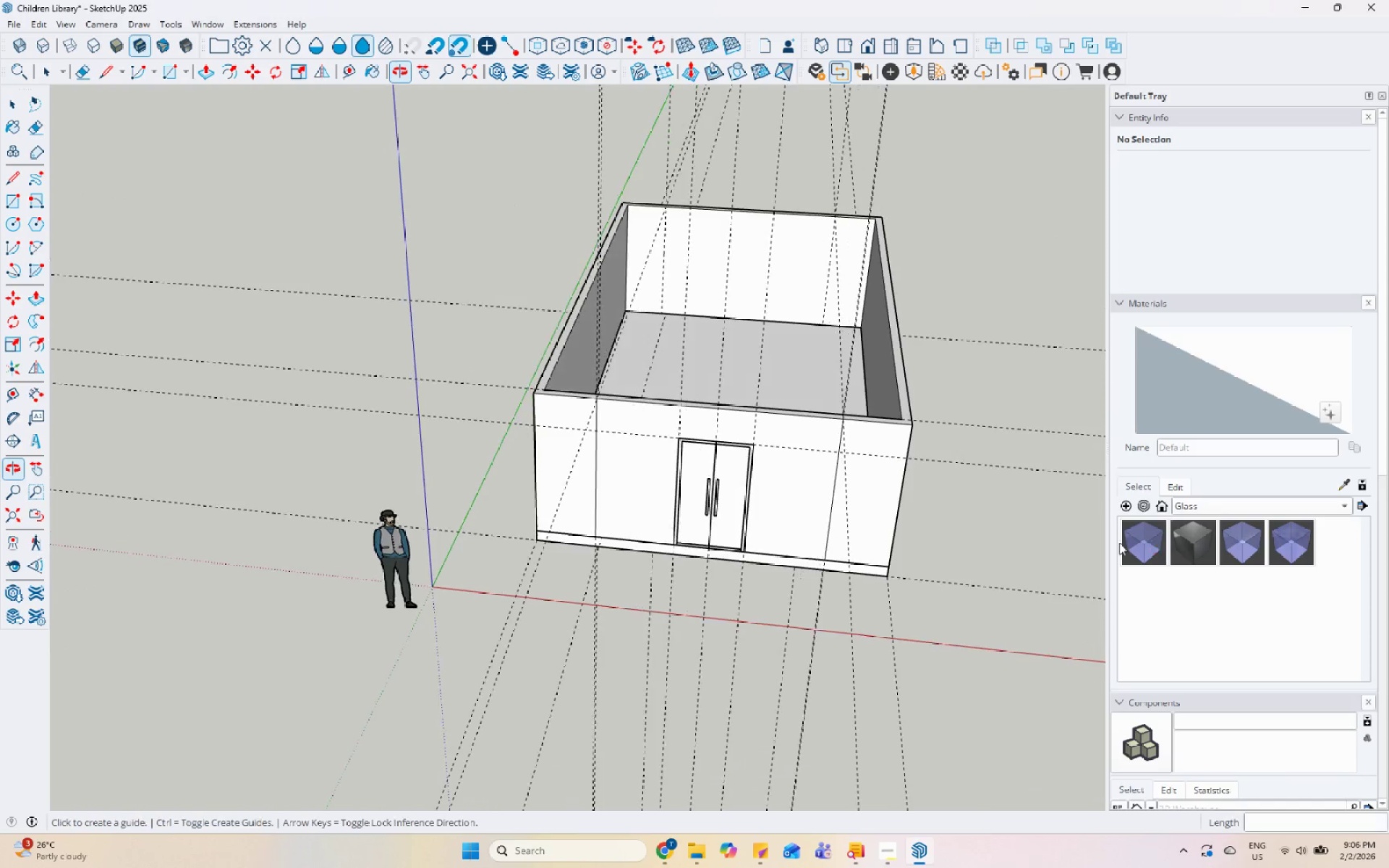 
scroll: coordinate [405, 532], scroll_direction: down, amount: 11.0
 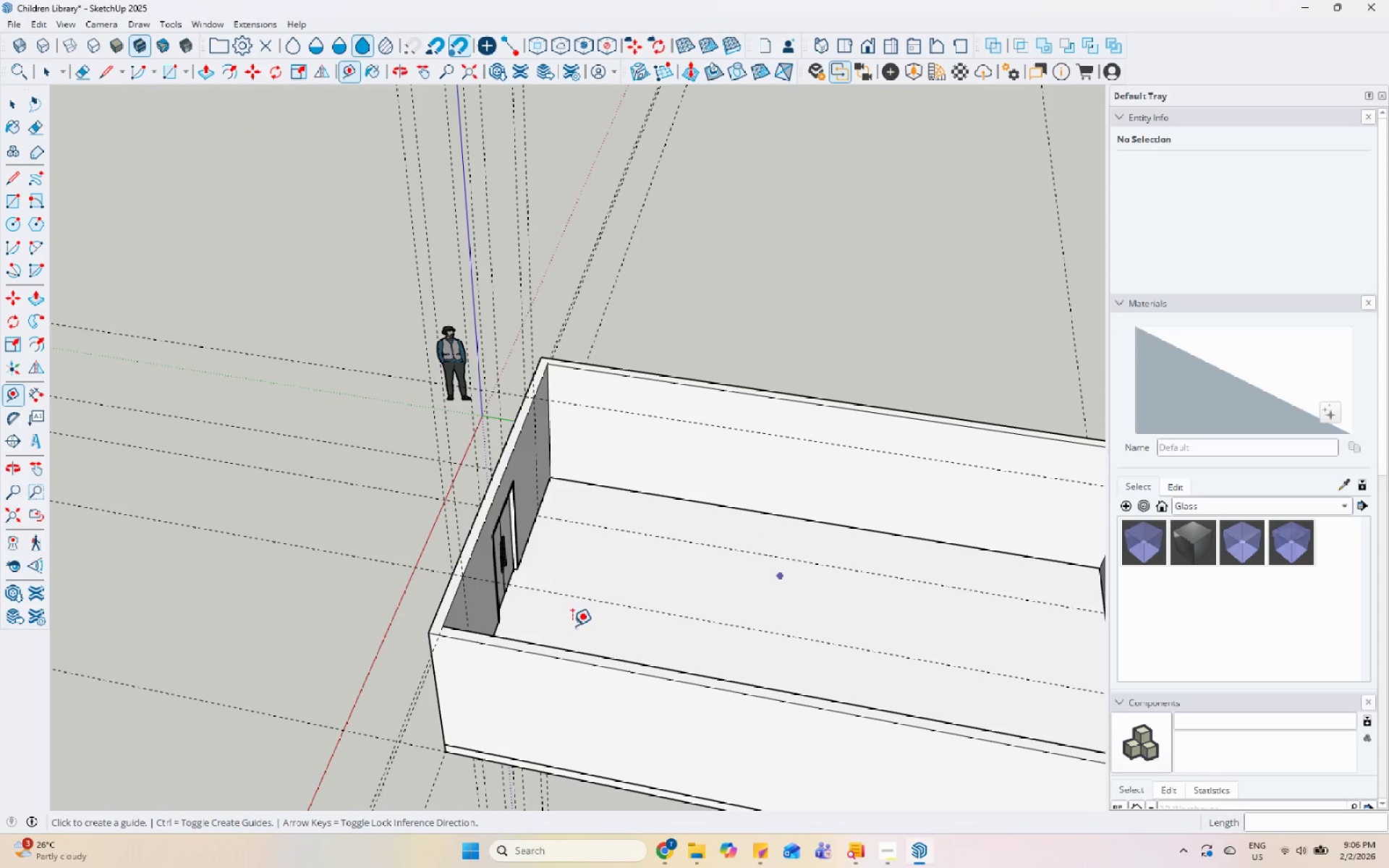 
scroll: coordinate [718, 293], scroll_direction: up, amount: 8.0
 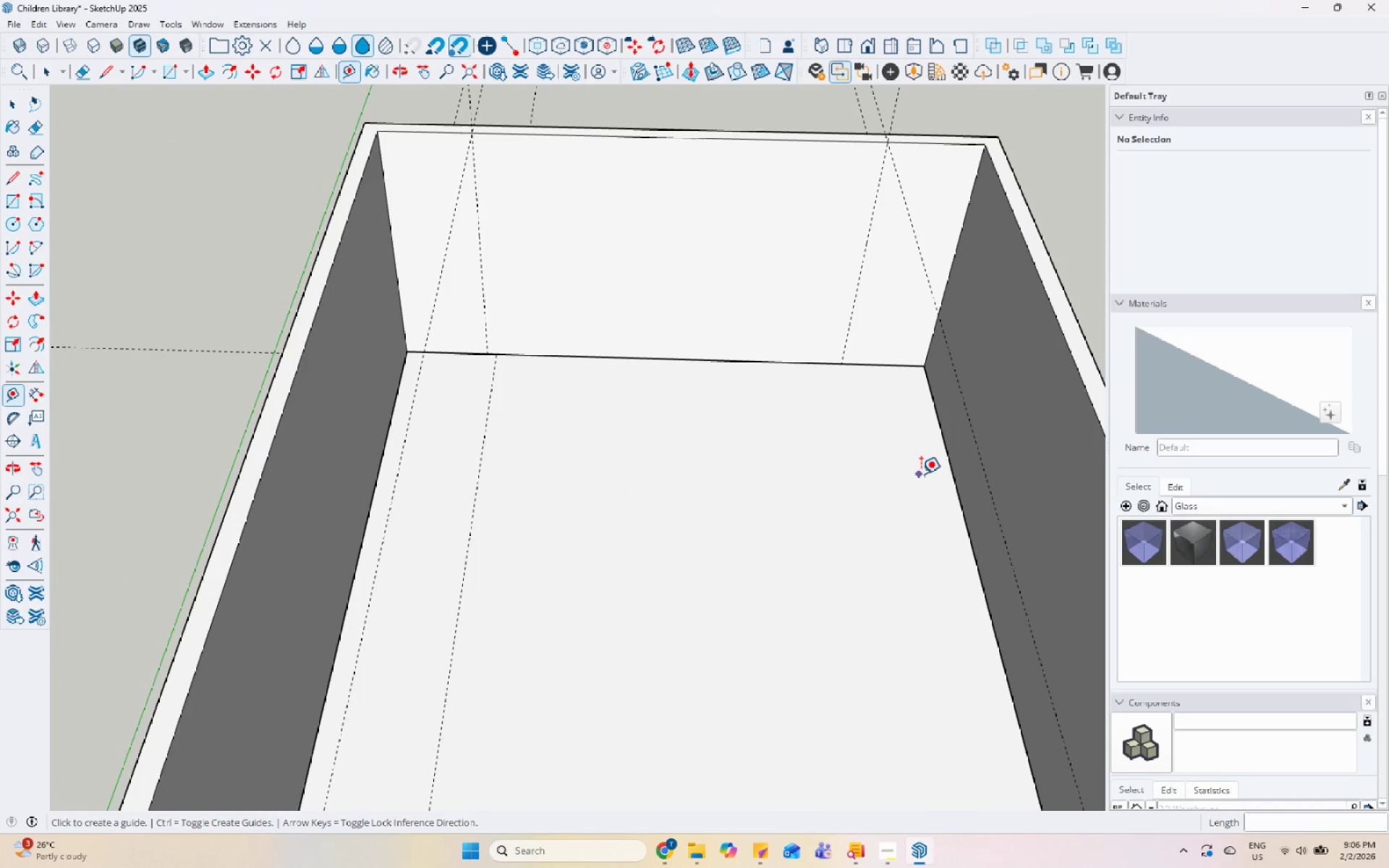 
left_click([949, 470])
 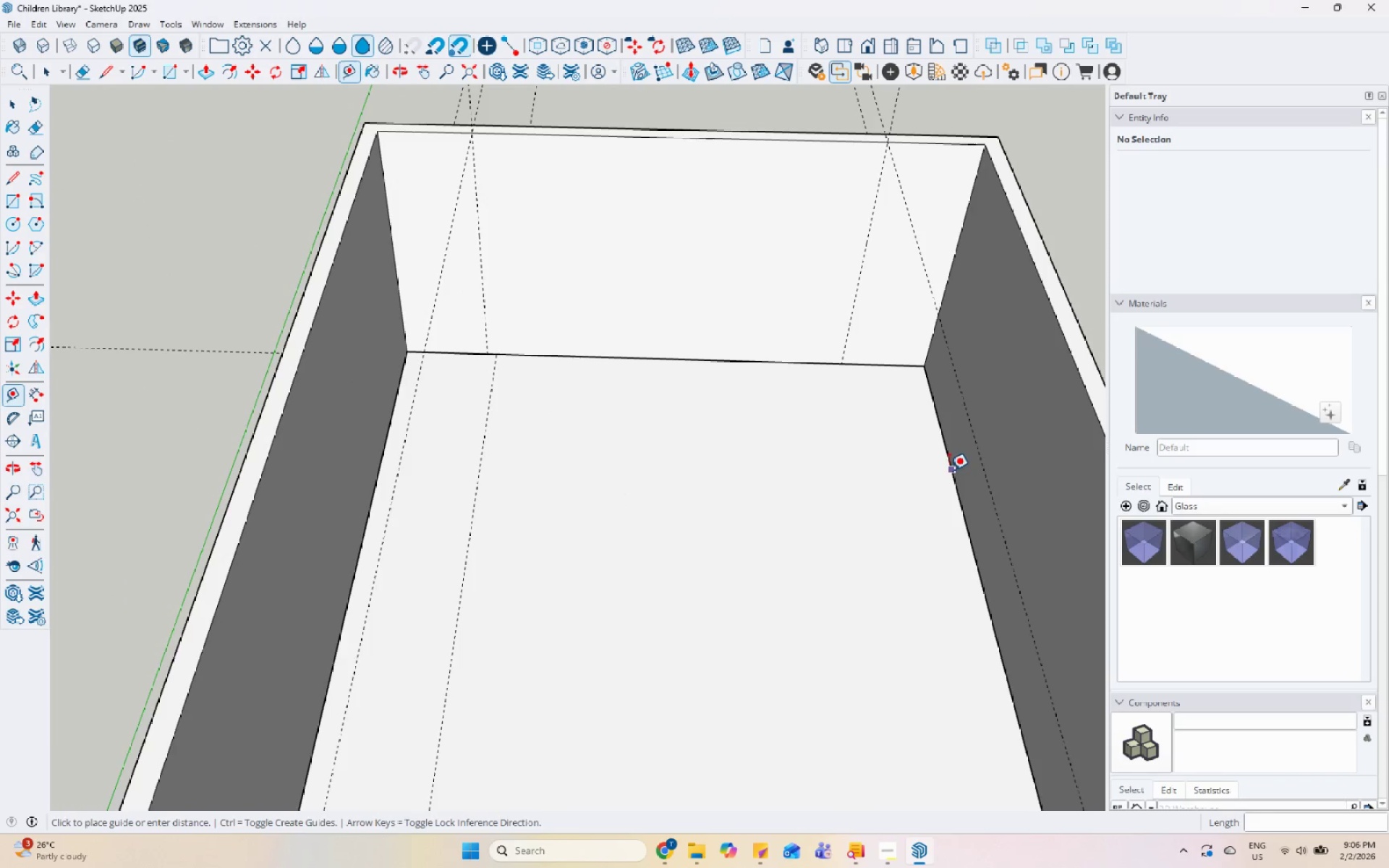 
key(Escape)
 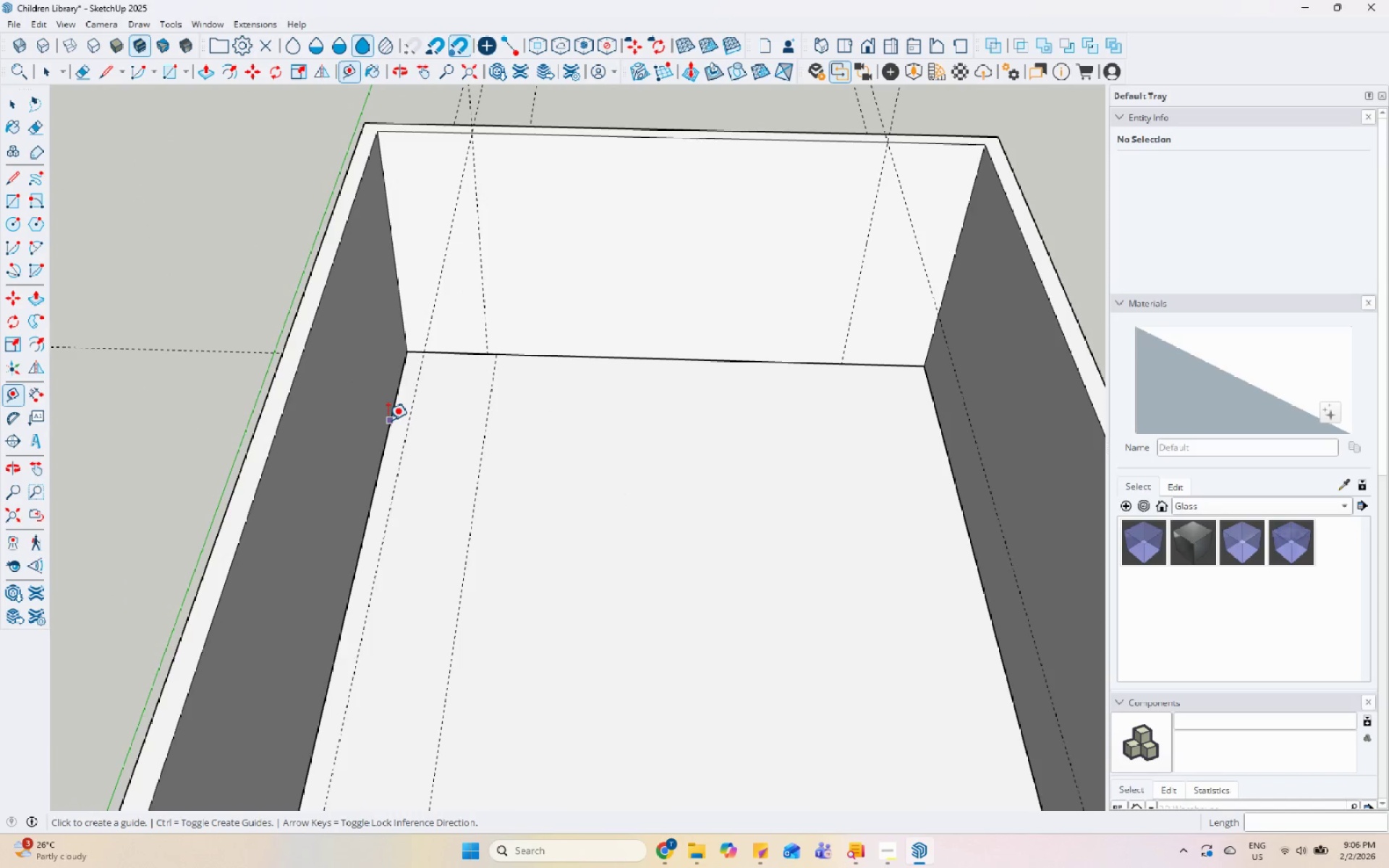 
left_click([388, 420])
 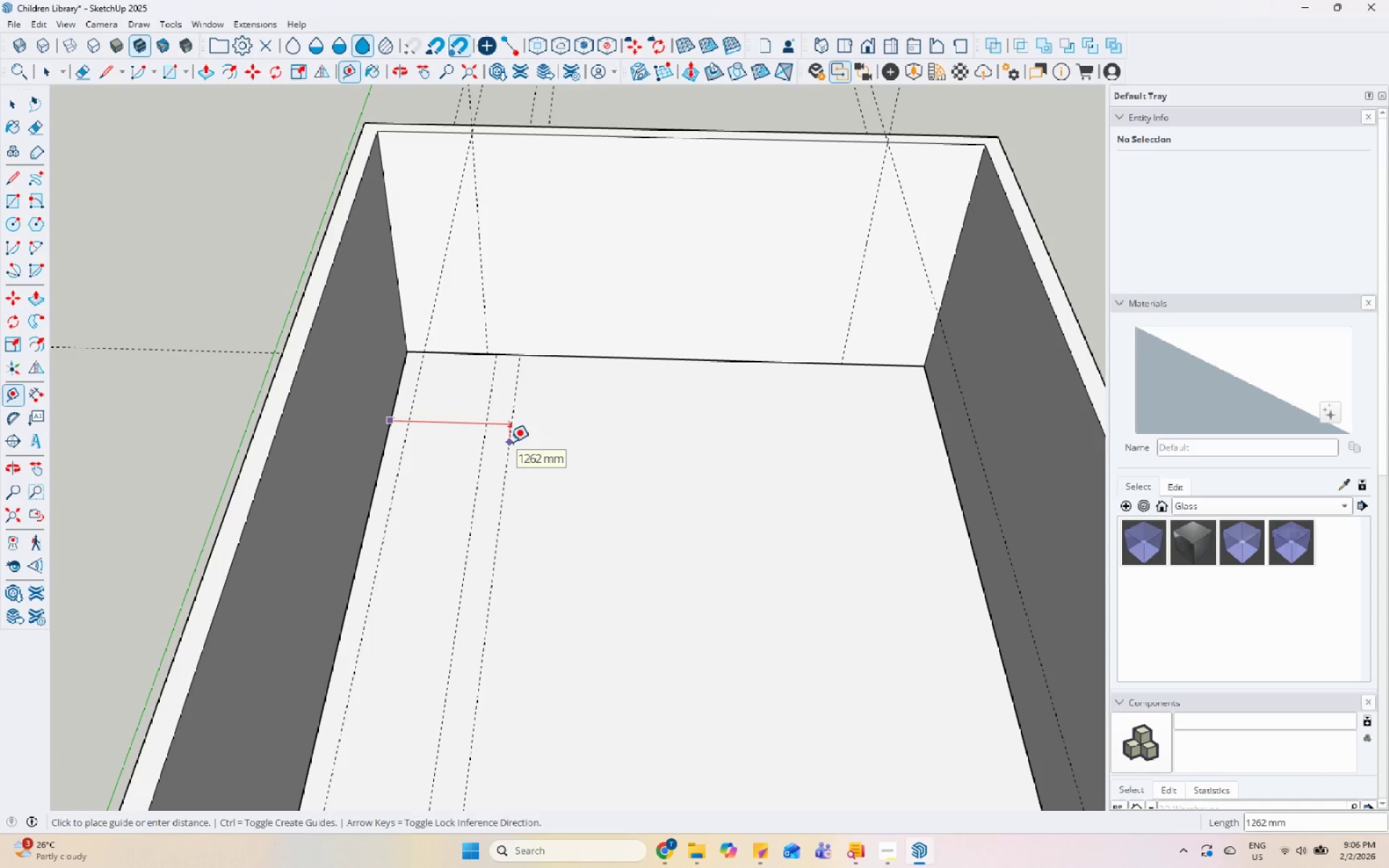 
key(Numpad1)
 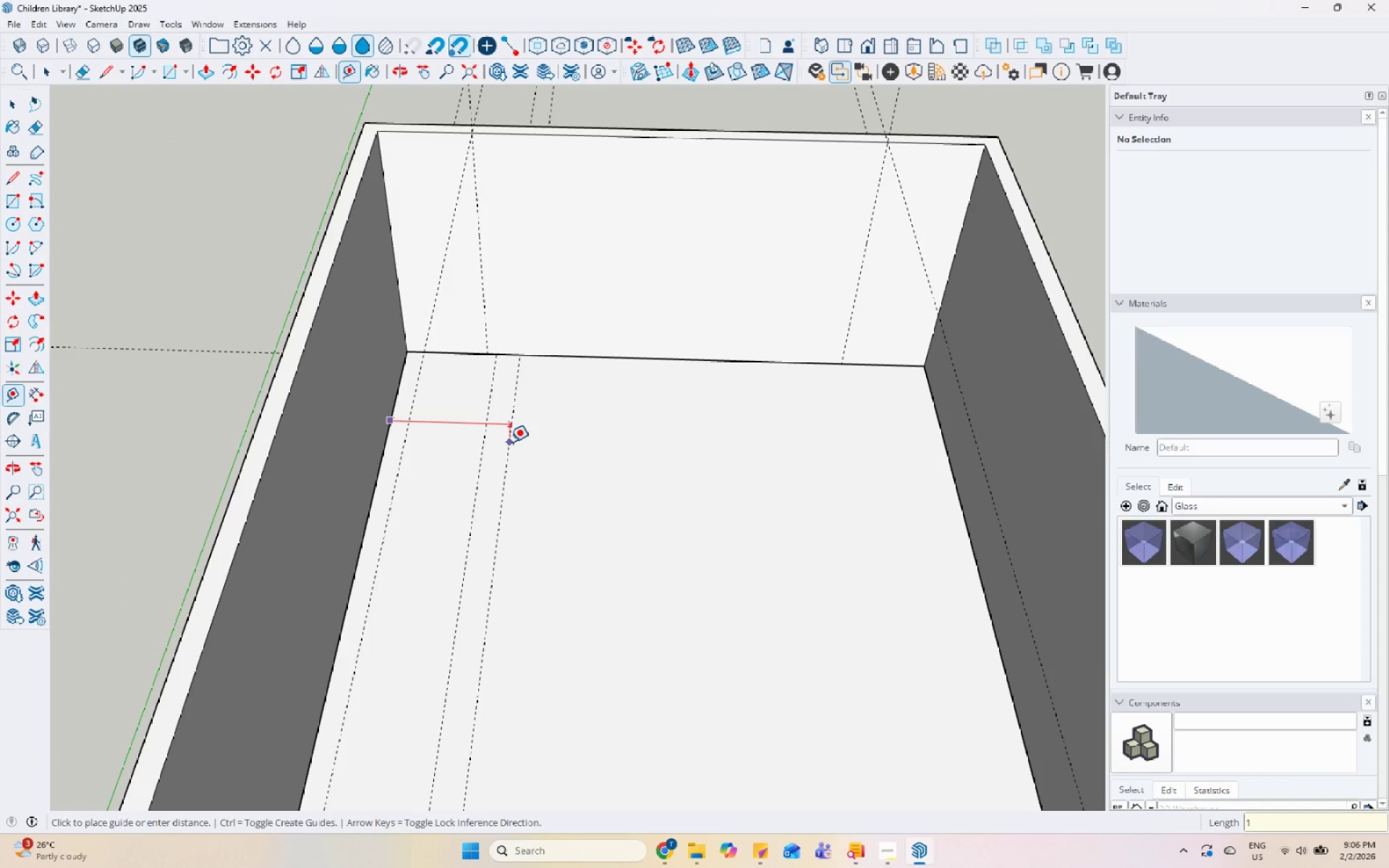 
key(Numpad2)
 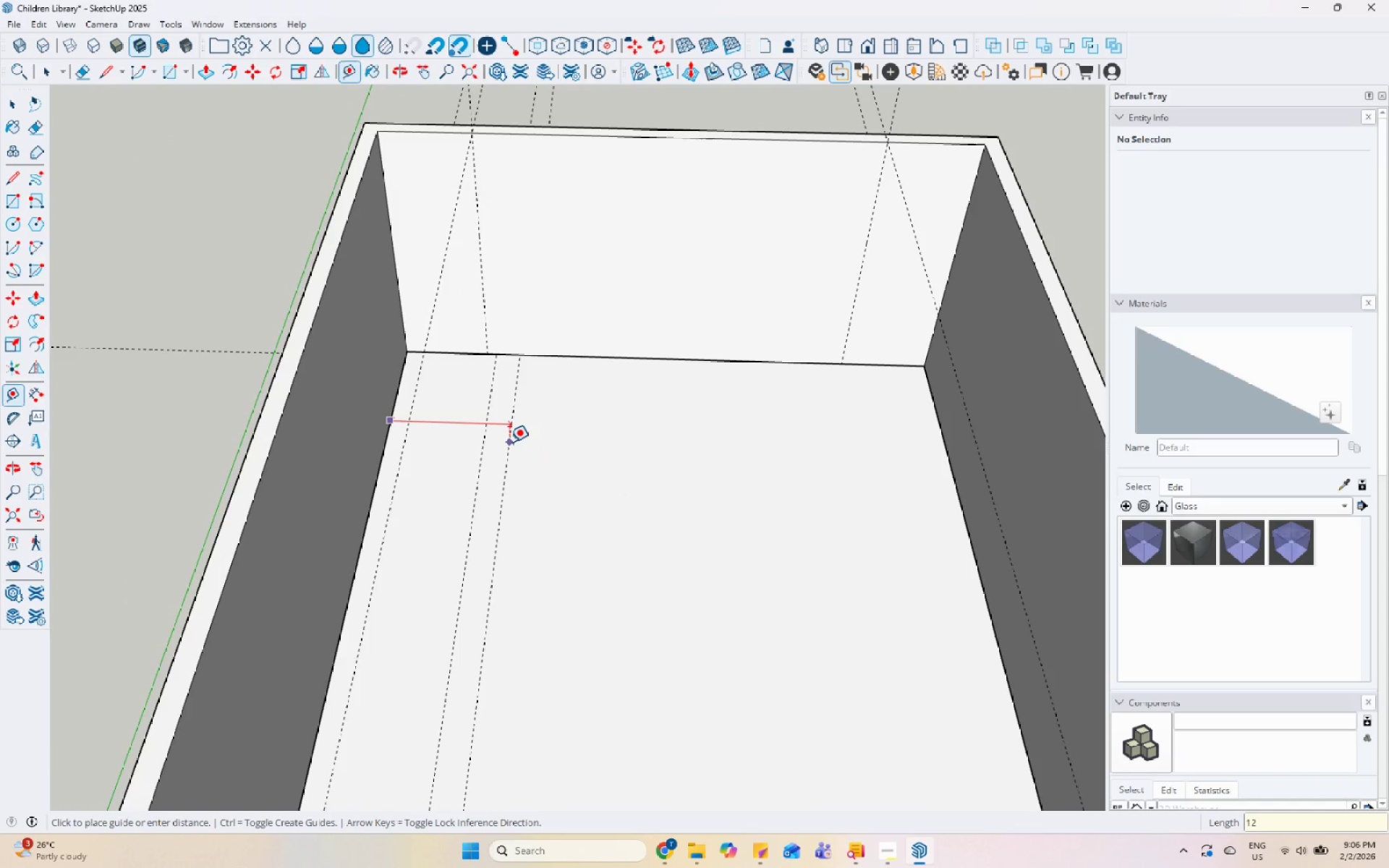 
key(Numpad0)
 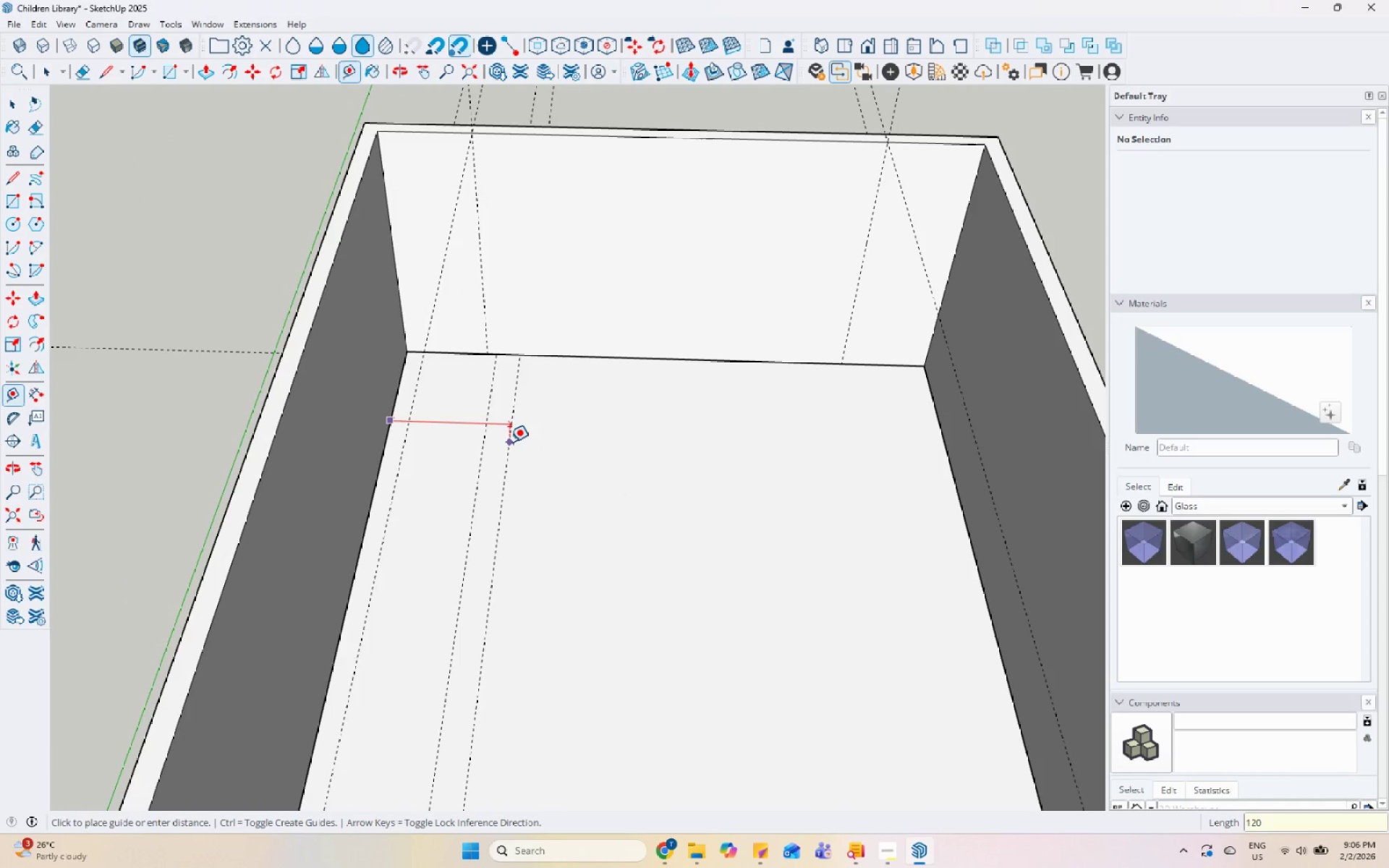 
key(Numpad0)
 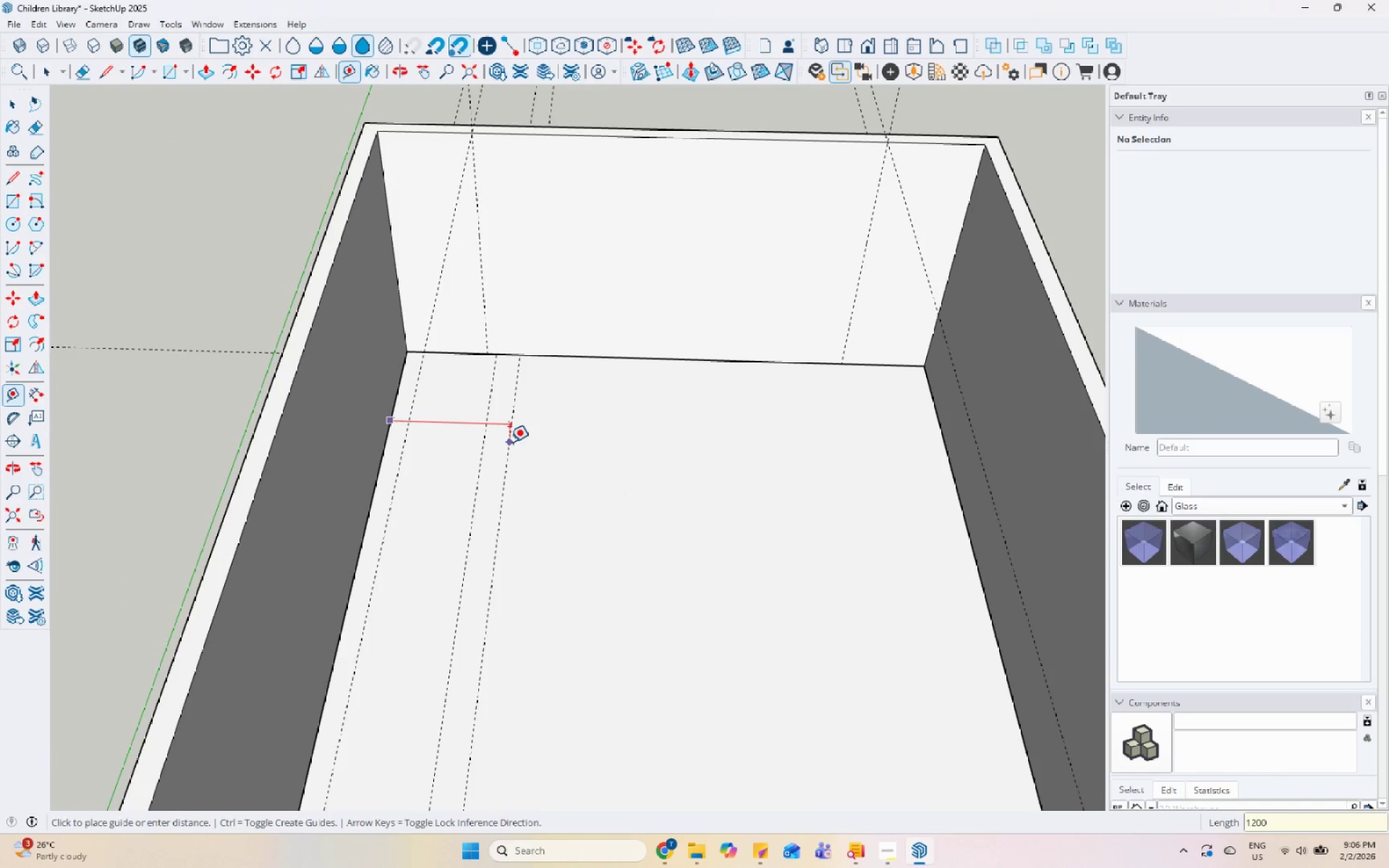 
key(Enter)
 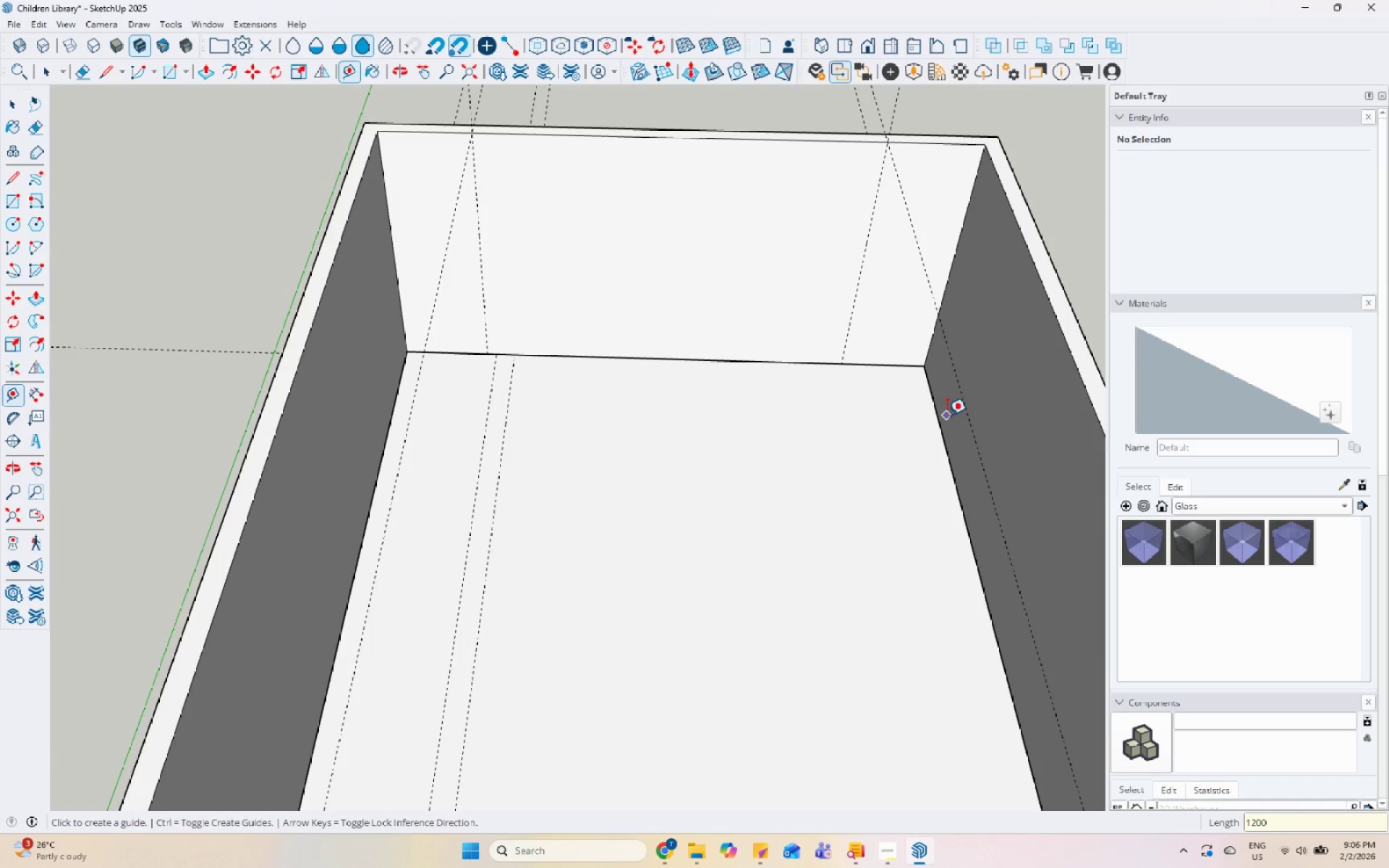 
left_click([938, 413])
 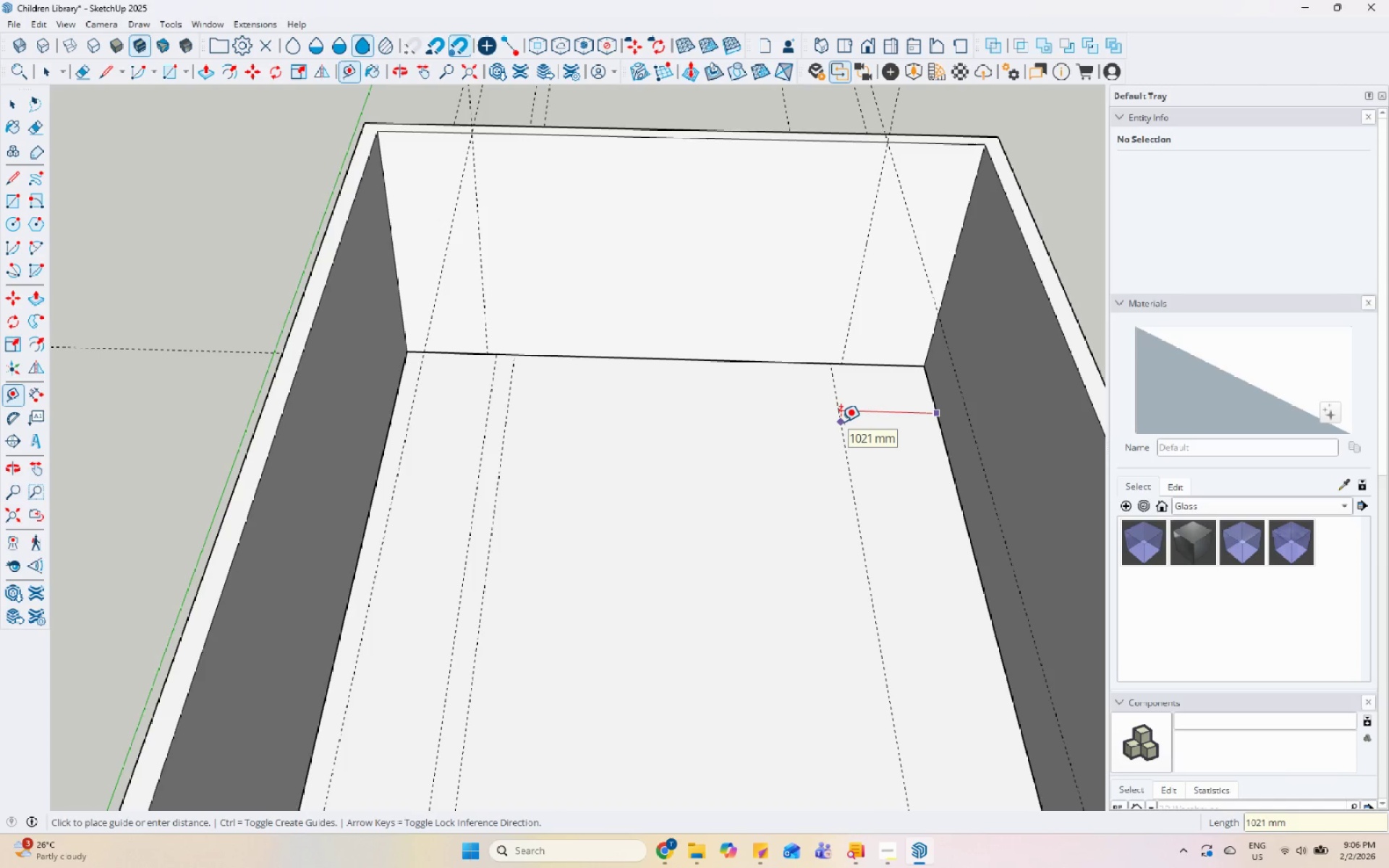 
key(Numpad1)
 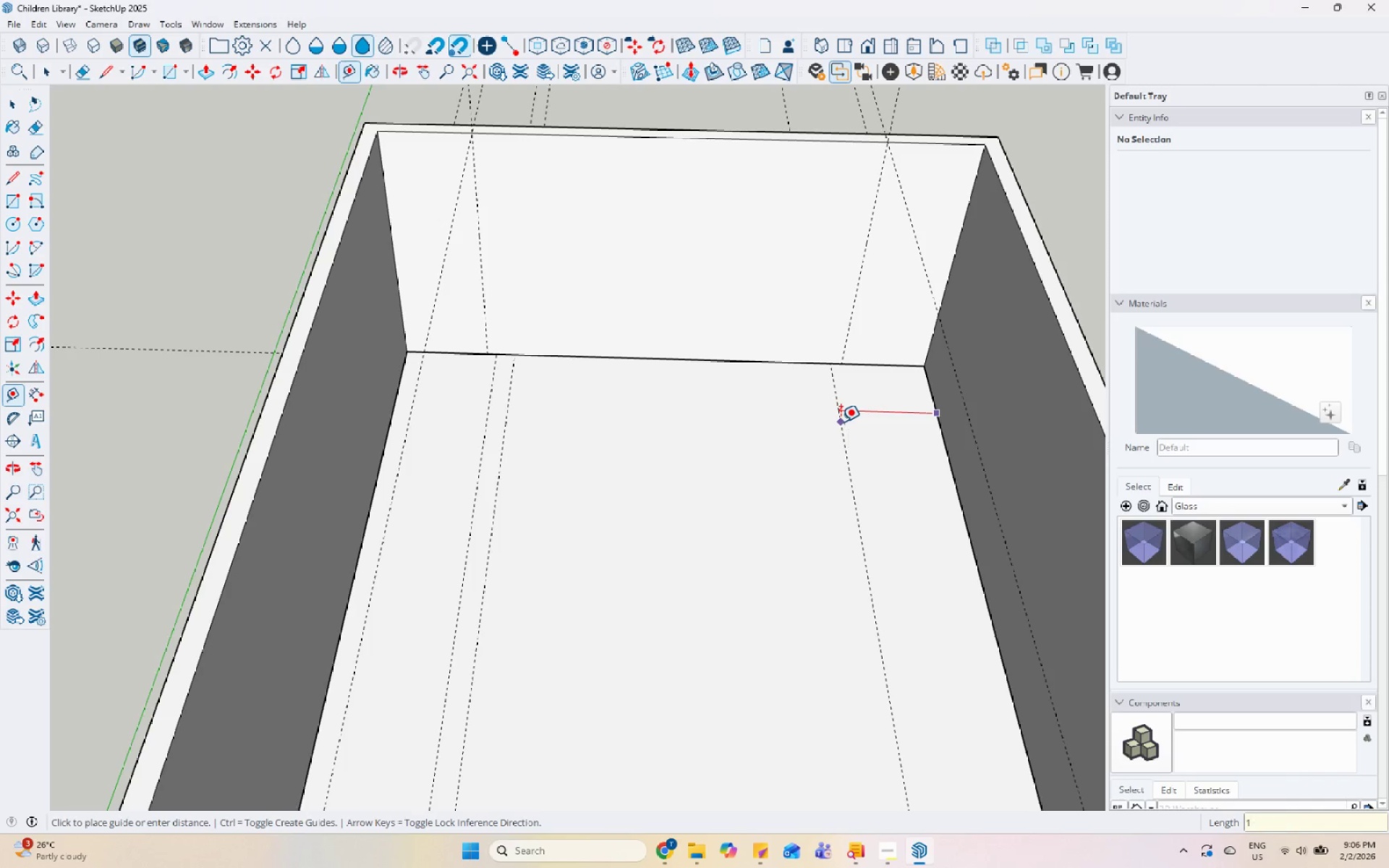 
key(Numpad2)
 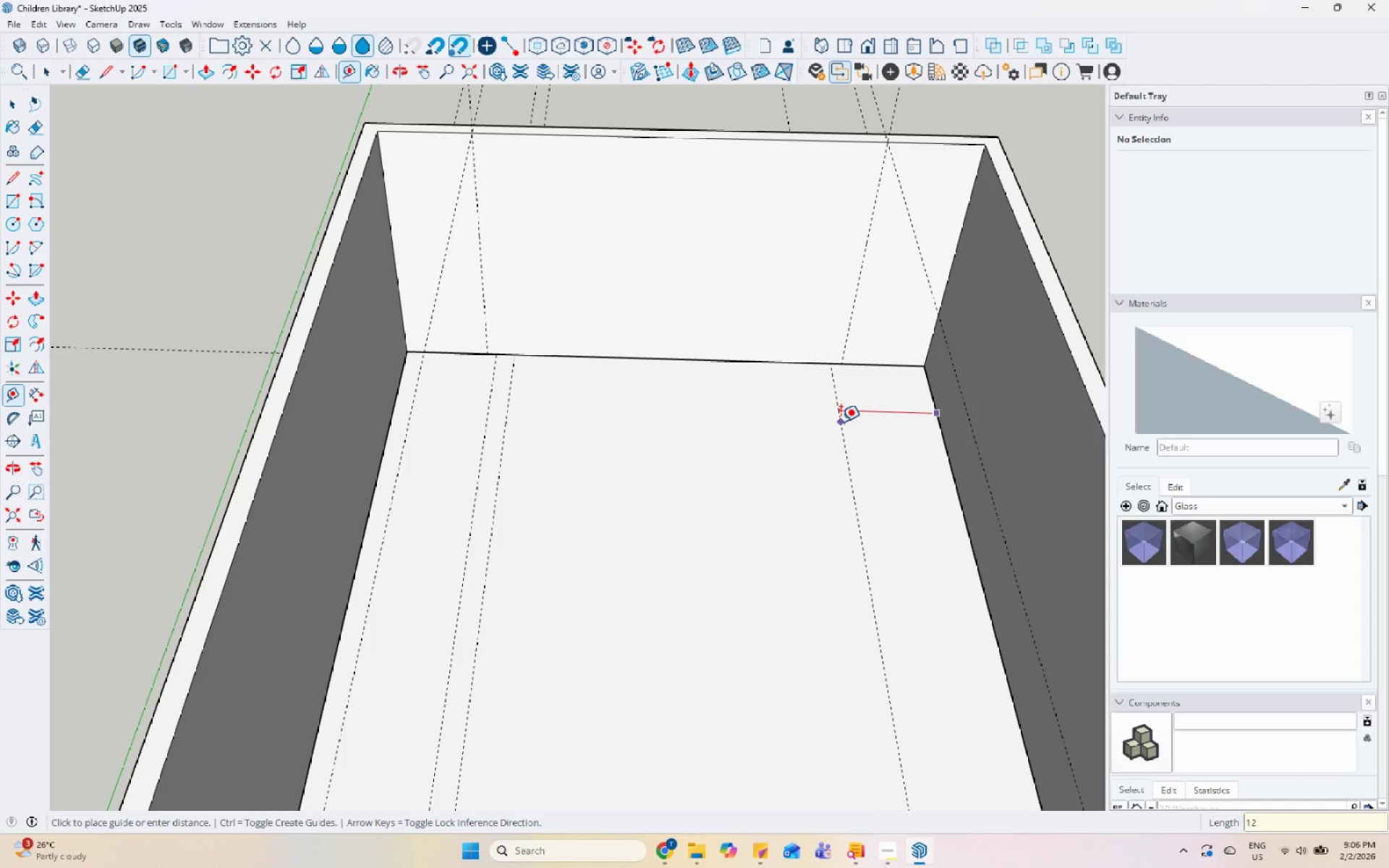 
key(Numpad0)
 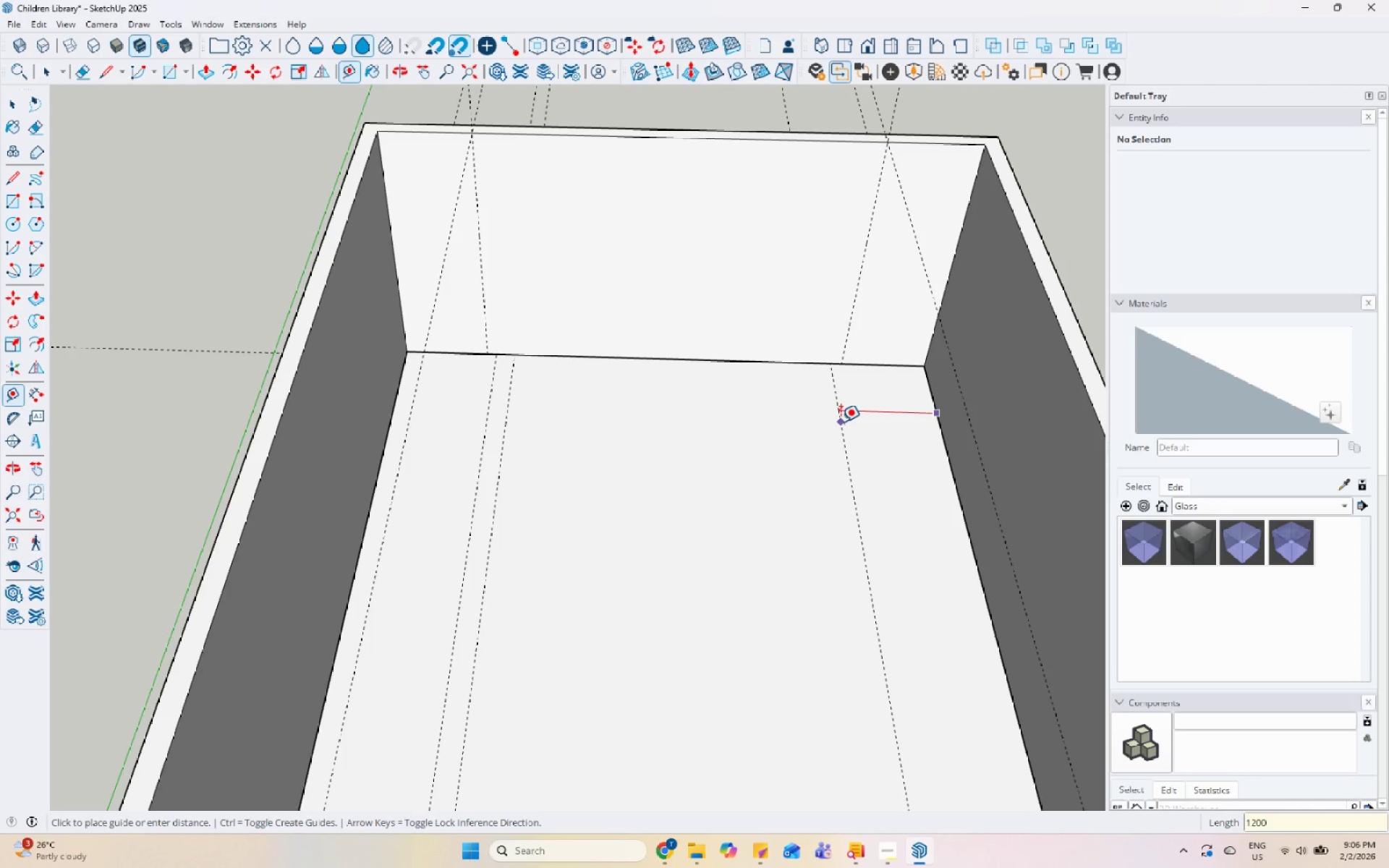 
key(Numpad0)
 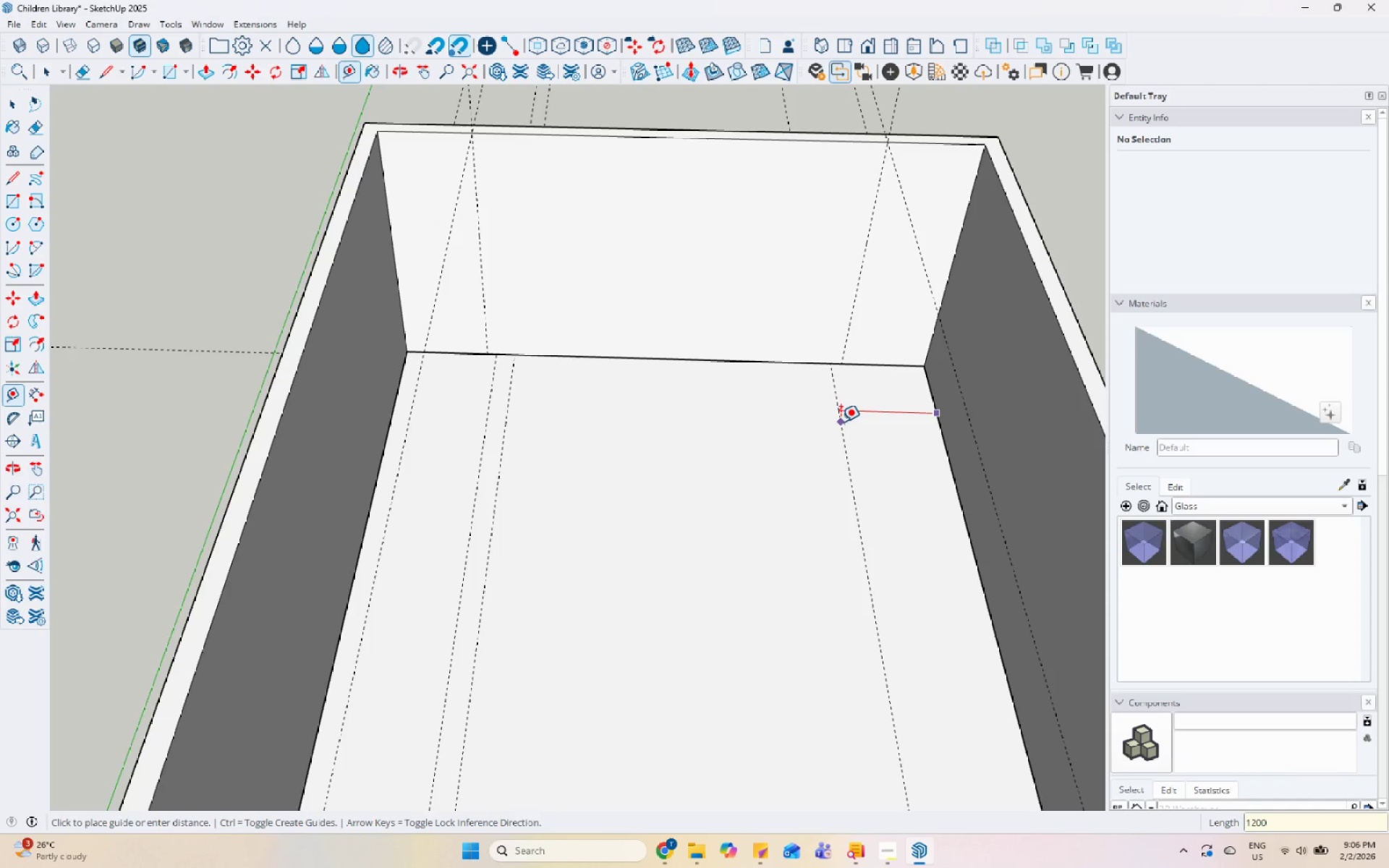 
key(Enter)
 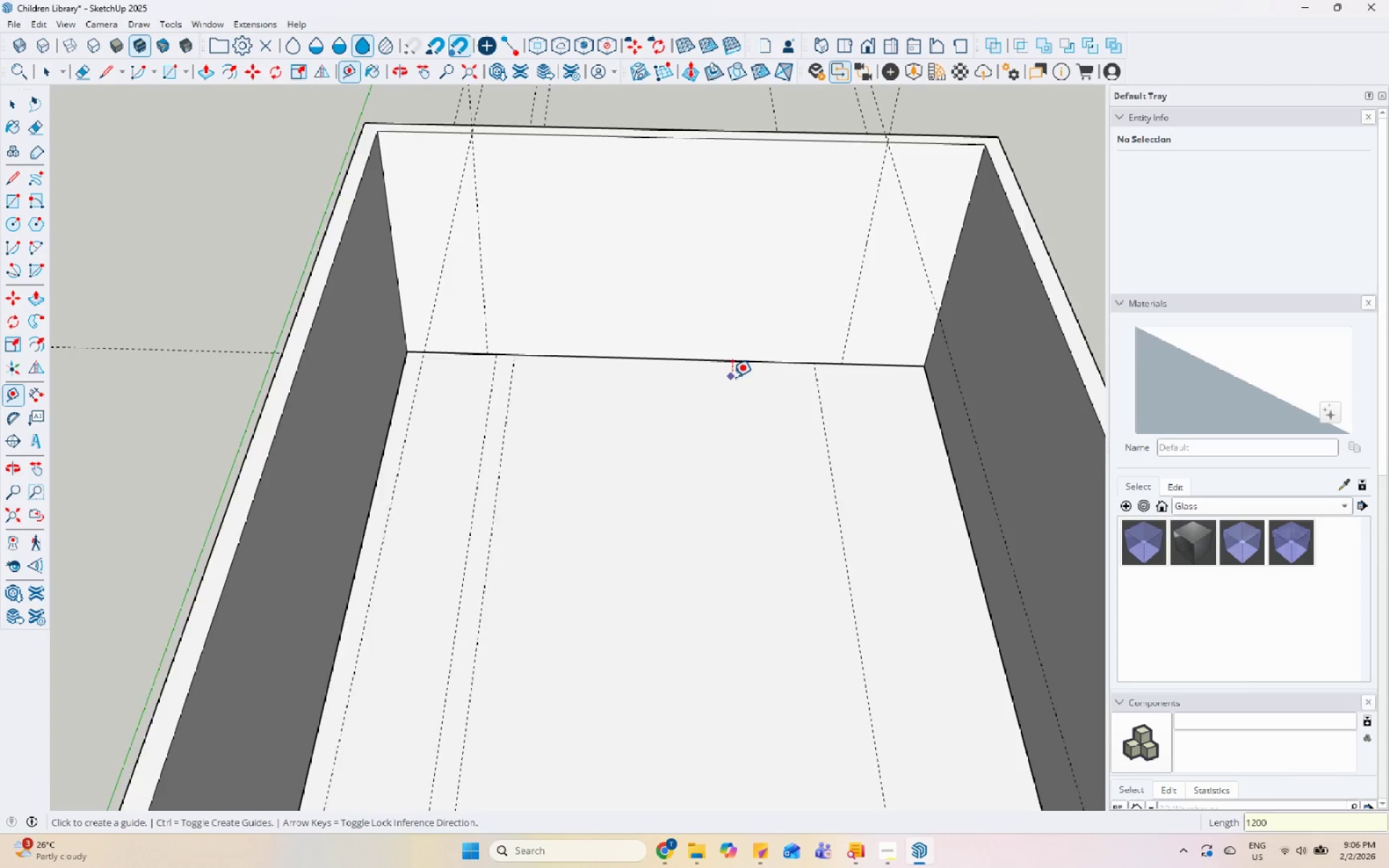 
scroll: coordinate [732, 378], scroll_direction: up, amount: 1.0
 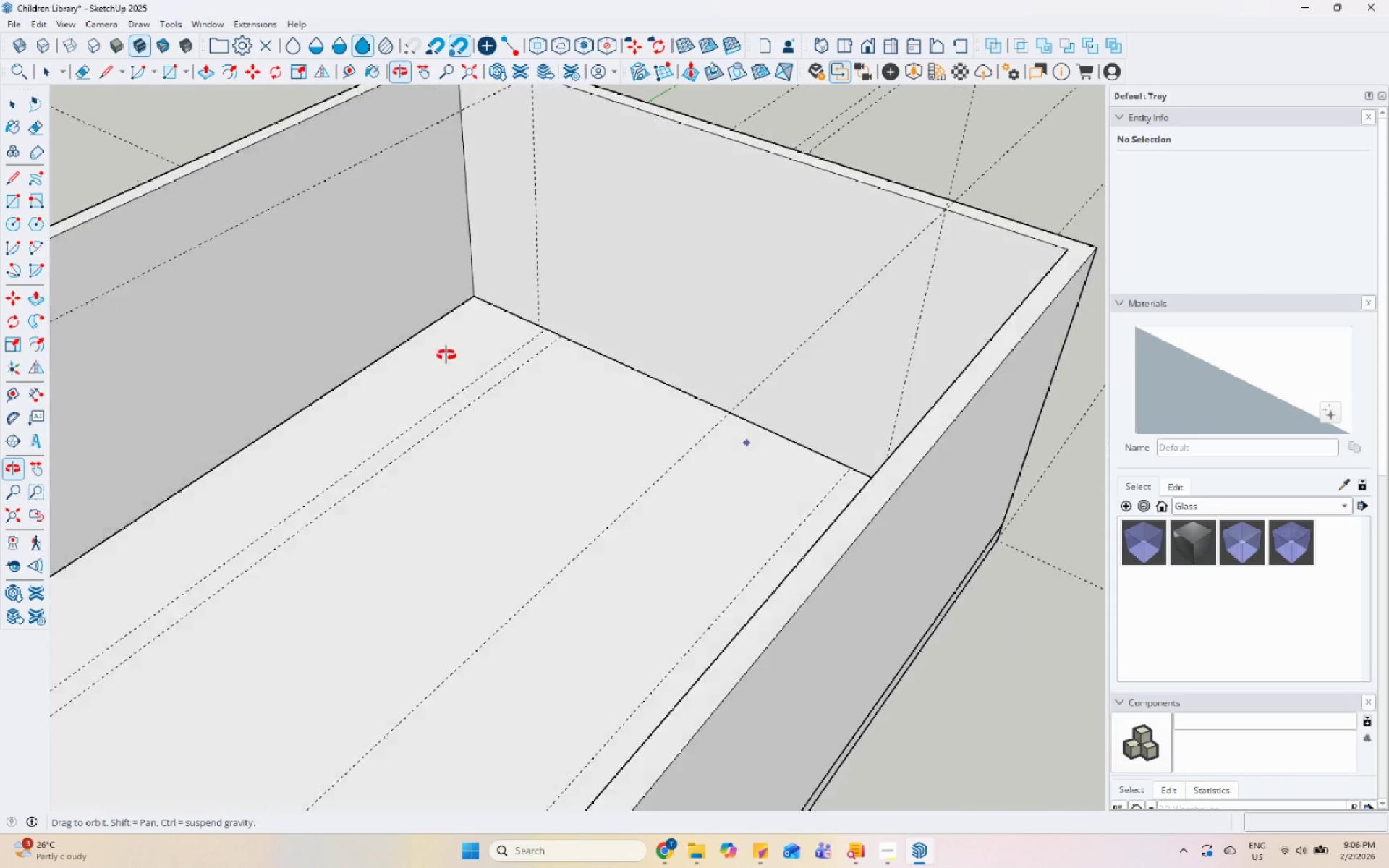 
scroll: coordinate [765, 553], scroll_direction: down, amount: 7.0
 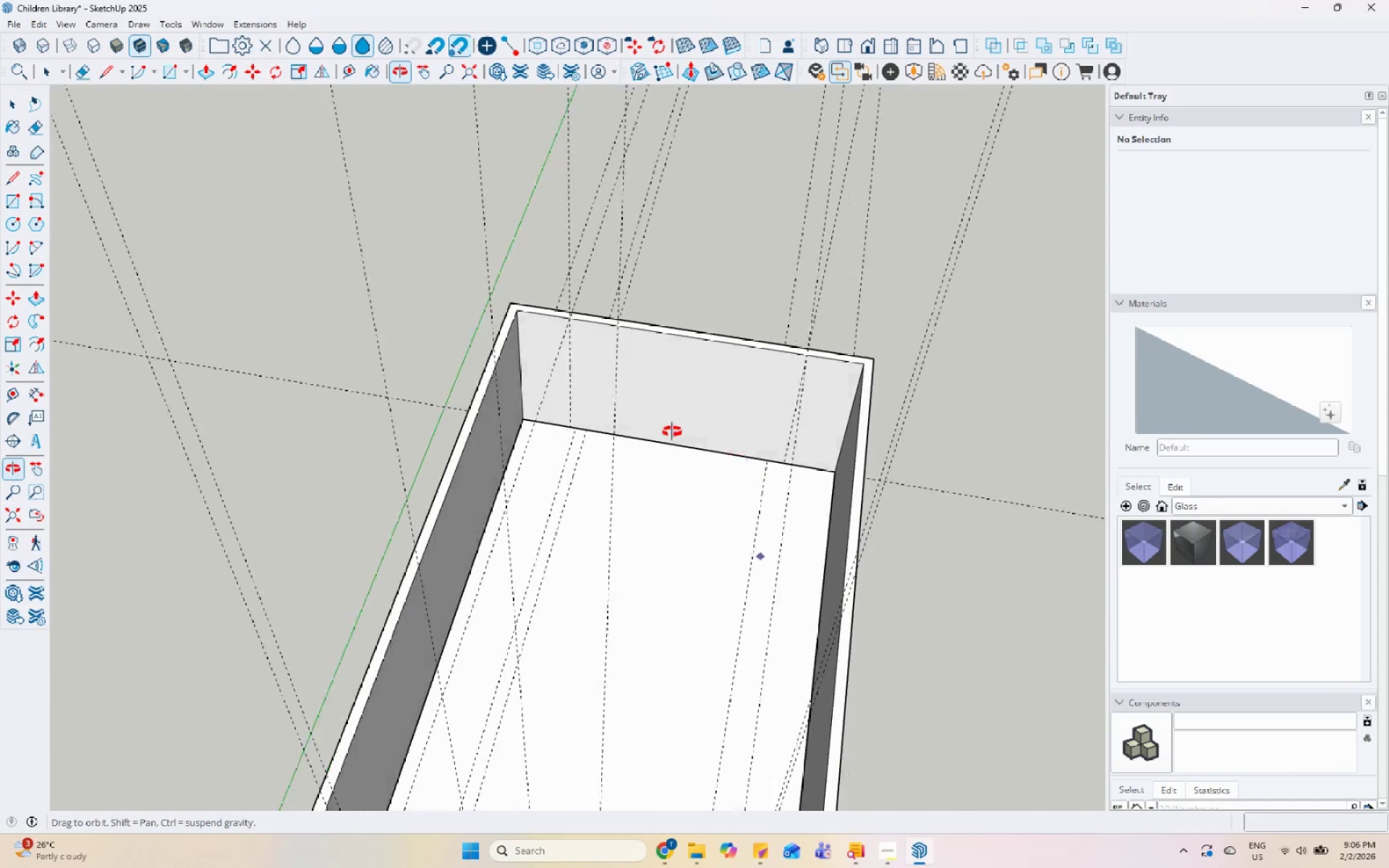 
scroll: coordinate [585, 383], scroll_direction: up, amount: 4.0
 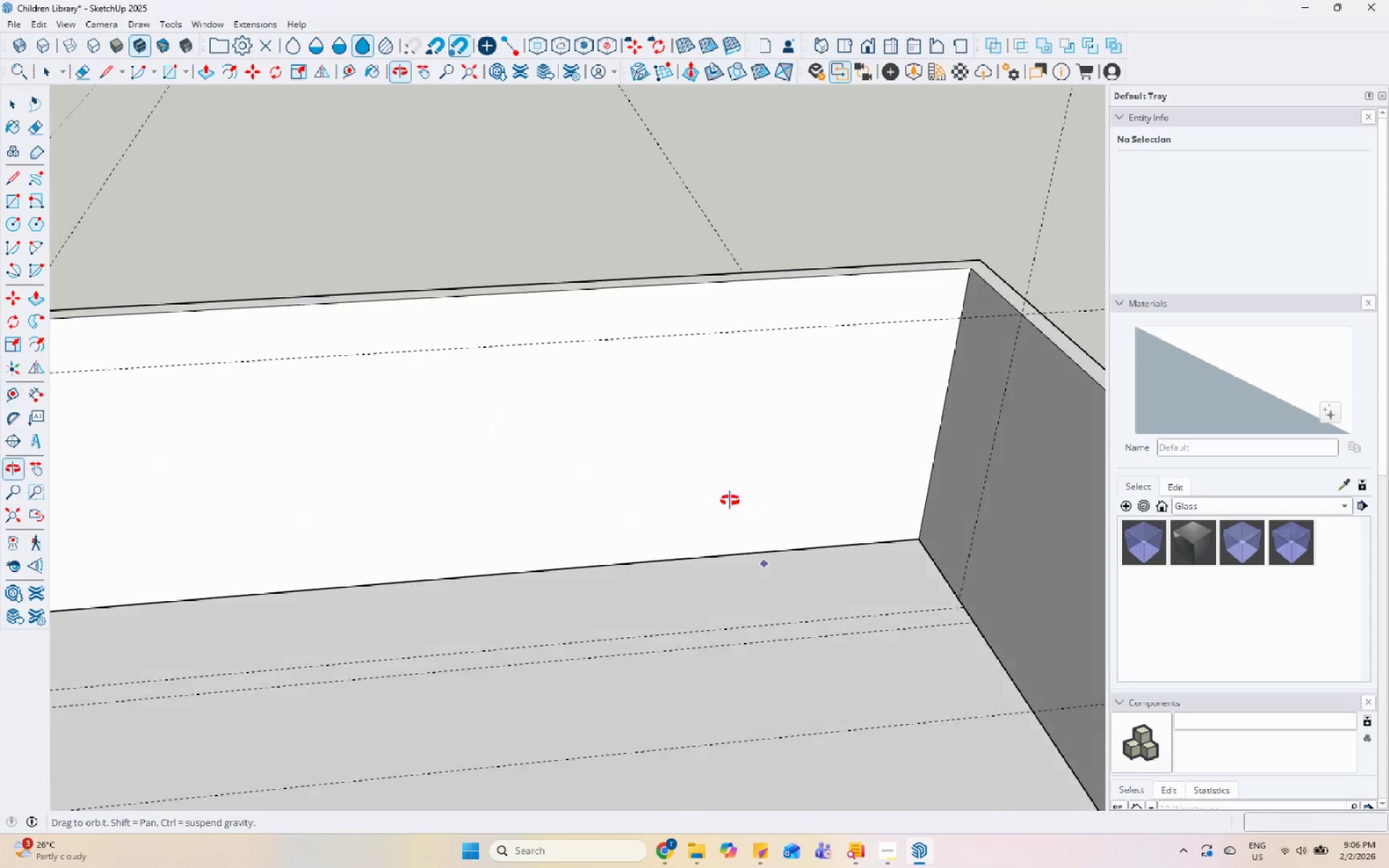 
key(Space)
 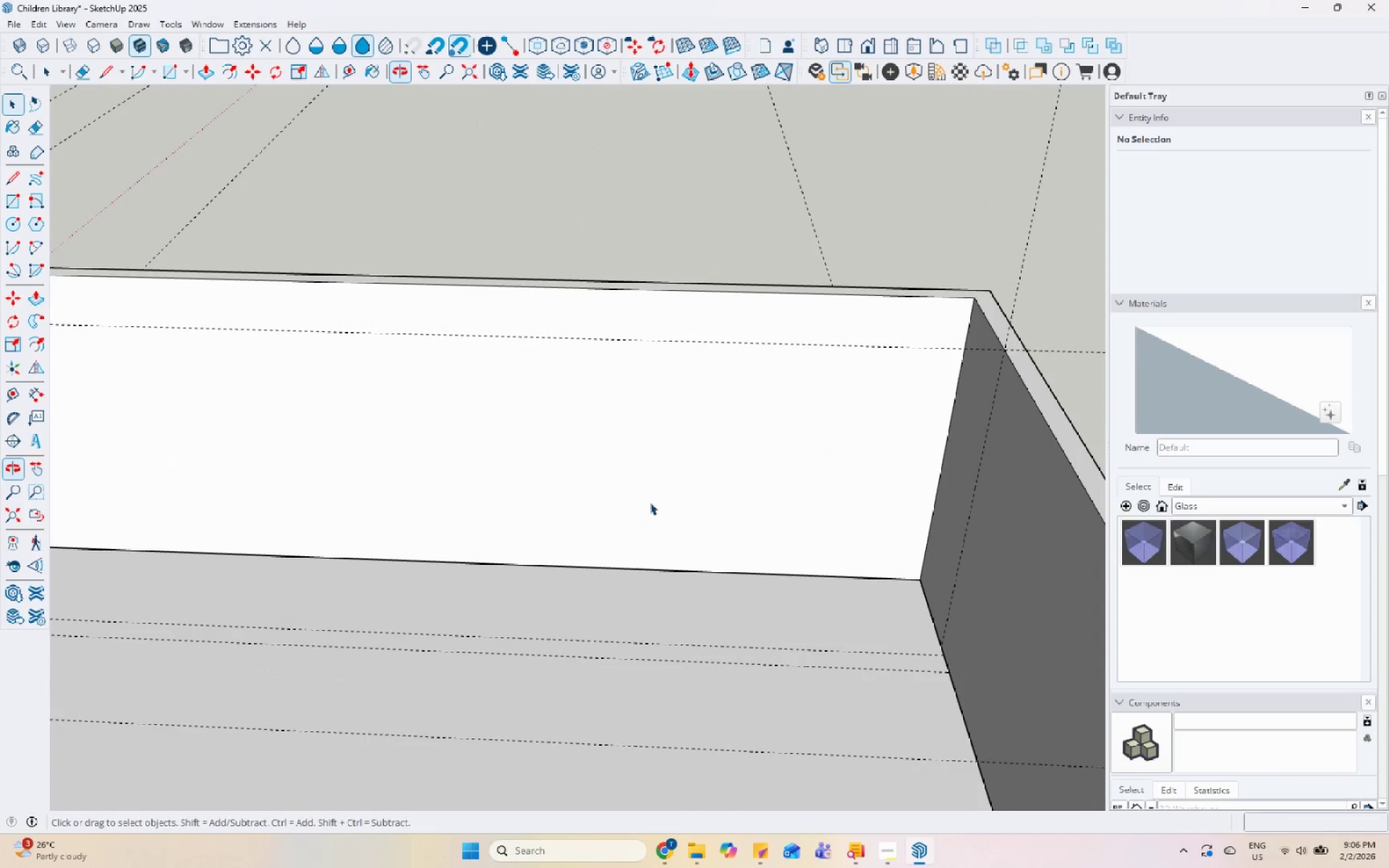 
scroll: coordinate [642, 529], scroll_direction: down, amount: 5.0
 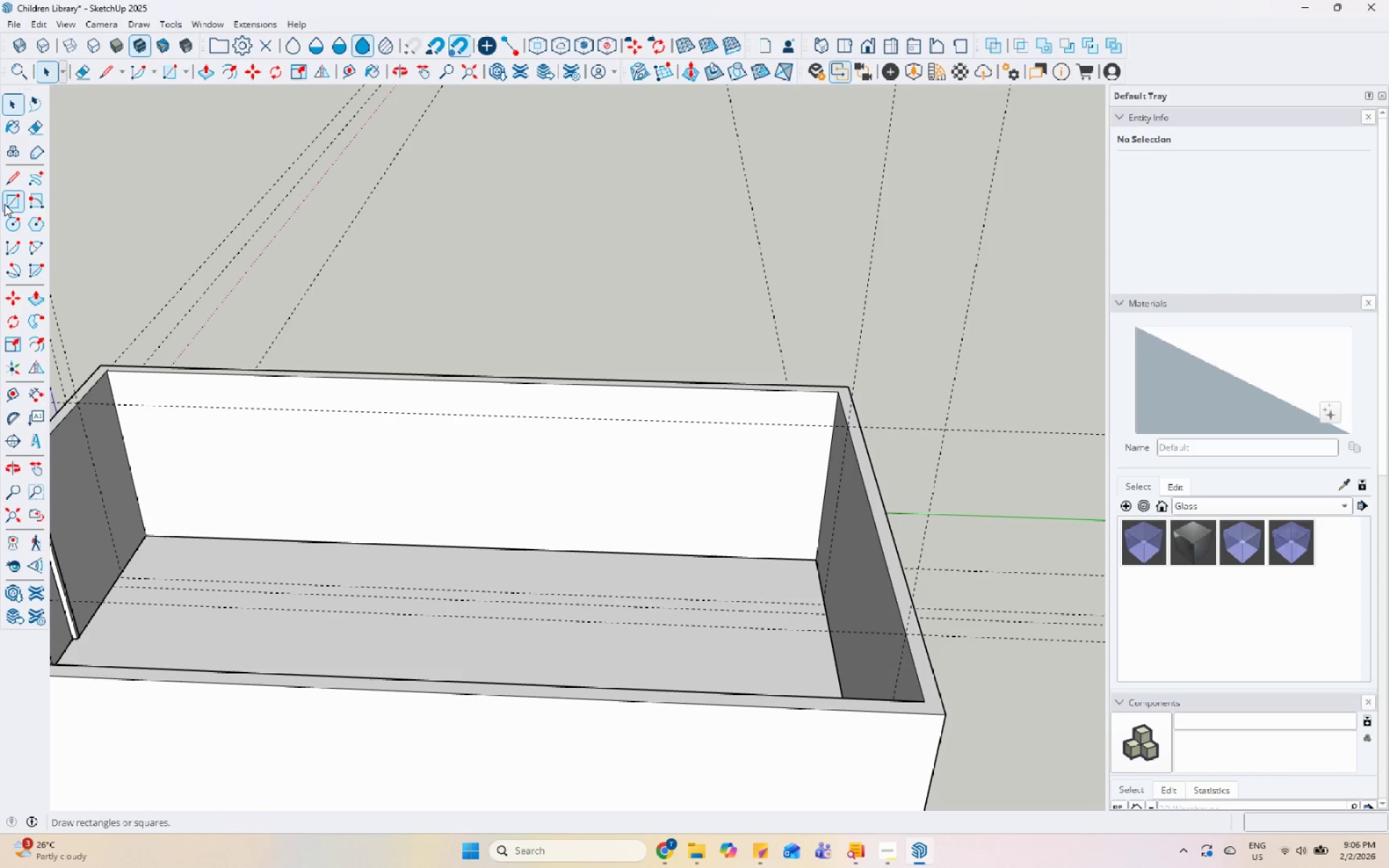 
scroll: coordinate [123, 650], scroll_direction: up, amount: 4.0
 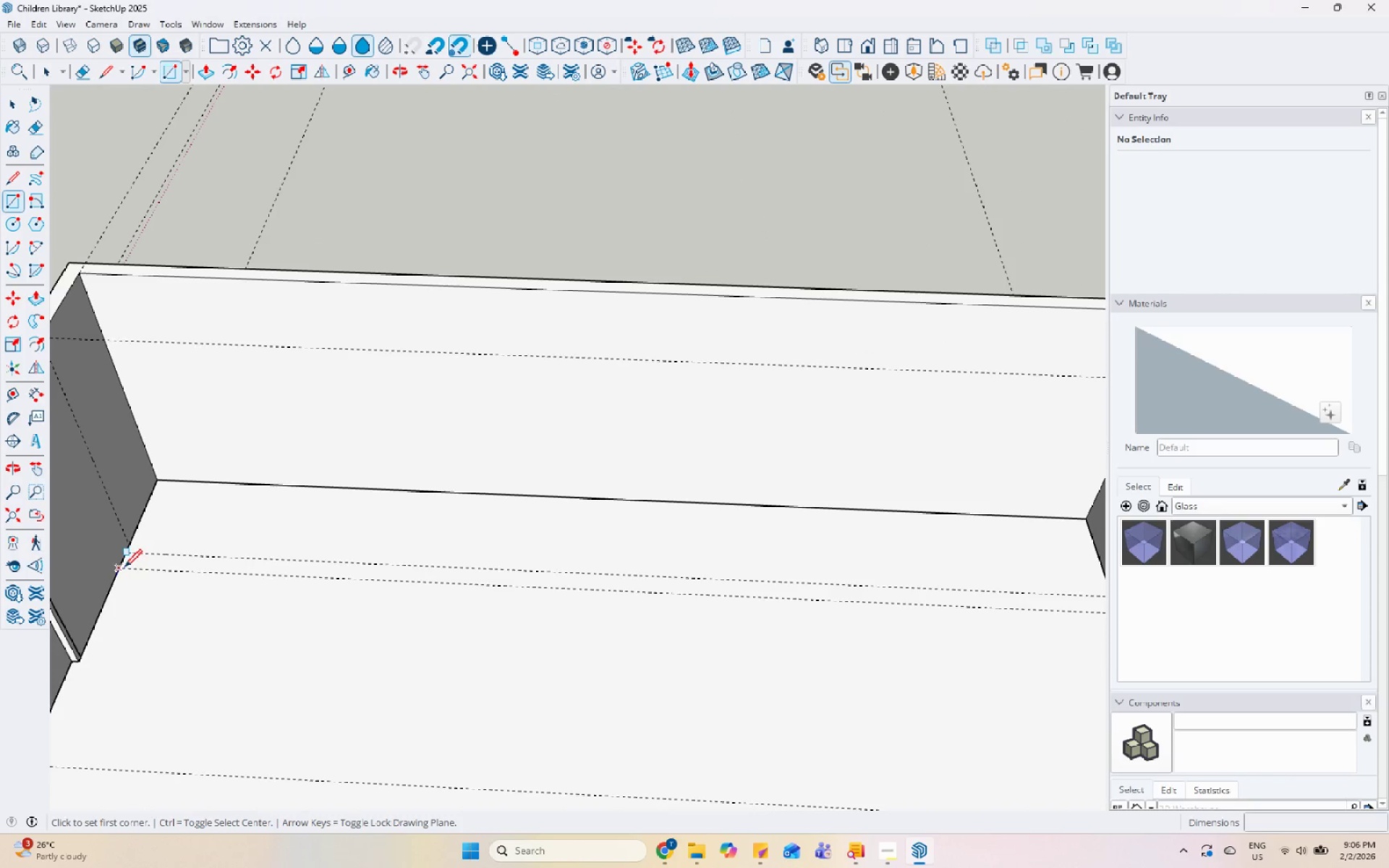 
scroll: coordinate [879, 521], scroll_direction: none, amount: 0.0
 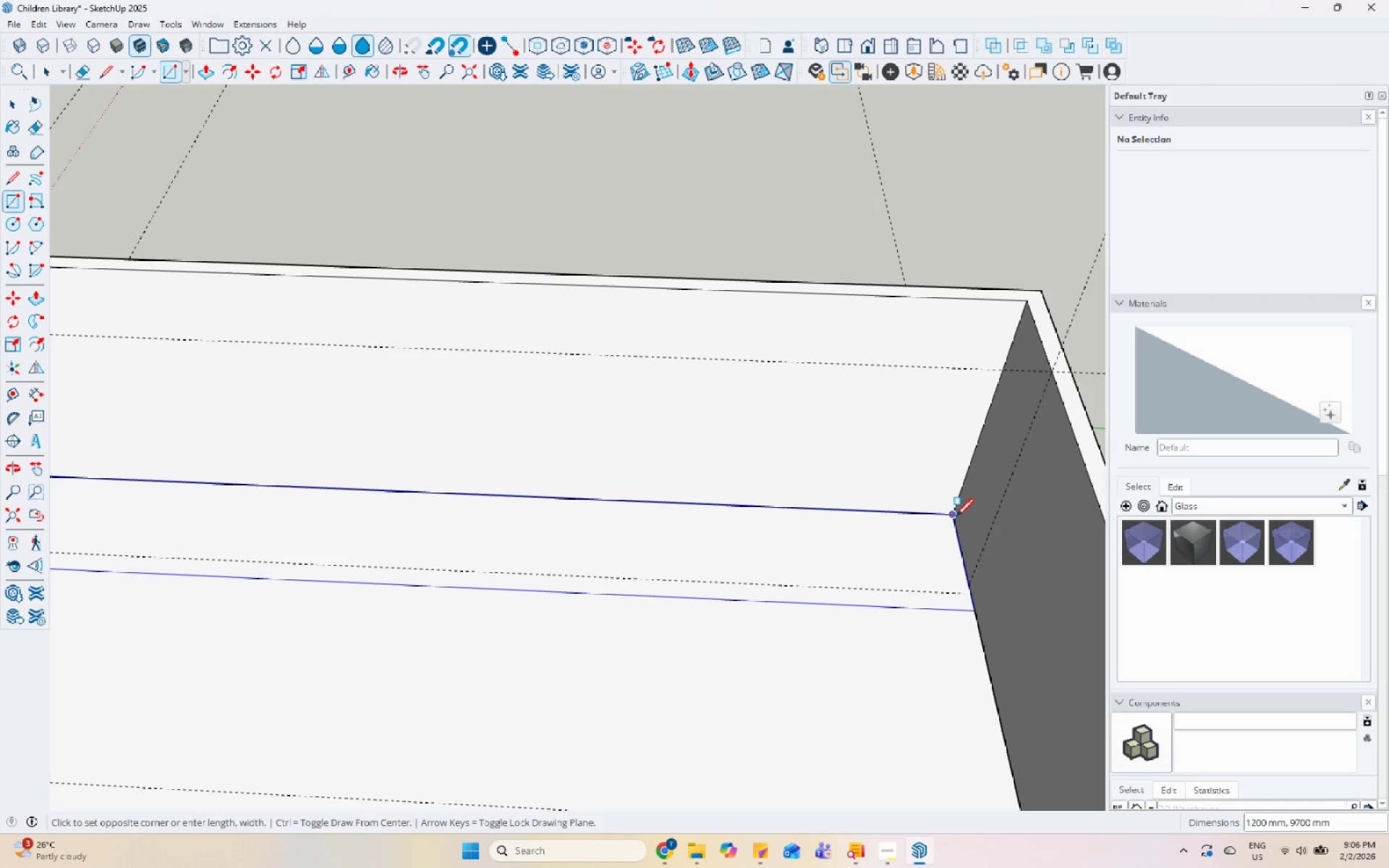 
left_click([957, 517])
 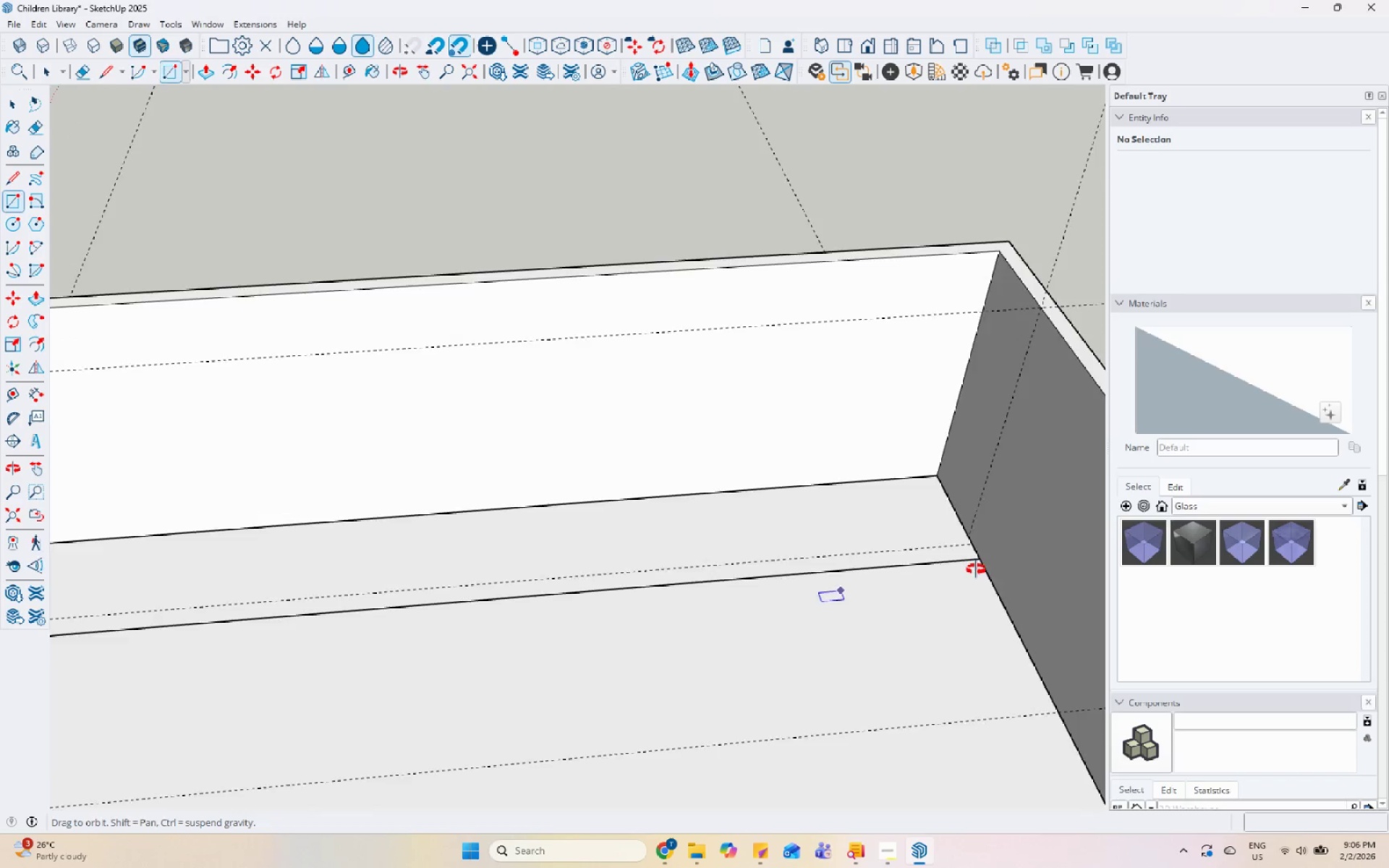 
key(Space)
 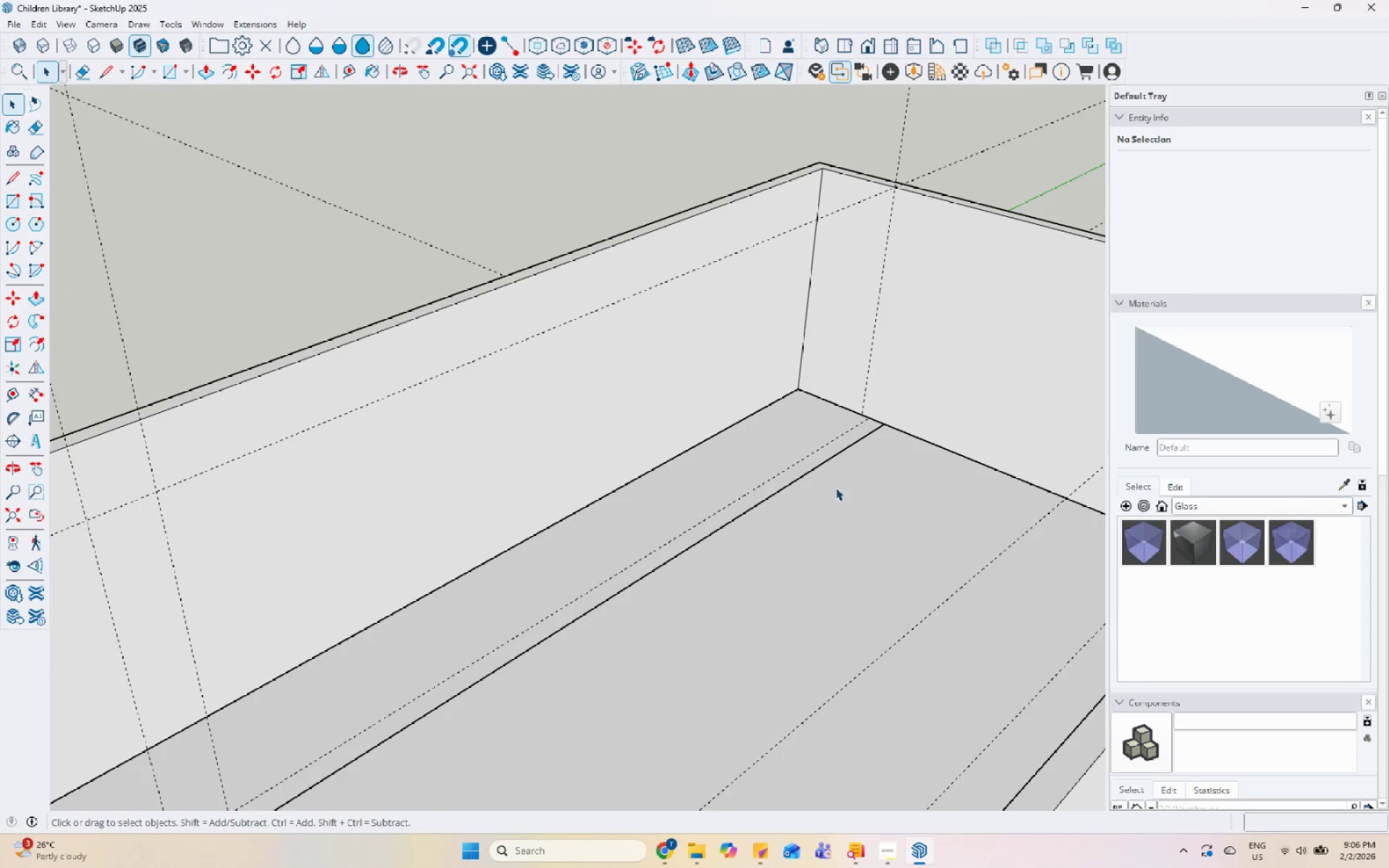 
left_click([790, 463])
 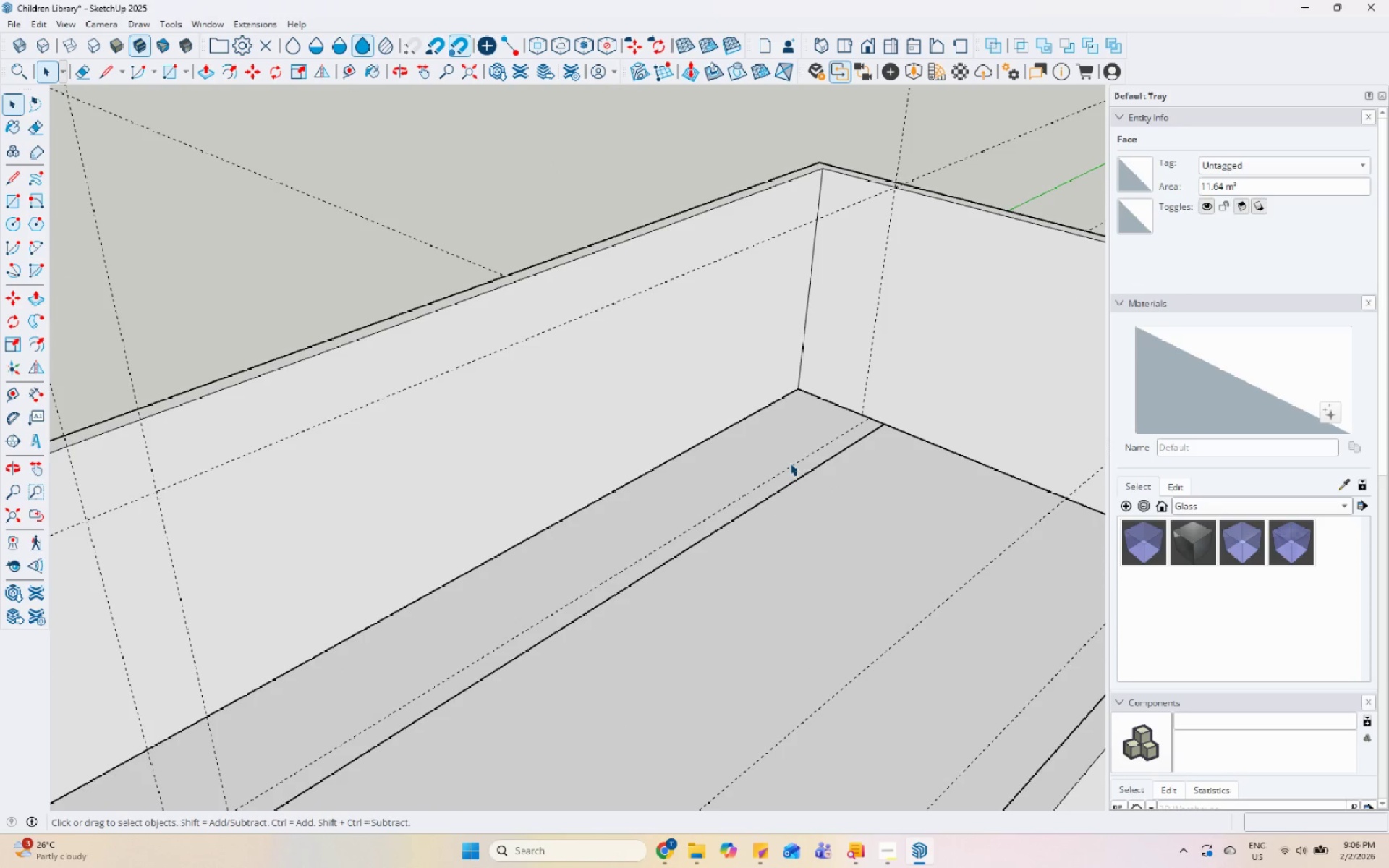 
key(P)
 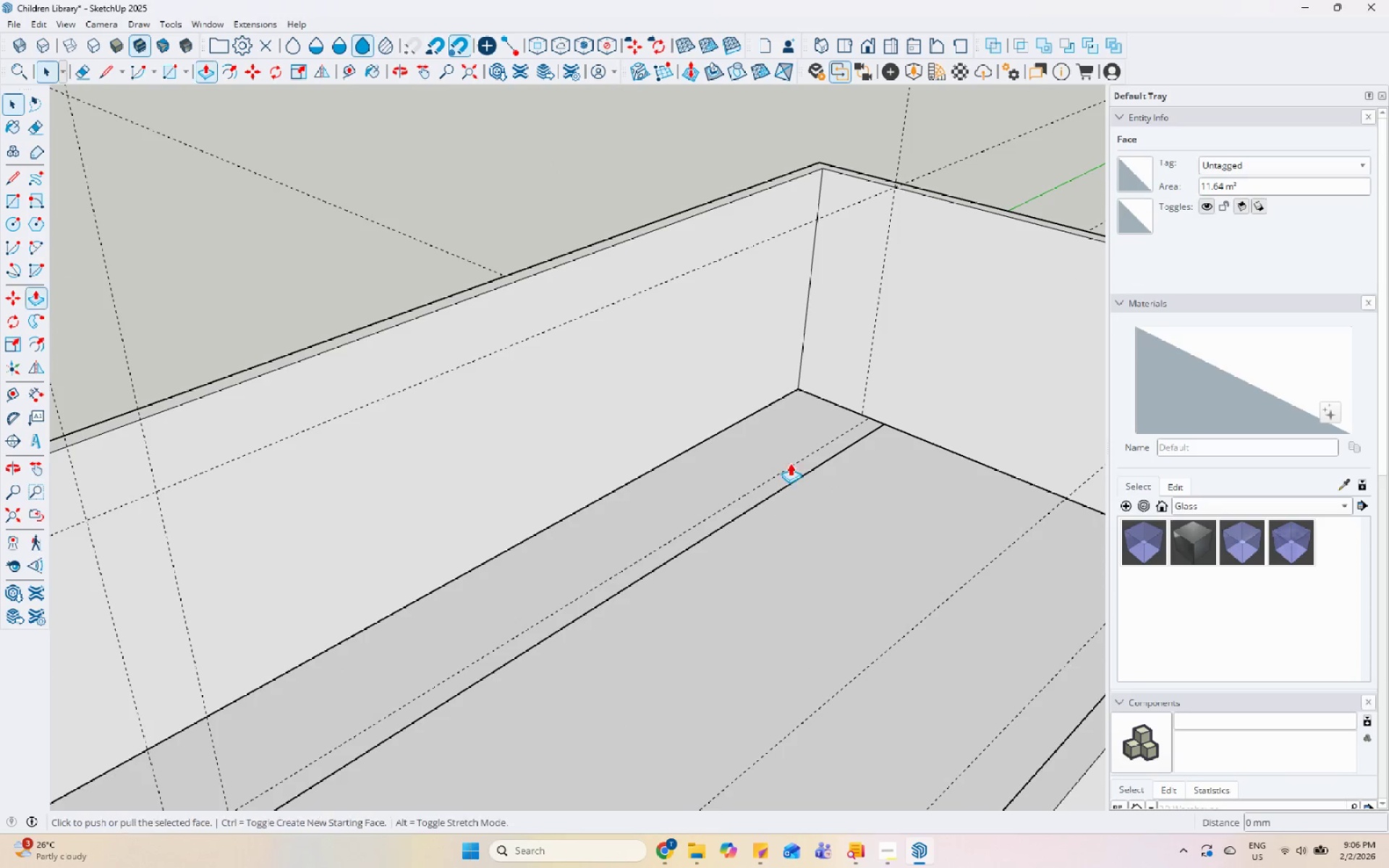 
left_click([790, 463])
 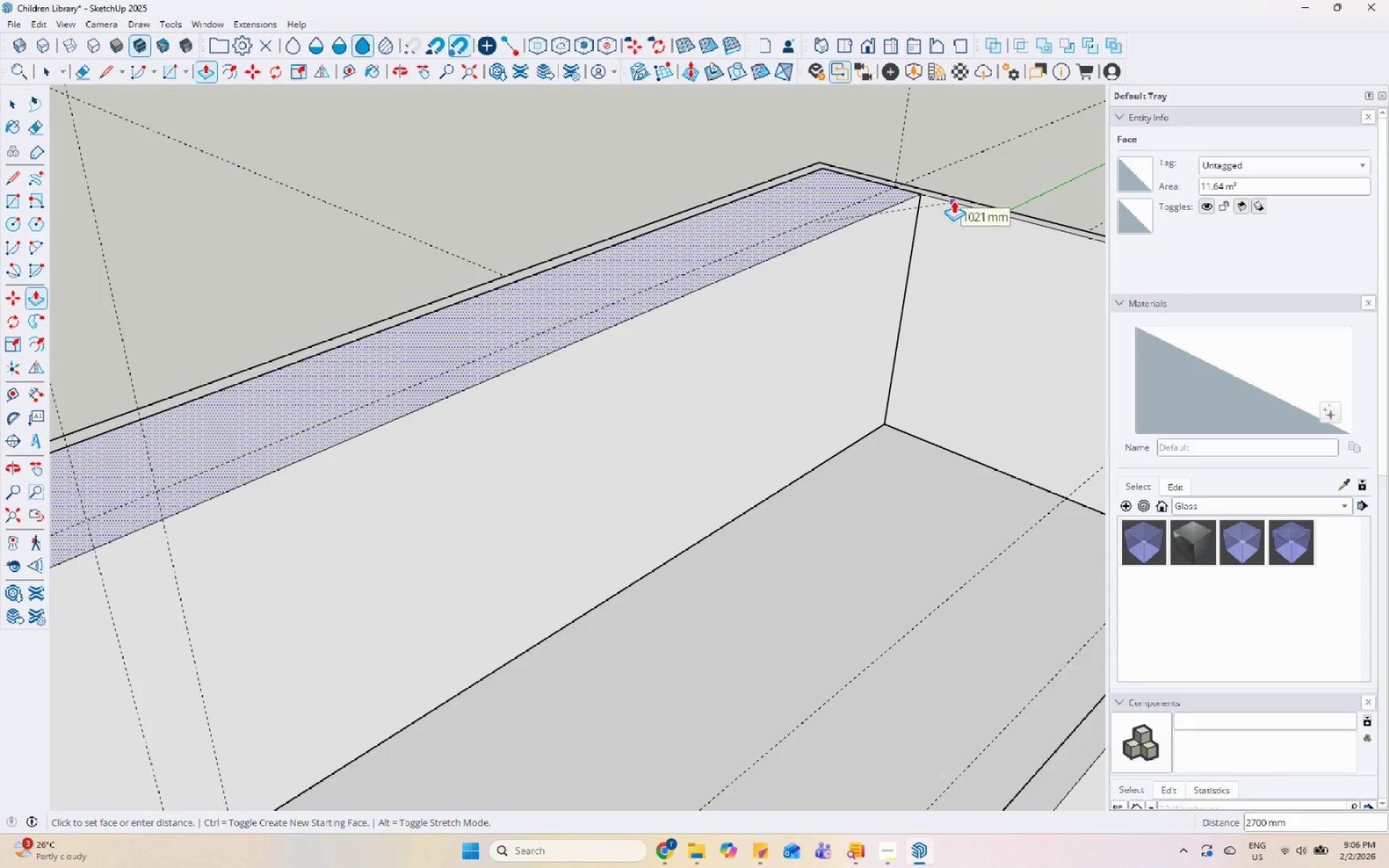 
left_click([953, 200])
 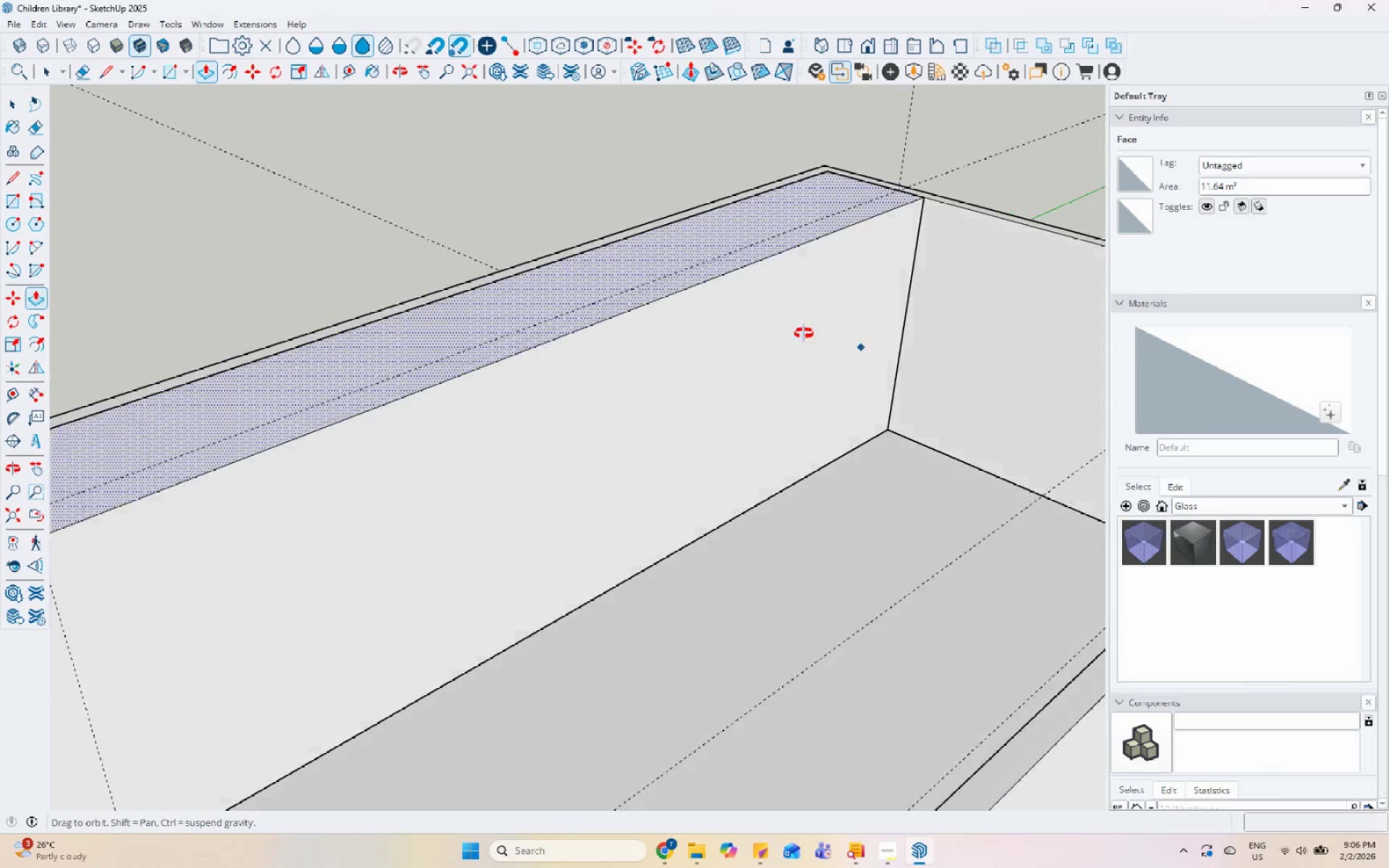 
key(Space)
 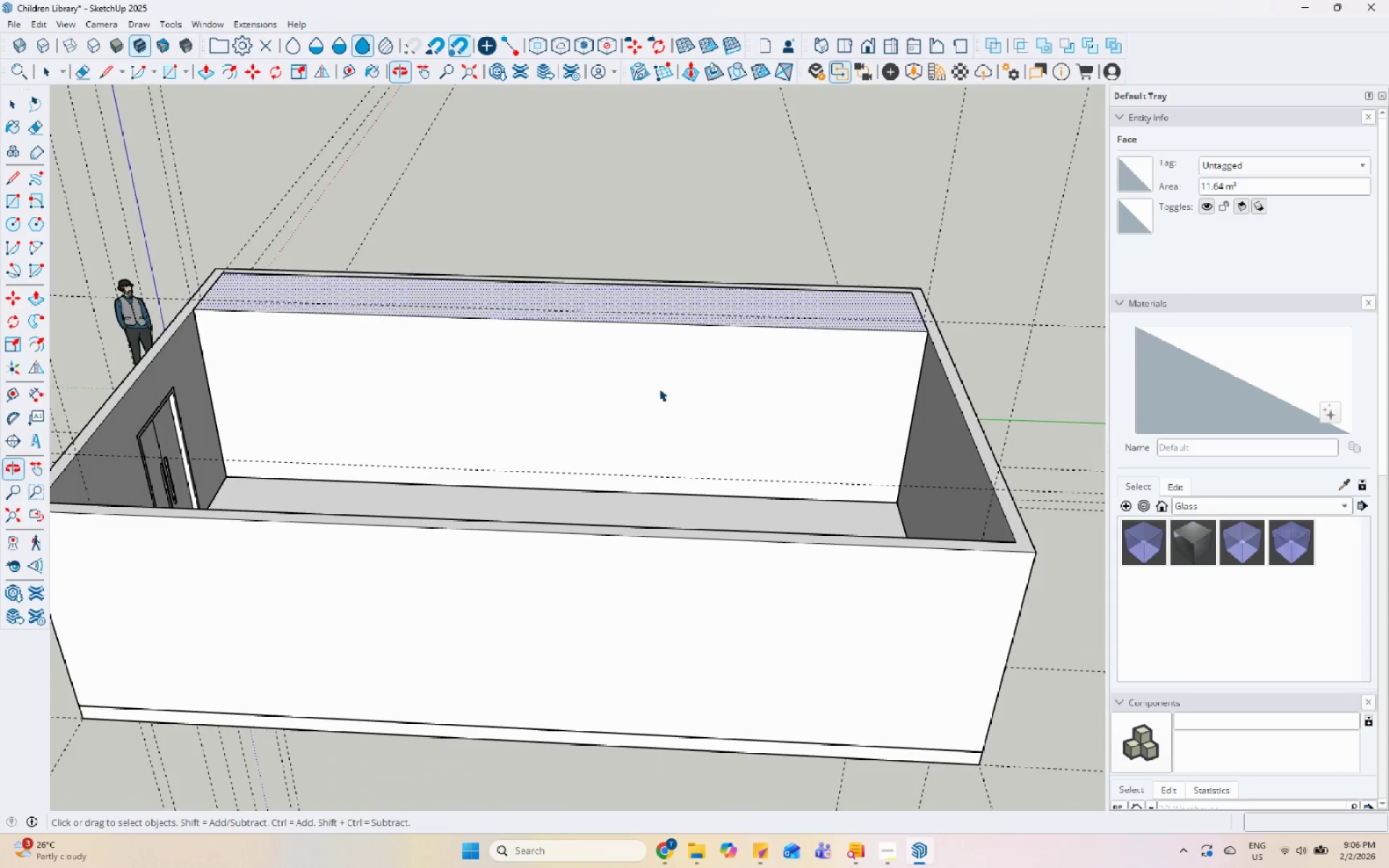 
scroll: coordinate [684, 338], scroll_direction: down, amount: 5.0
 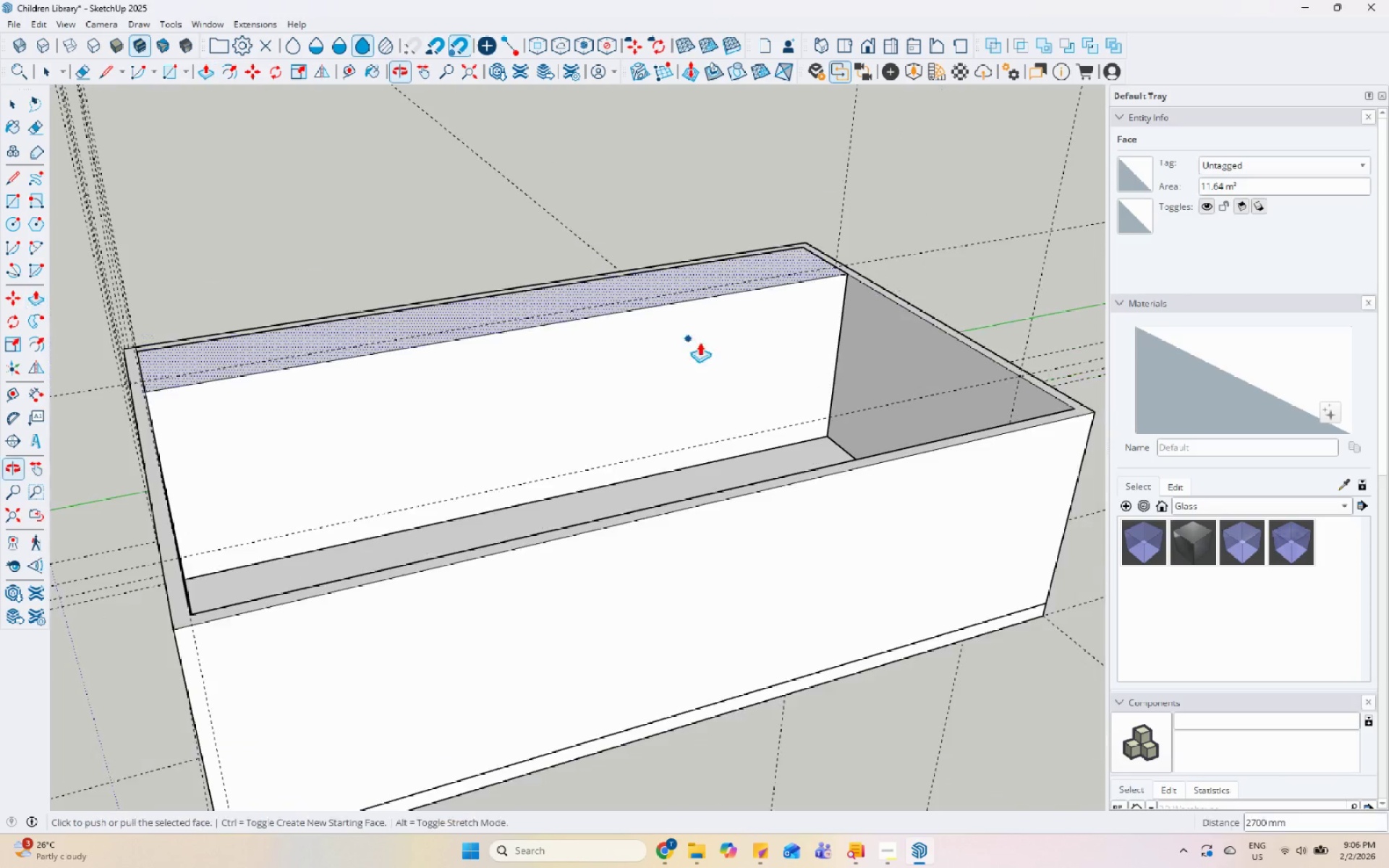 
double_click([660, 386])
 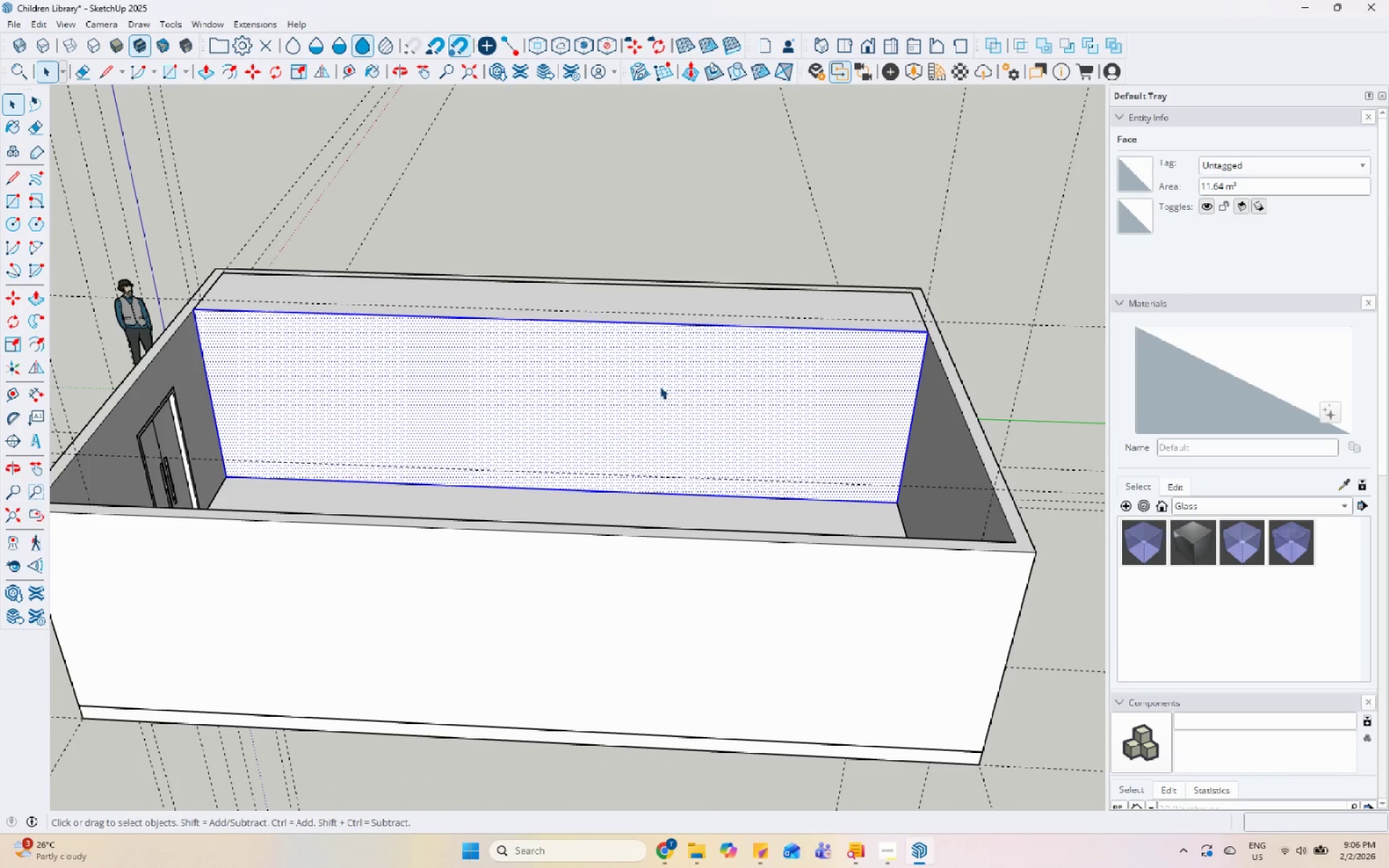 
triple_click([660, 386])
 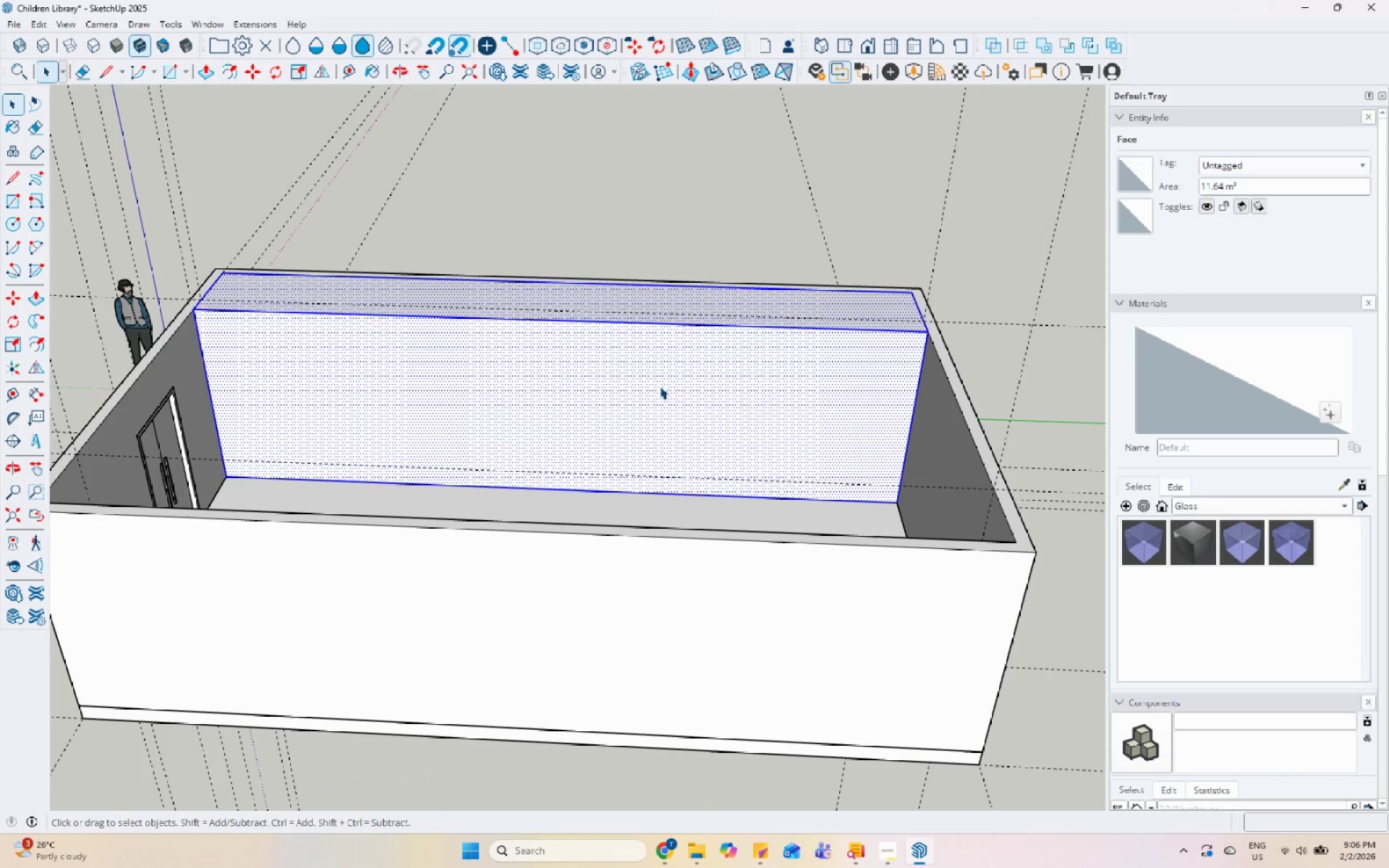 
right_click([660, 386])
 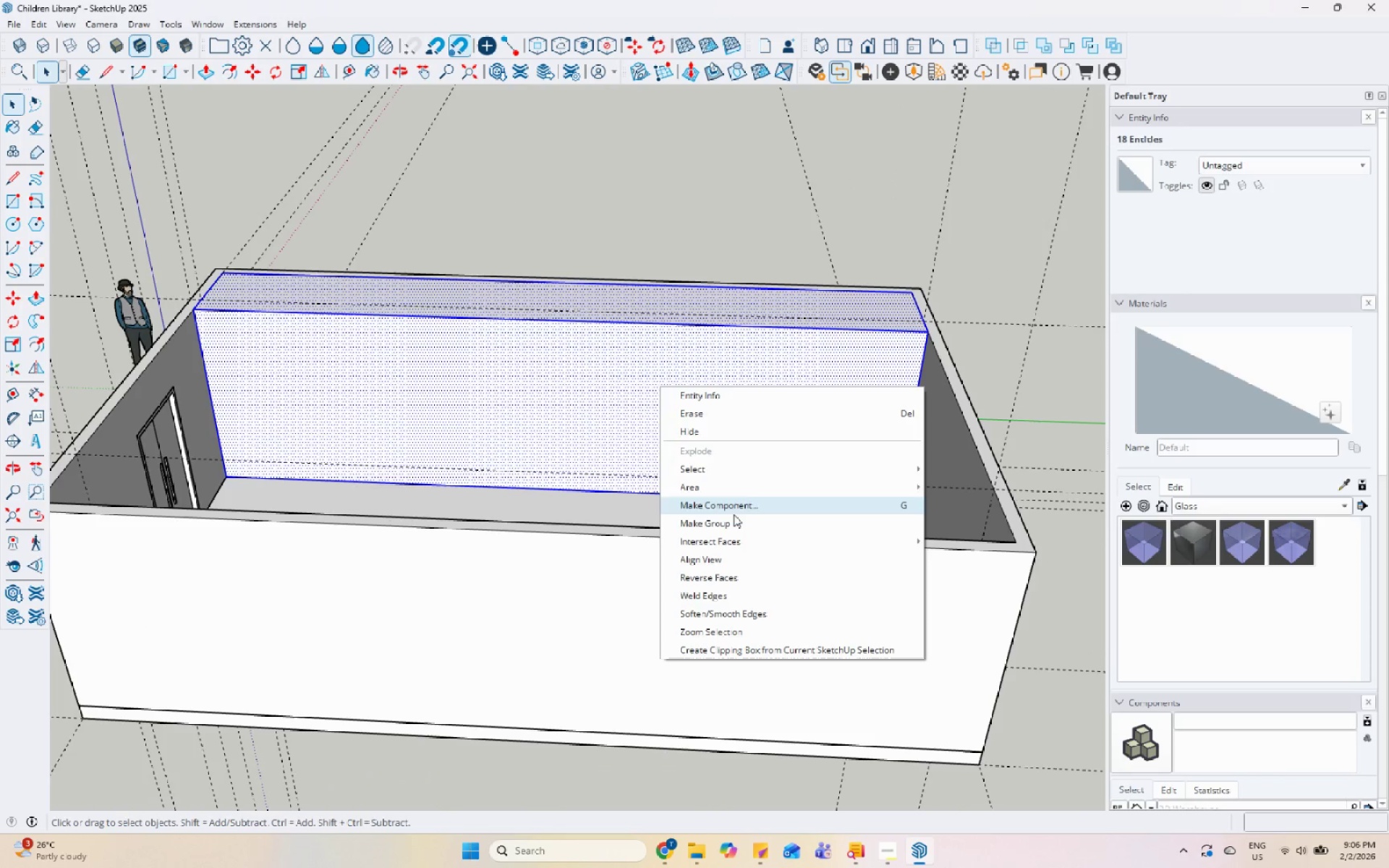 
left_click([730, 521])
 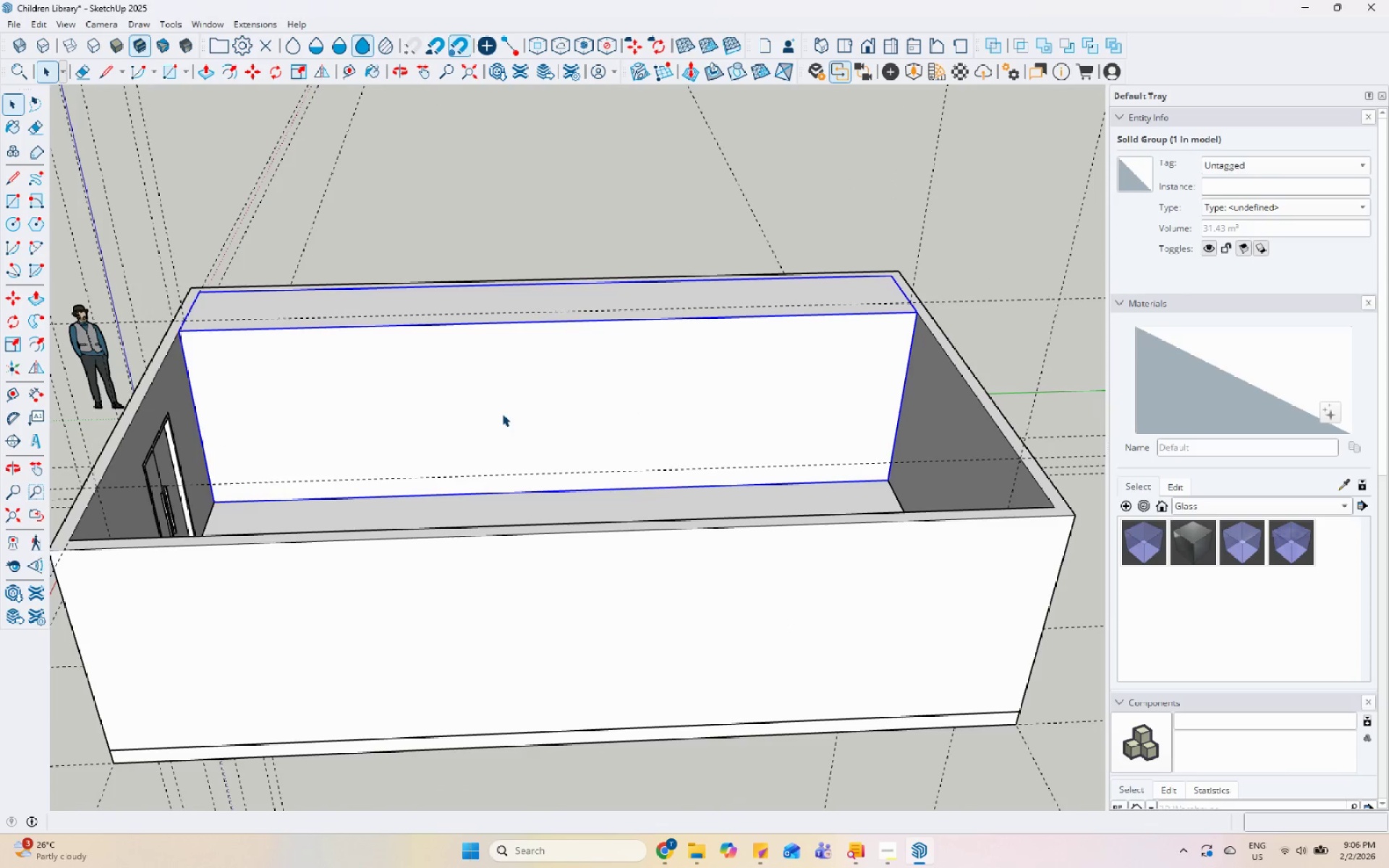 
scroll: coordinate [765, 276], scroll_direction: up, amount: 6.0
 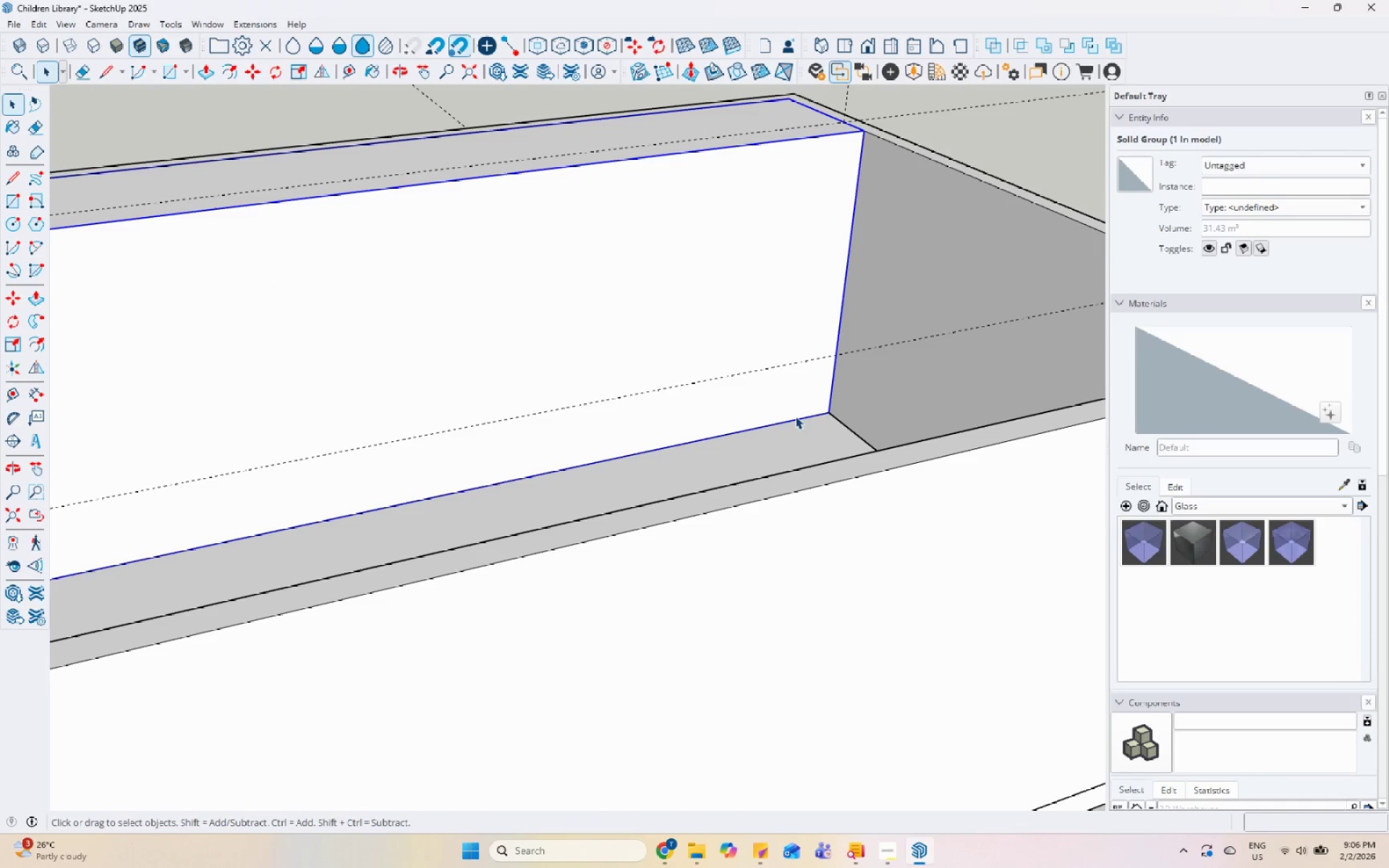 
scroll: coordinate [795, 421], scroll_direction: down, amount: 3.0
 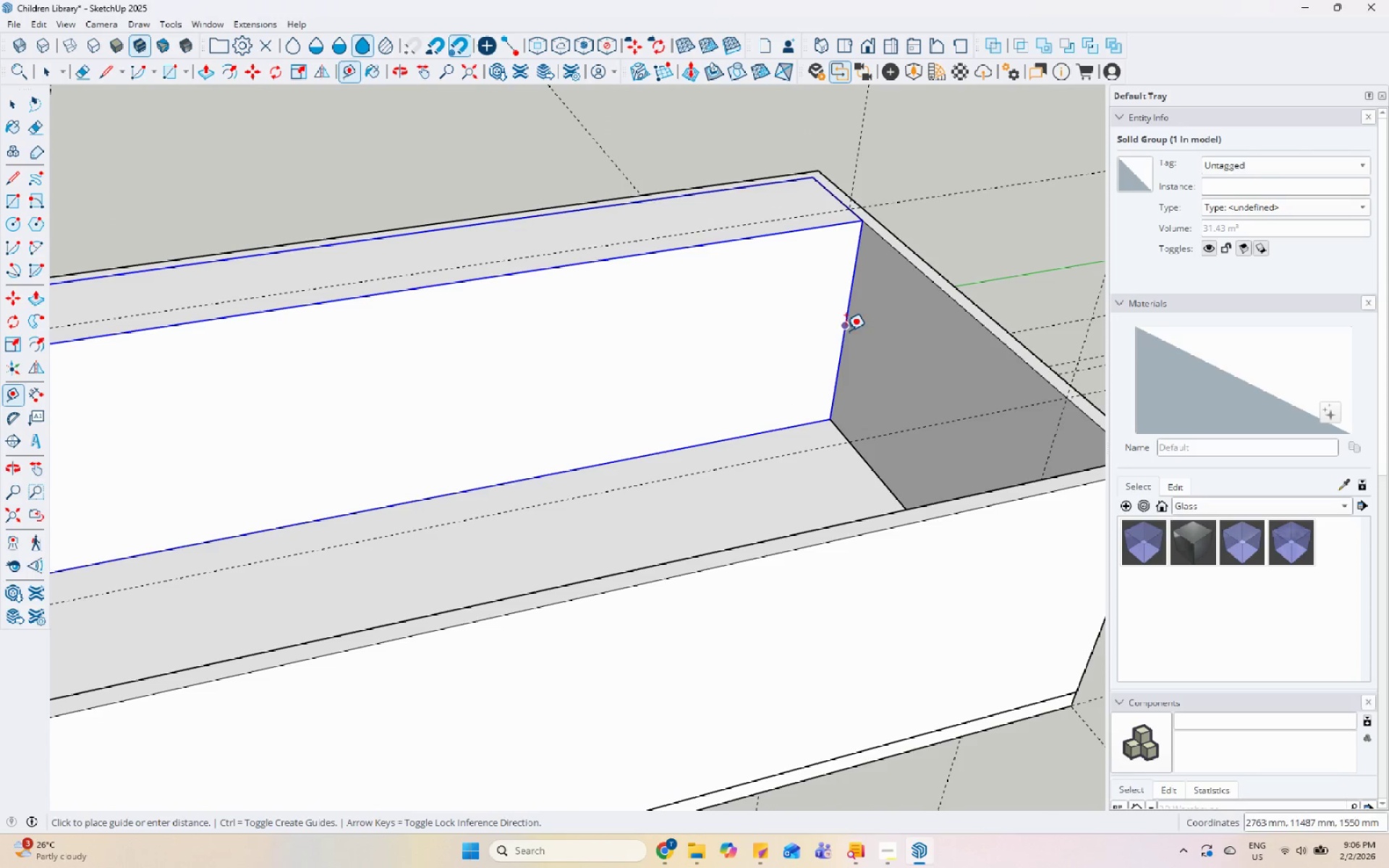 
wait(6.11)
 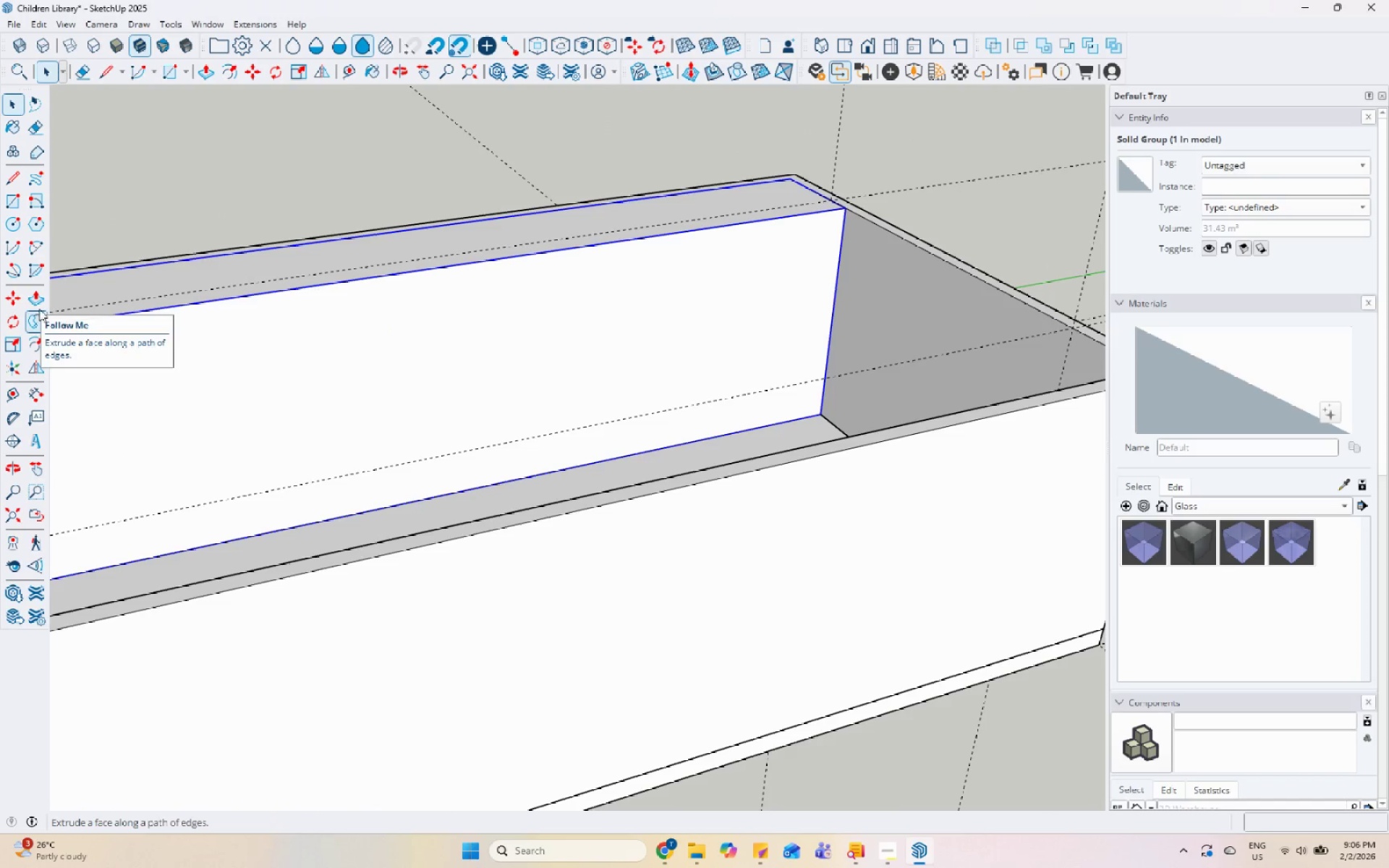 
left_click([654, 454])
 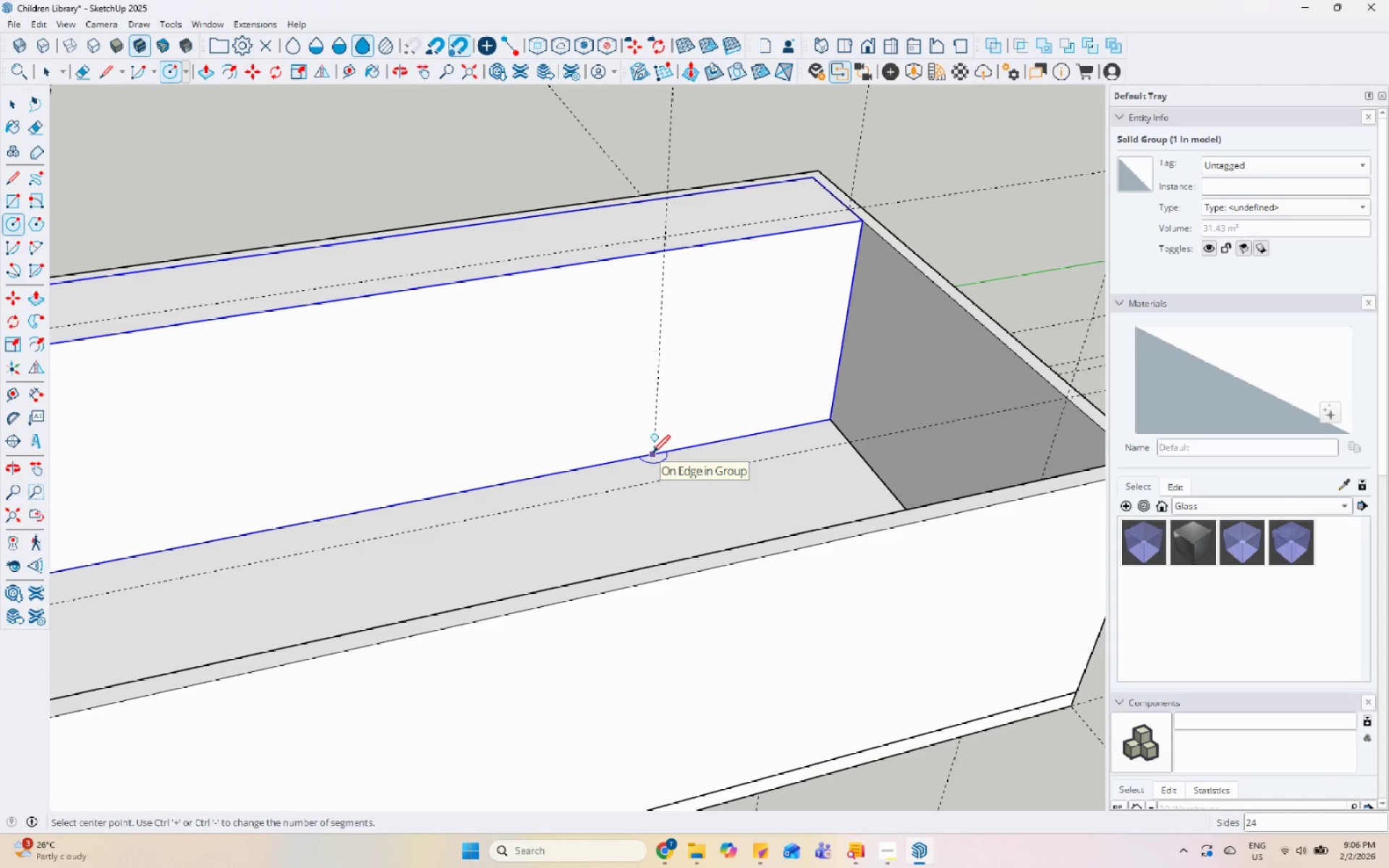 
left_click([653, 453])
 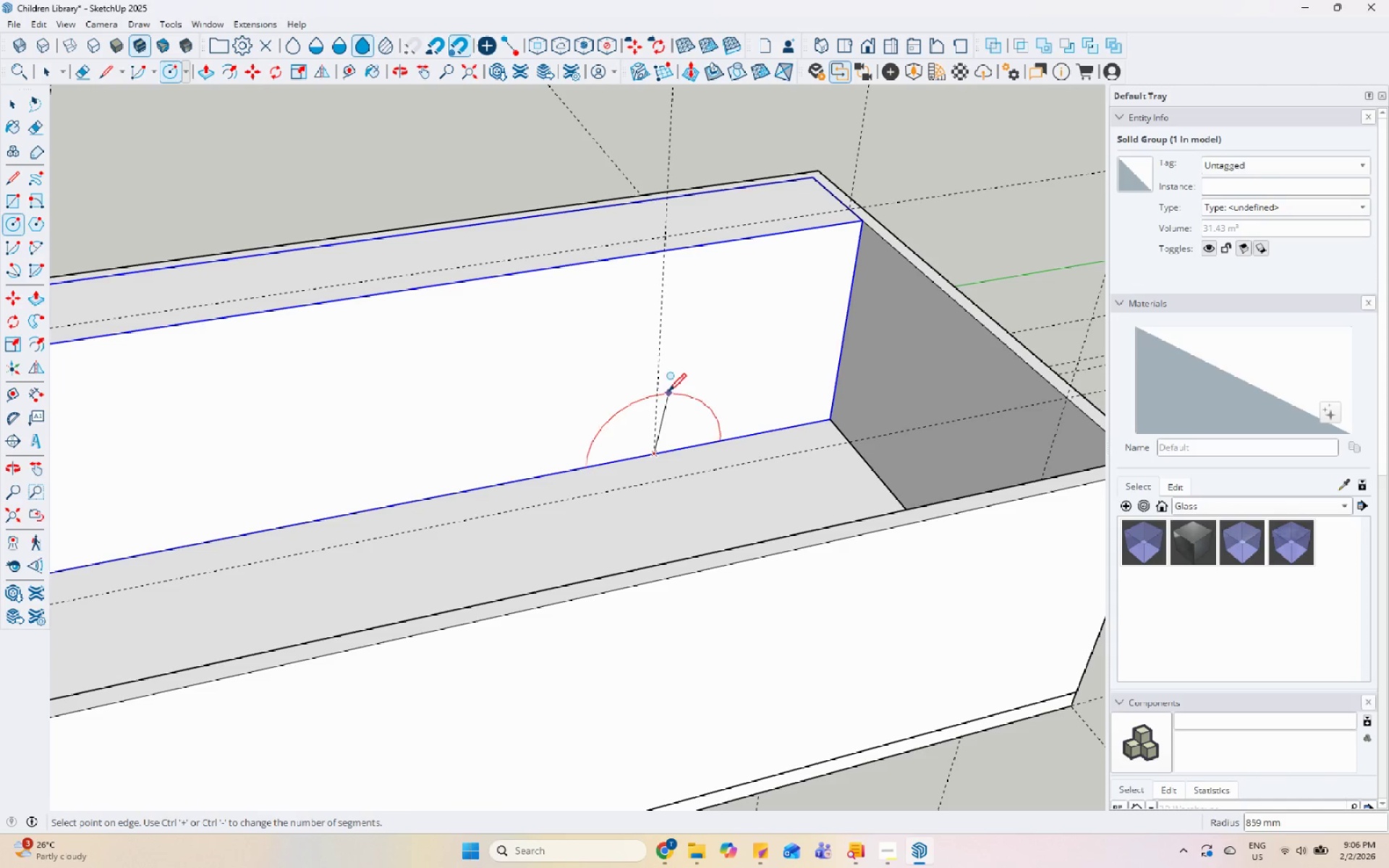 
key(Escape)
 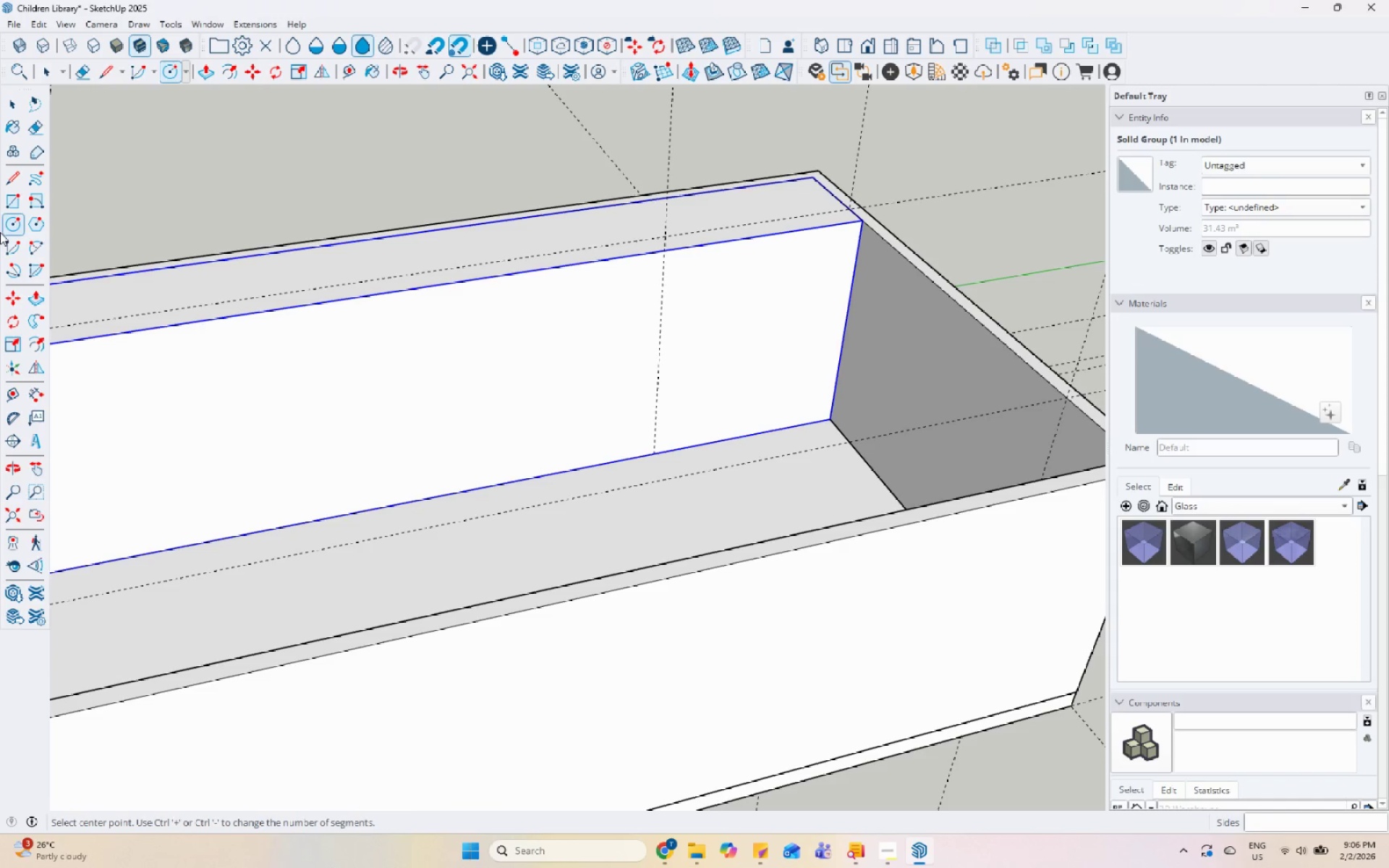 
mouse_move([15, 190])
 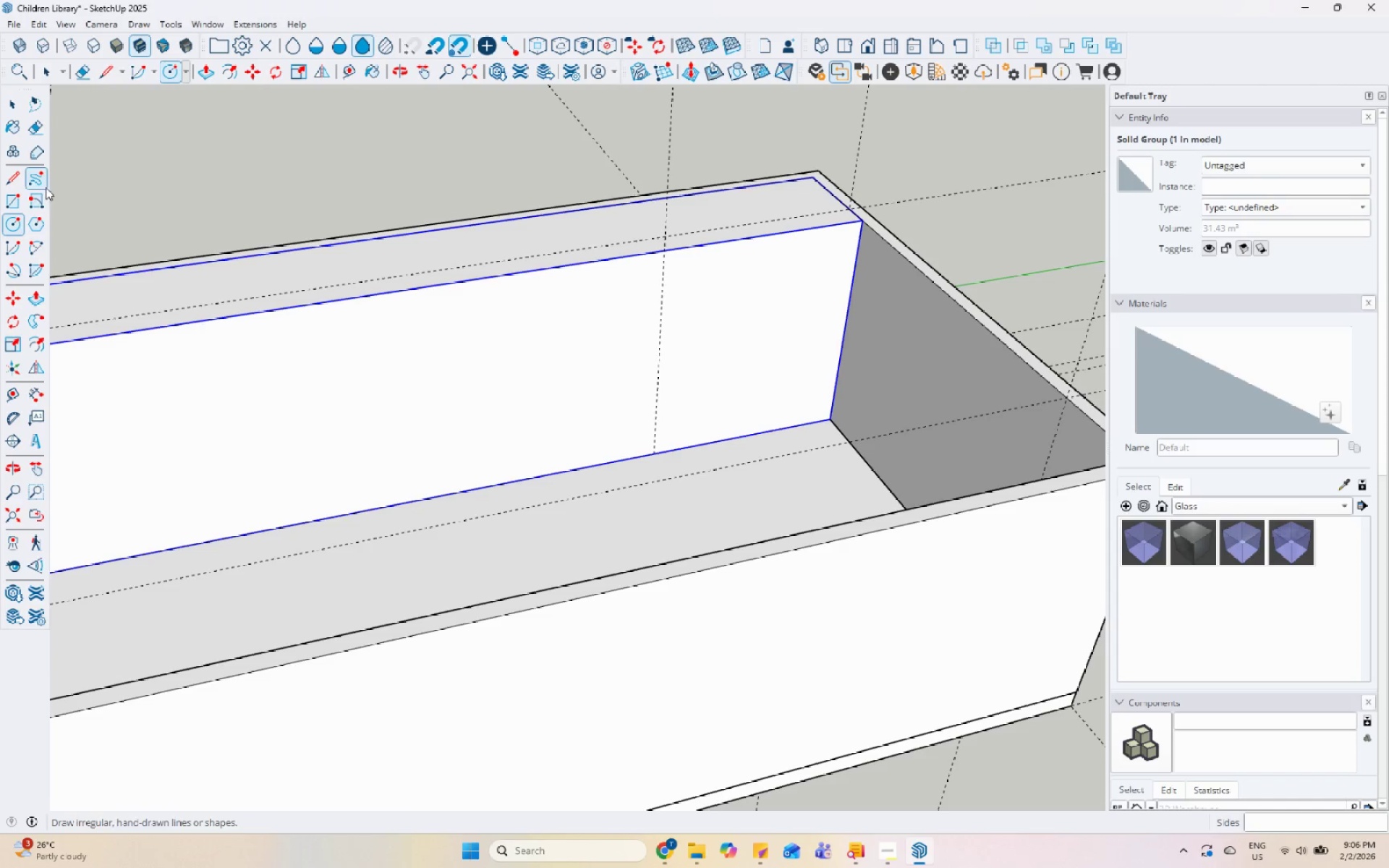 
wait(7.57)
 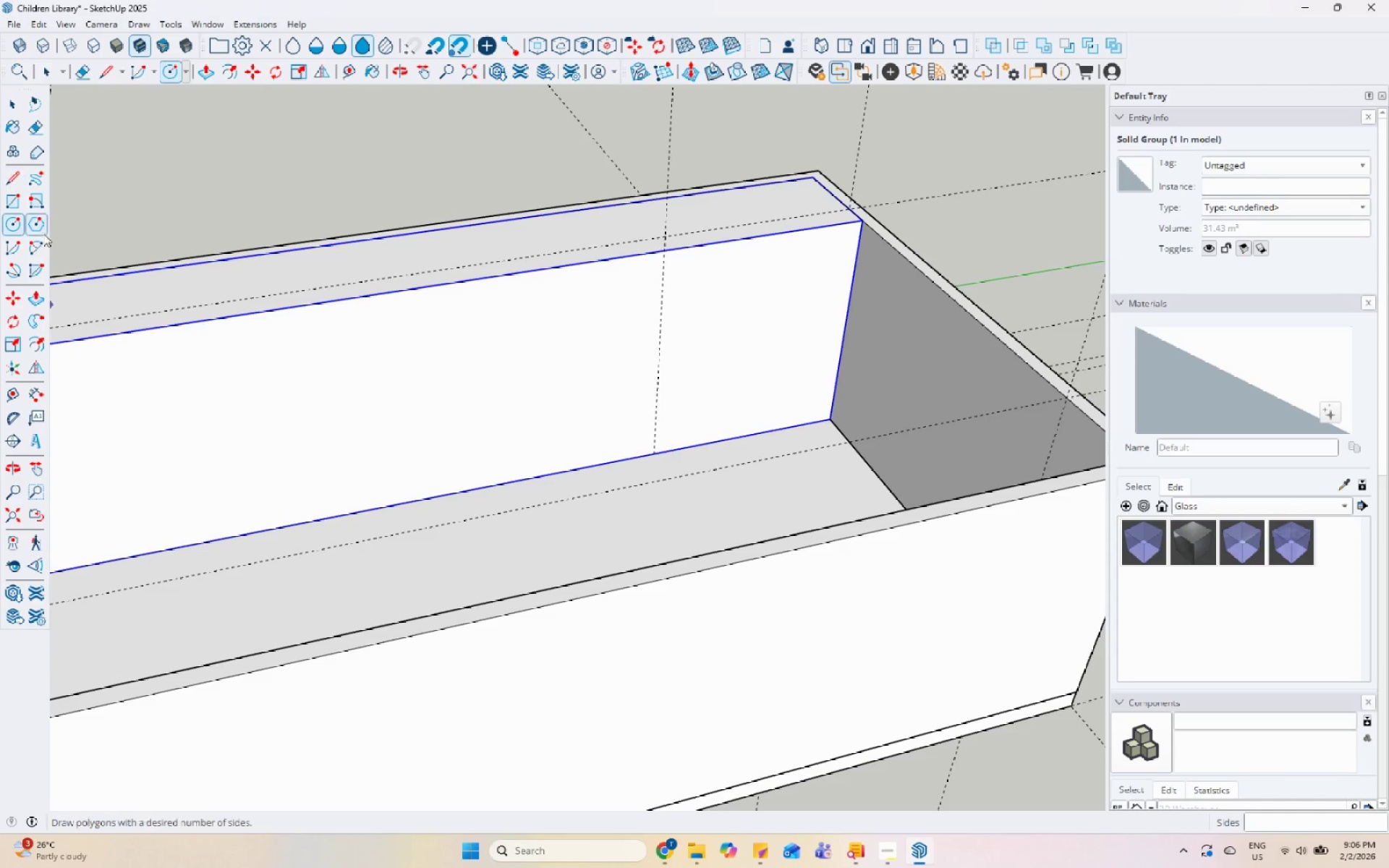 
left_click([38, 252])
 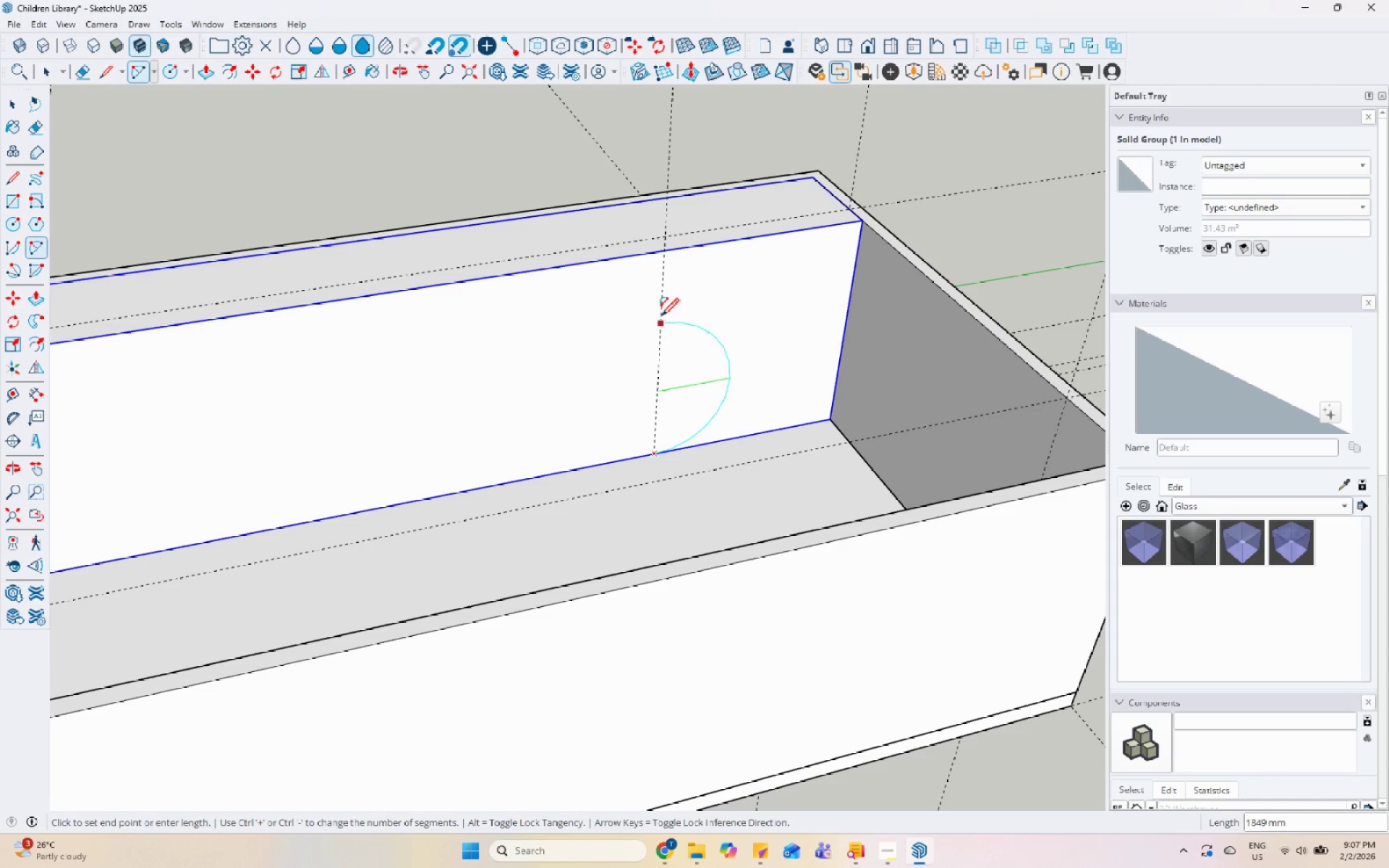 
wait(7.02)
 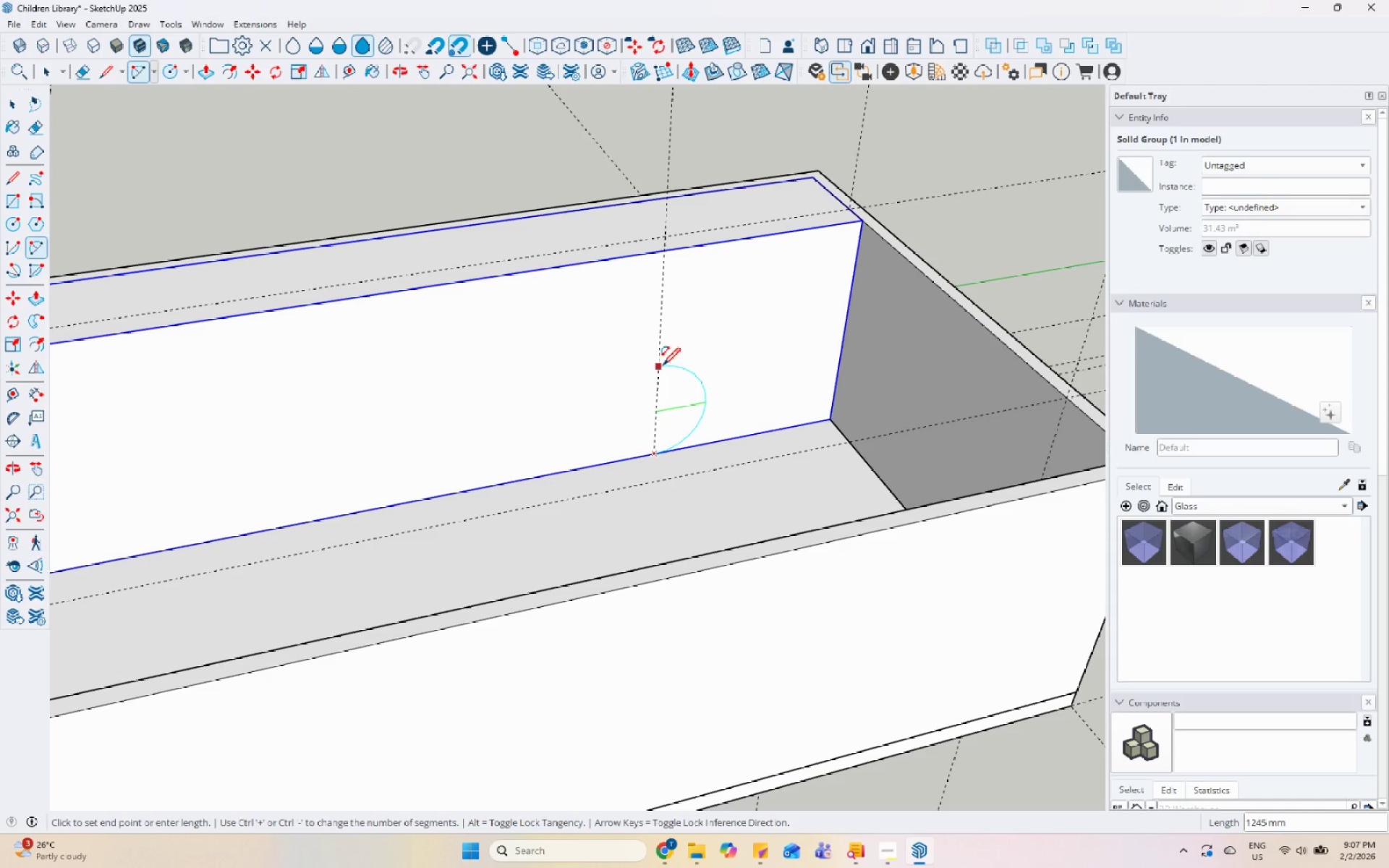 
scroll: coordinate [668, 296], scroll_direction: up, amount: 3.0
 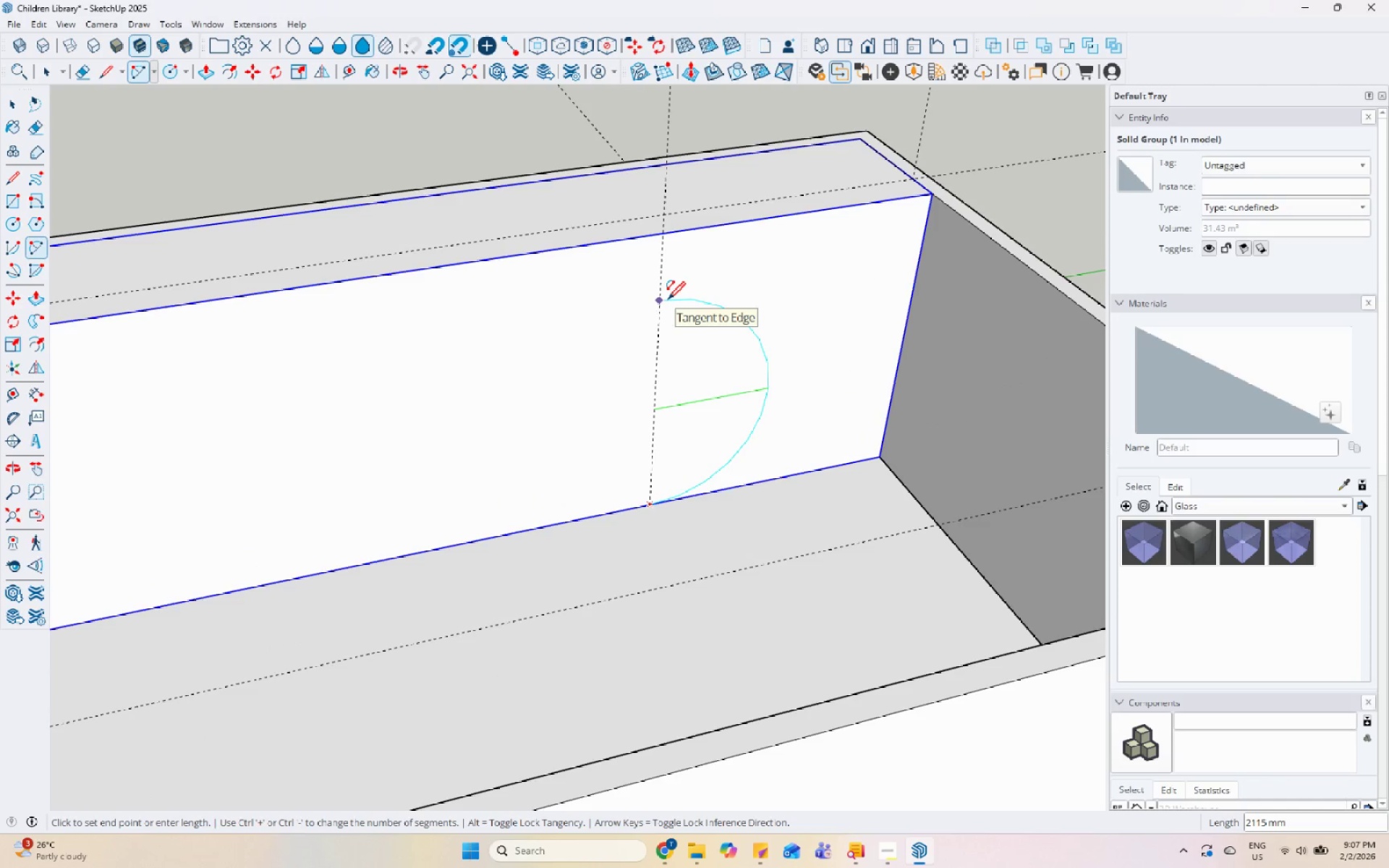 
key(Numpad2)
 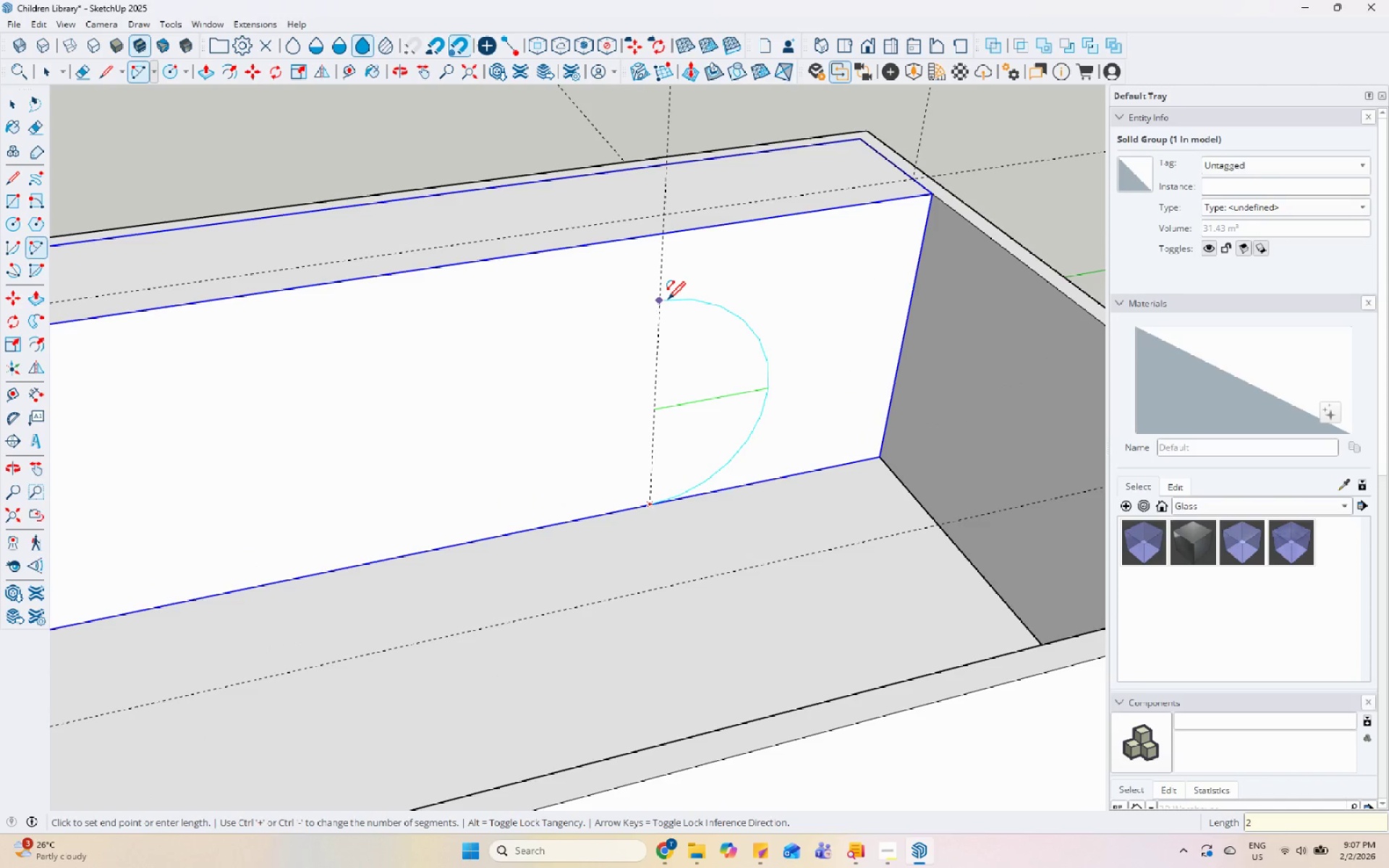 
key(Numpad0)
 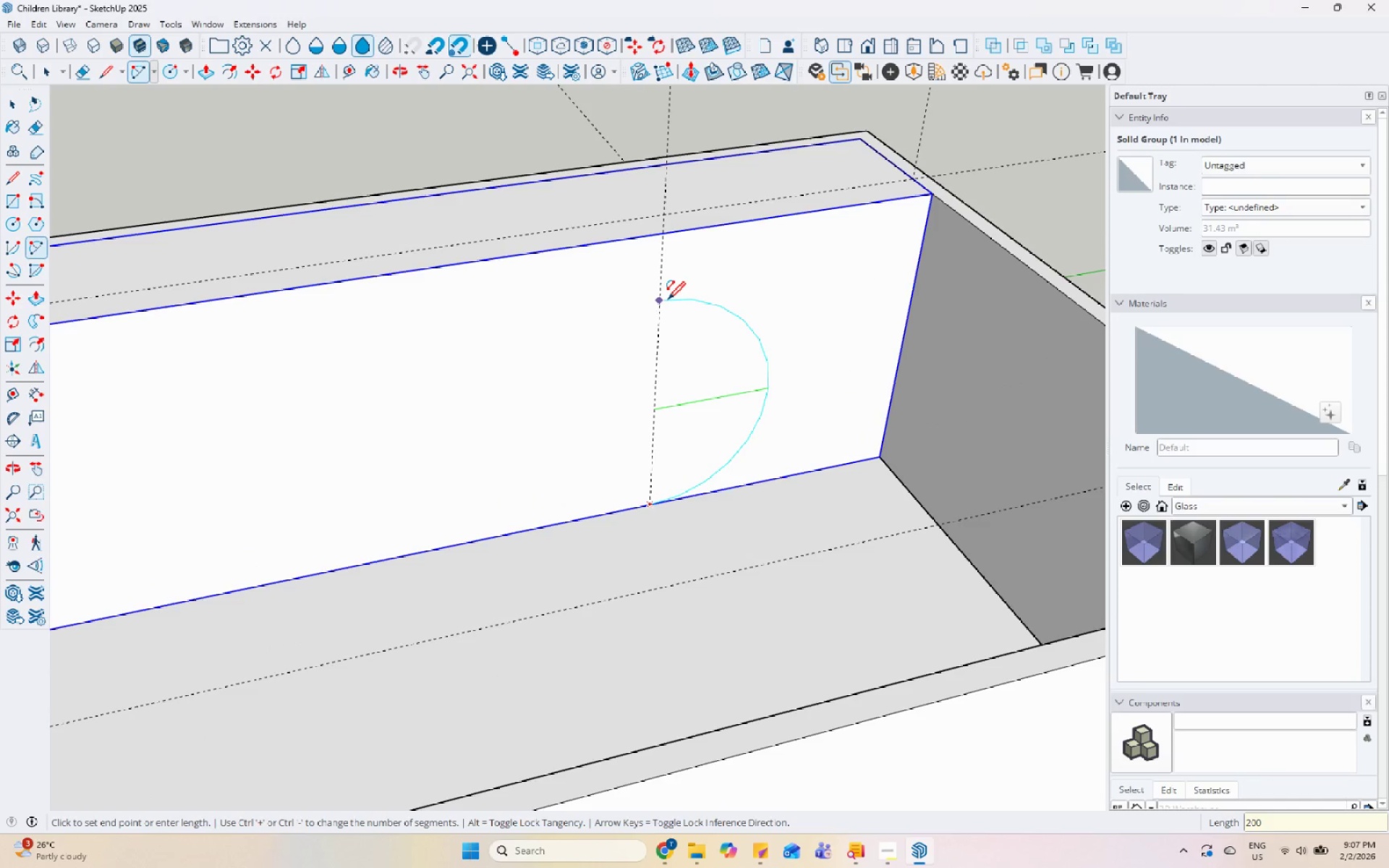 
key(Numpad0)
 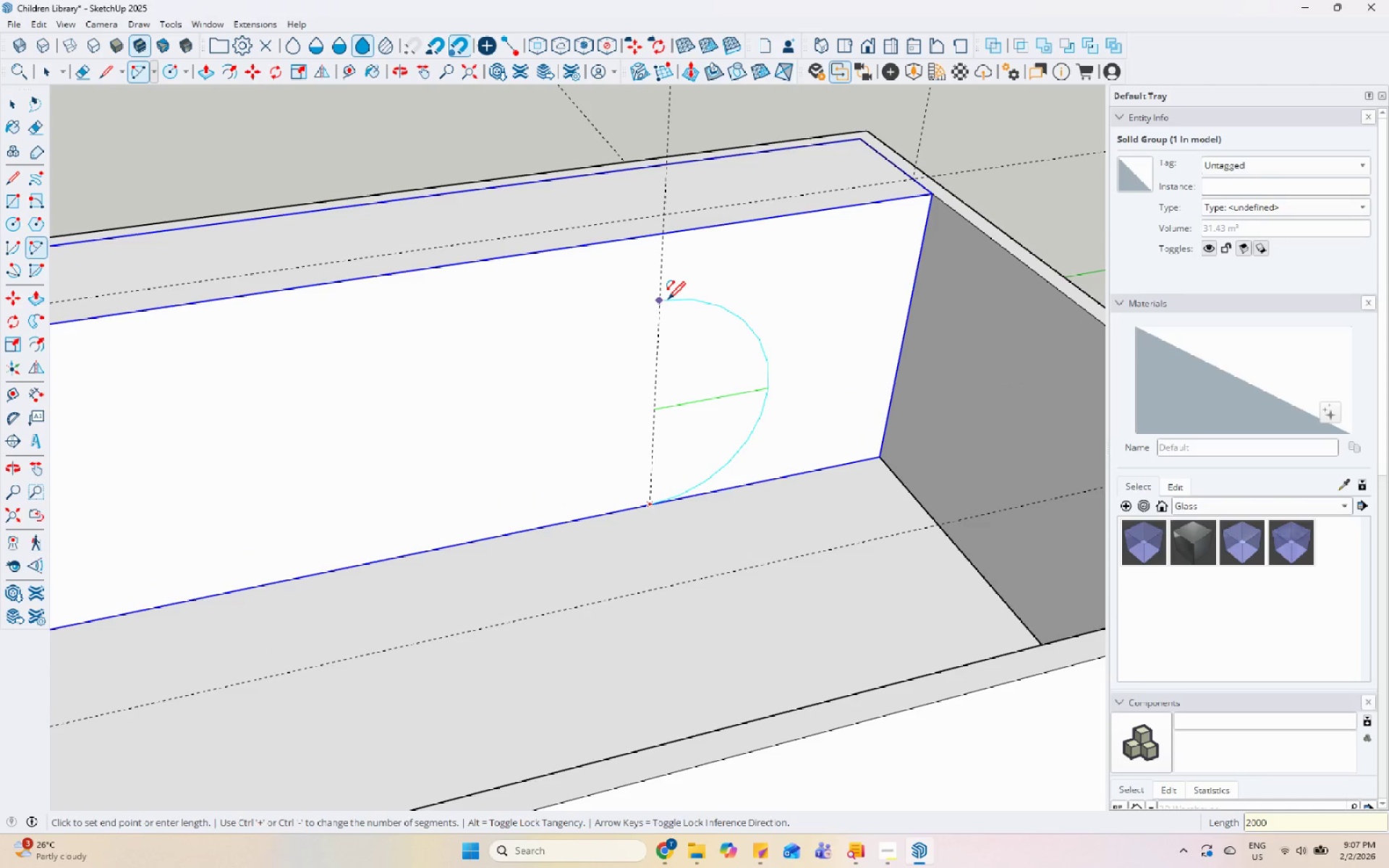 
key(Numpad0)
 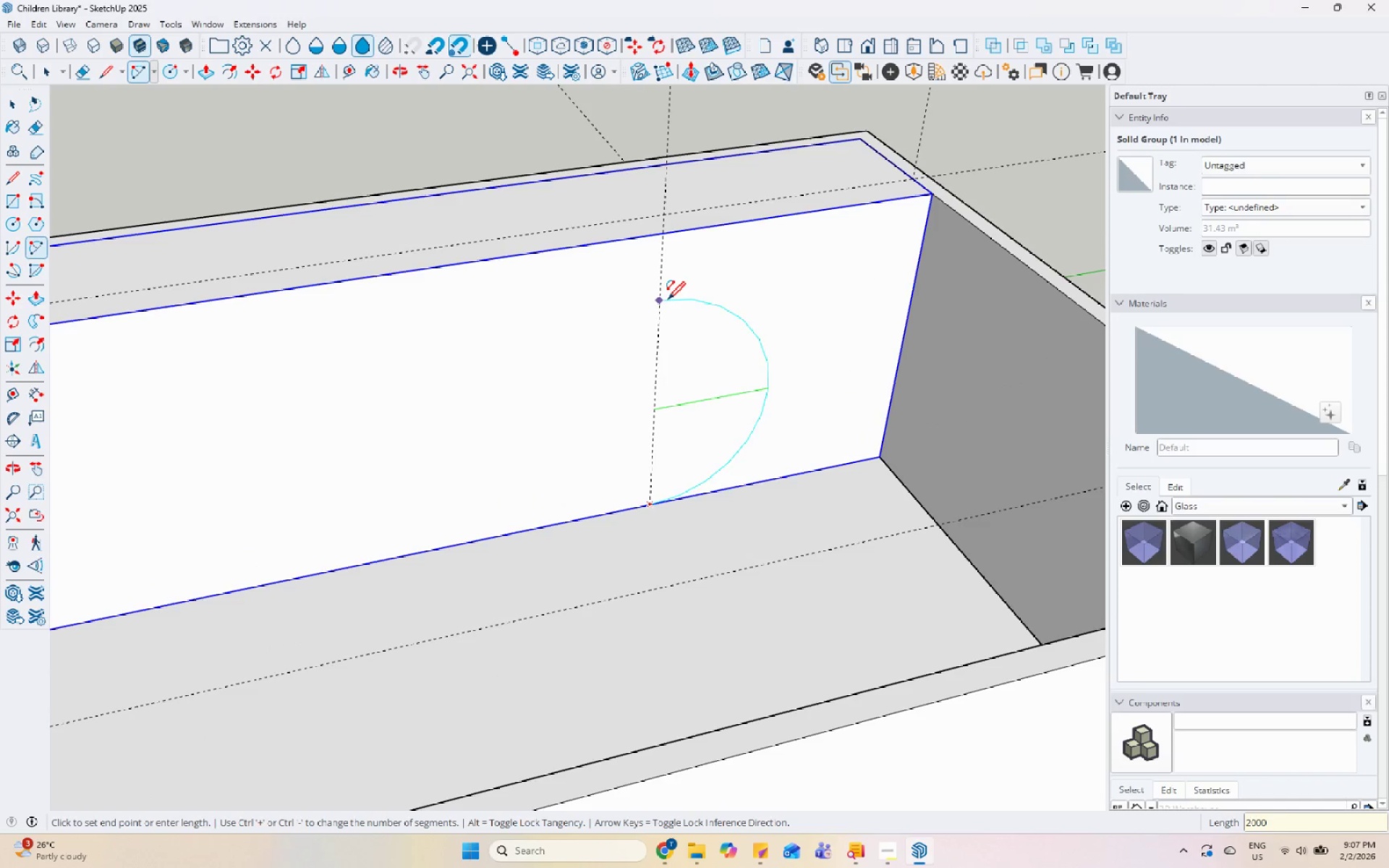 
key(Enter)
 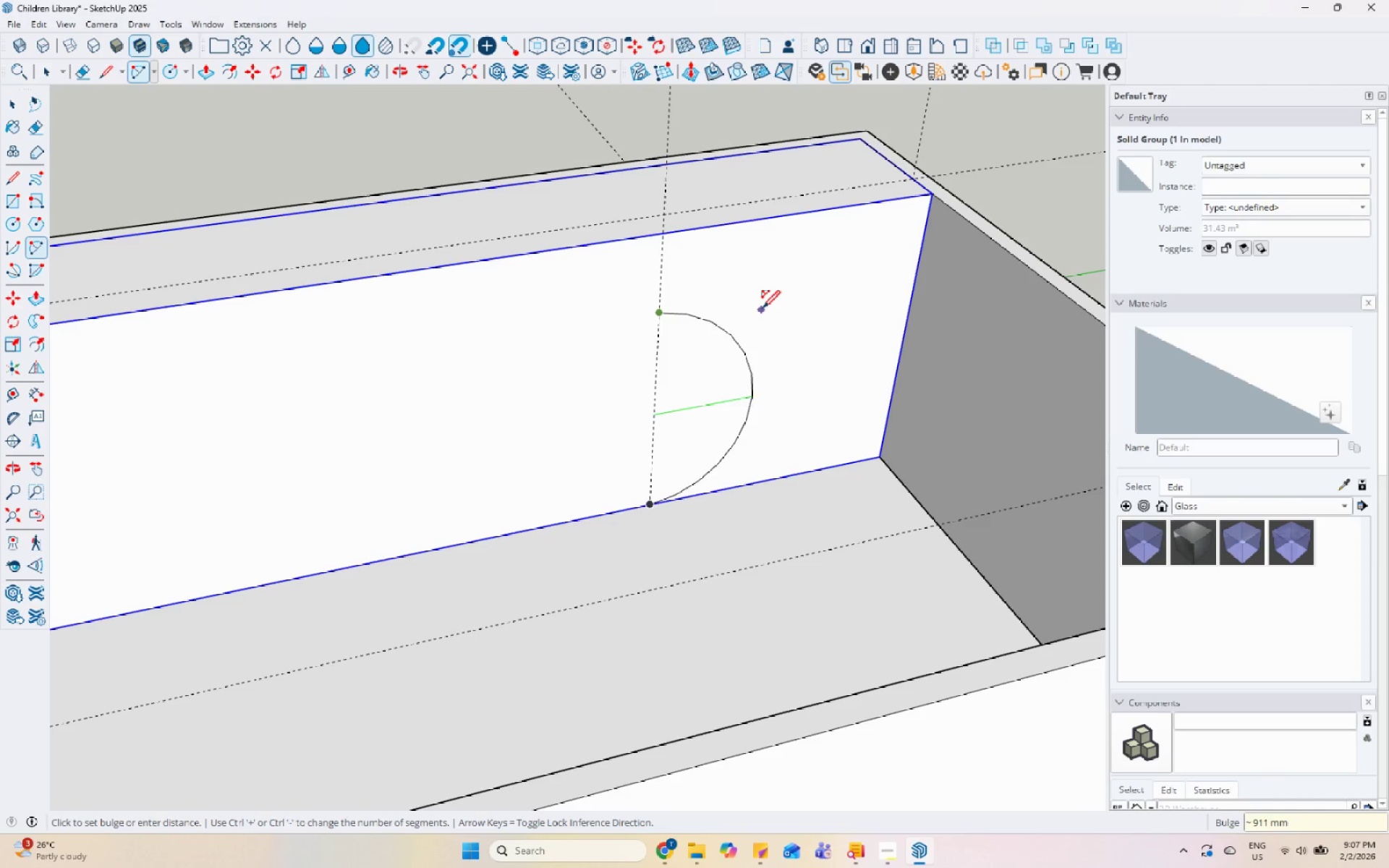 
mouse_move([773, 328])
 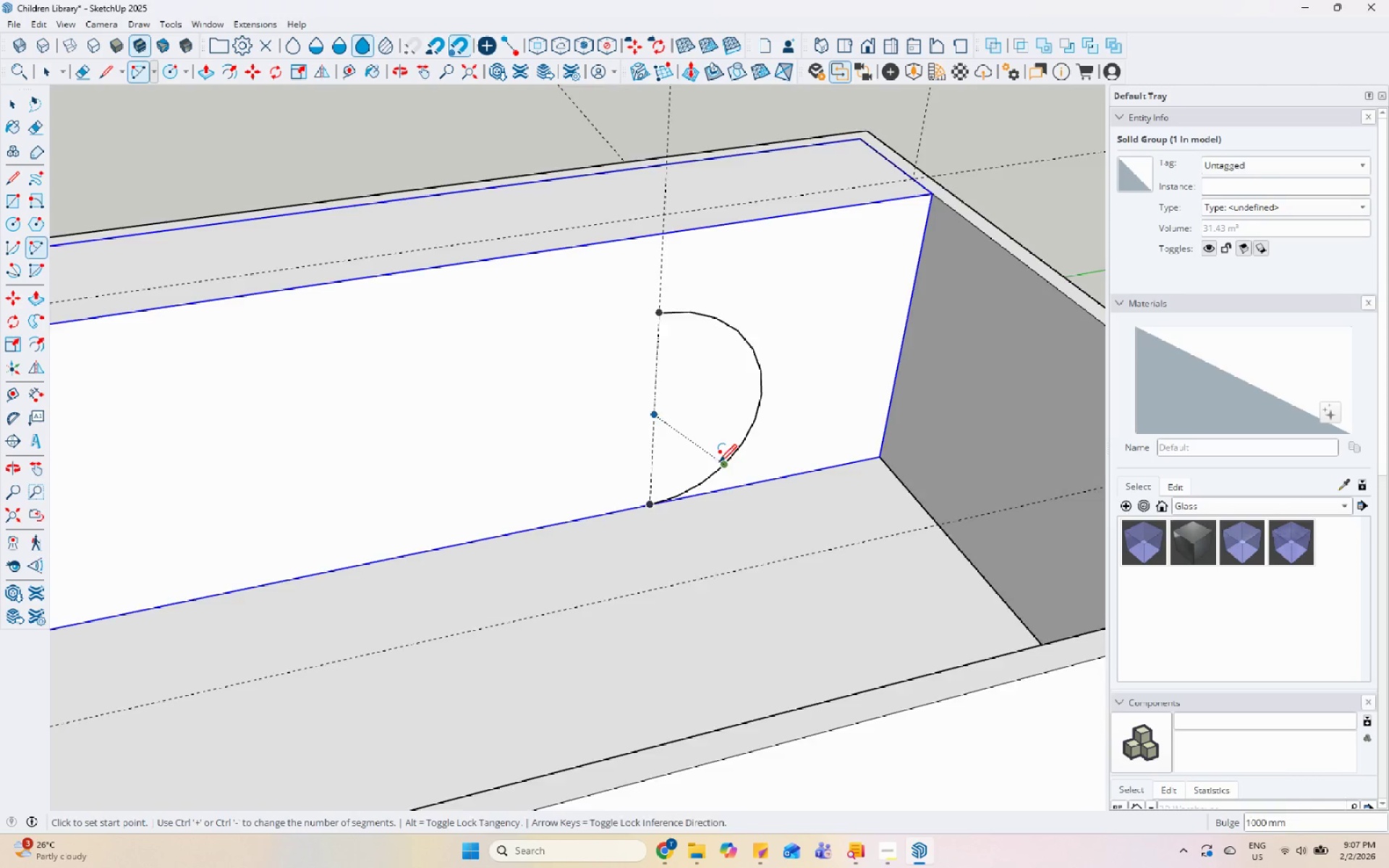 
scroll: coordinate [721, 456], scroll_direction: up, amount: 2.0
 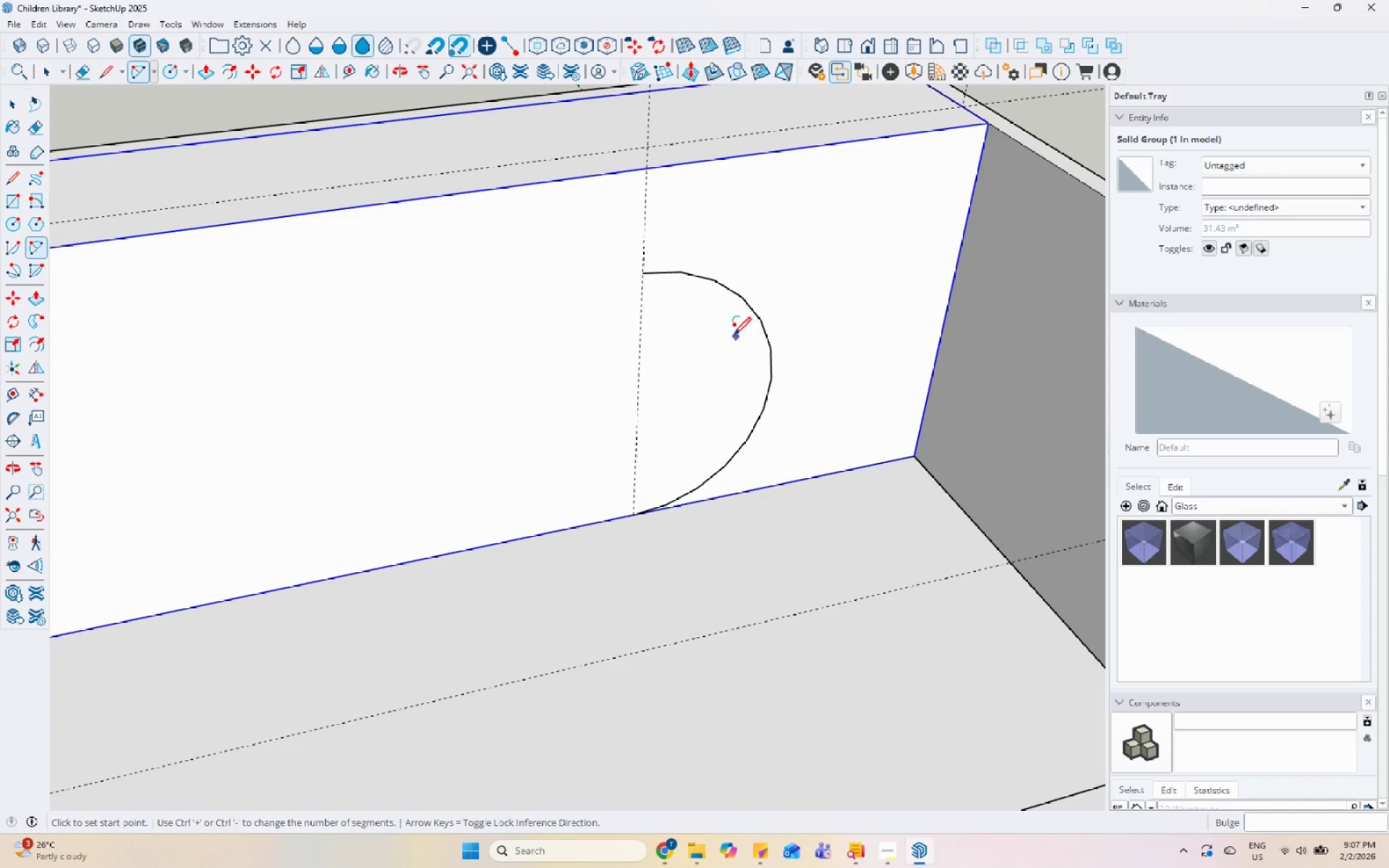 
key(Space)
 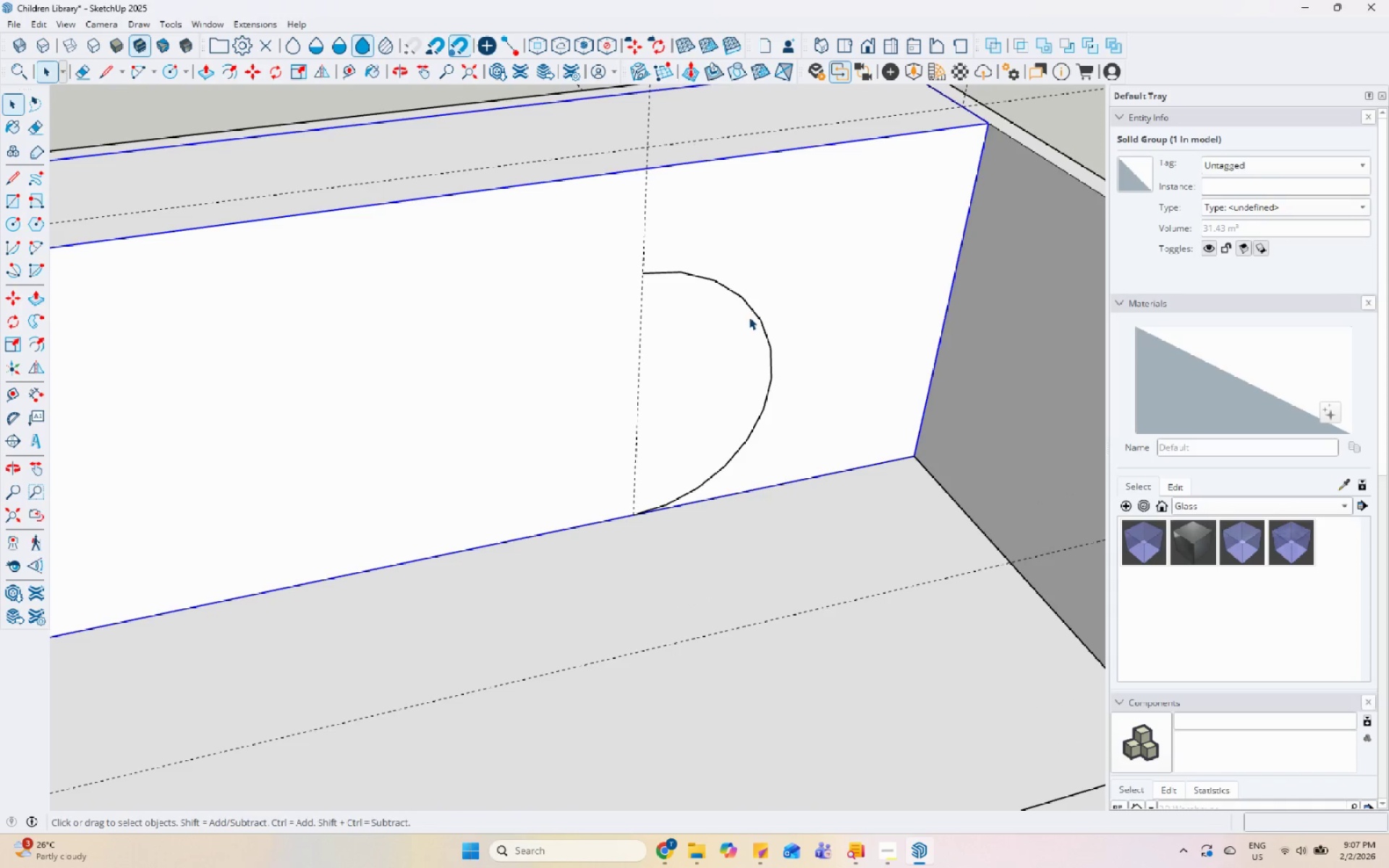 
left_click([754, 315])
 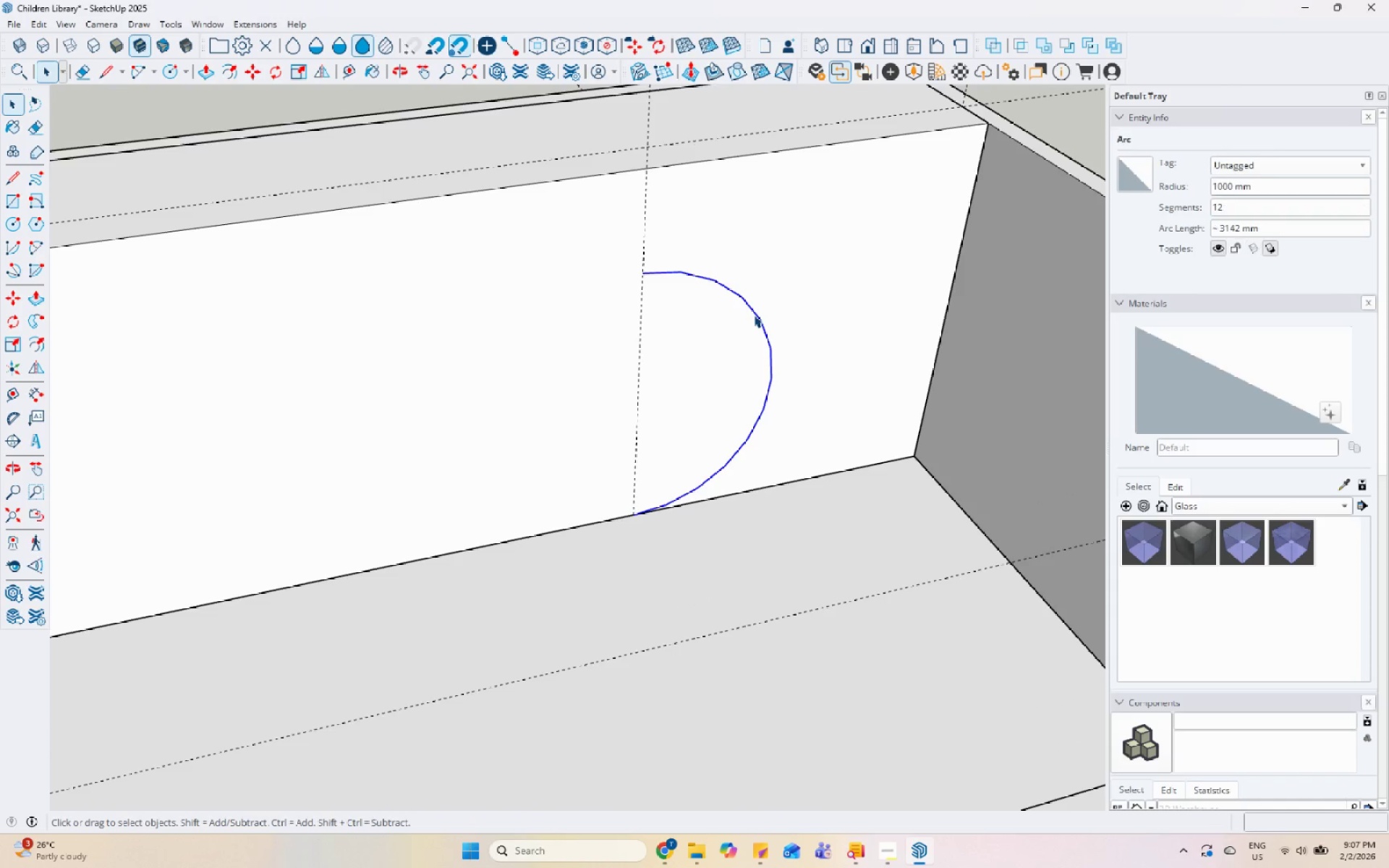 
key(M)
 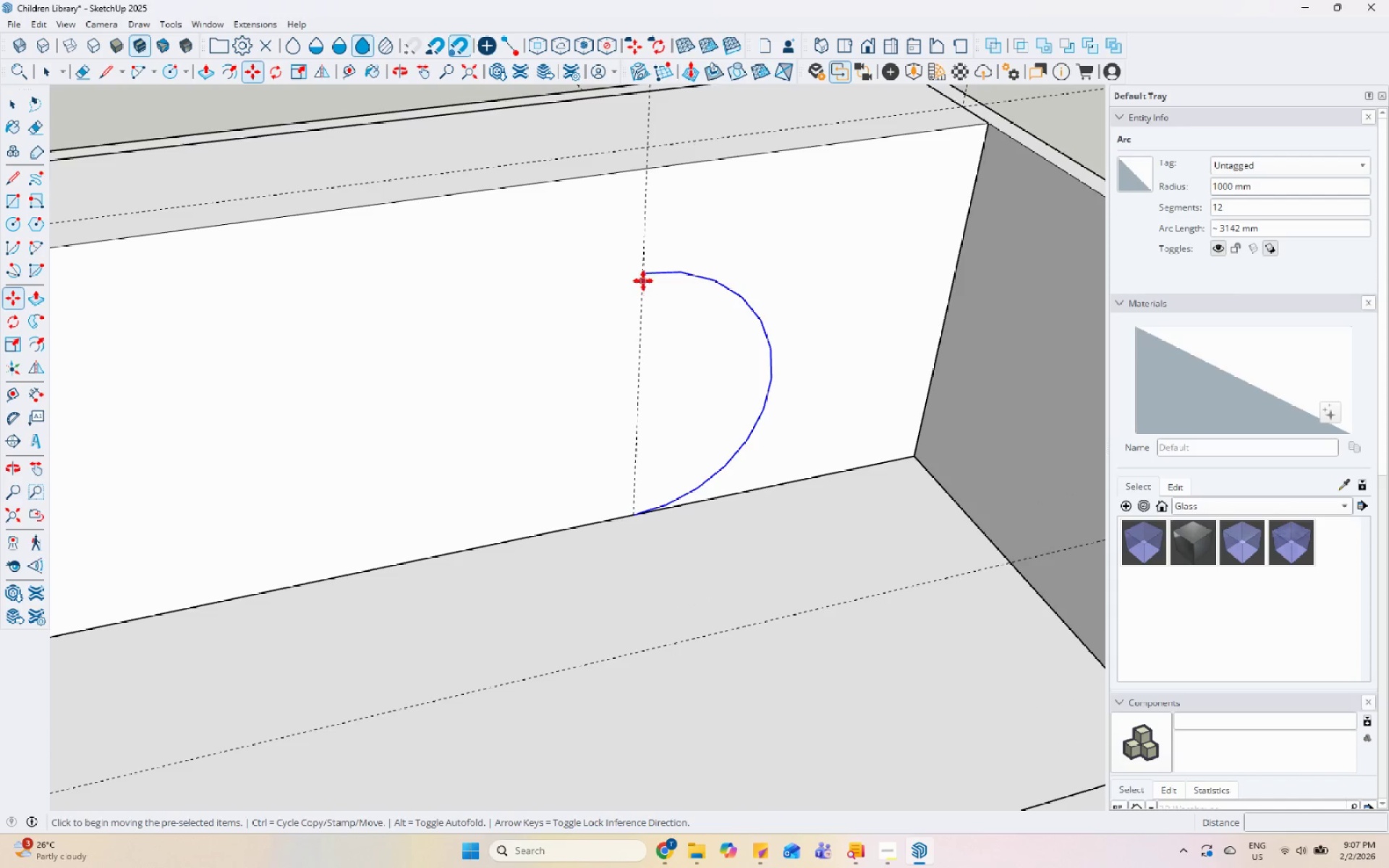 
hold_key(key=ControlLeft, duration=0.41)
left_click([649, 273])
 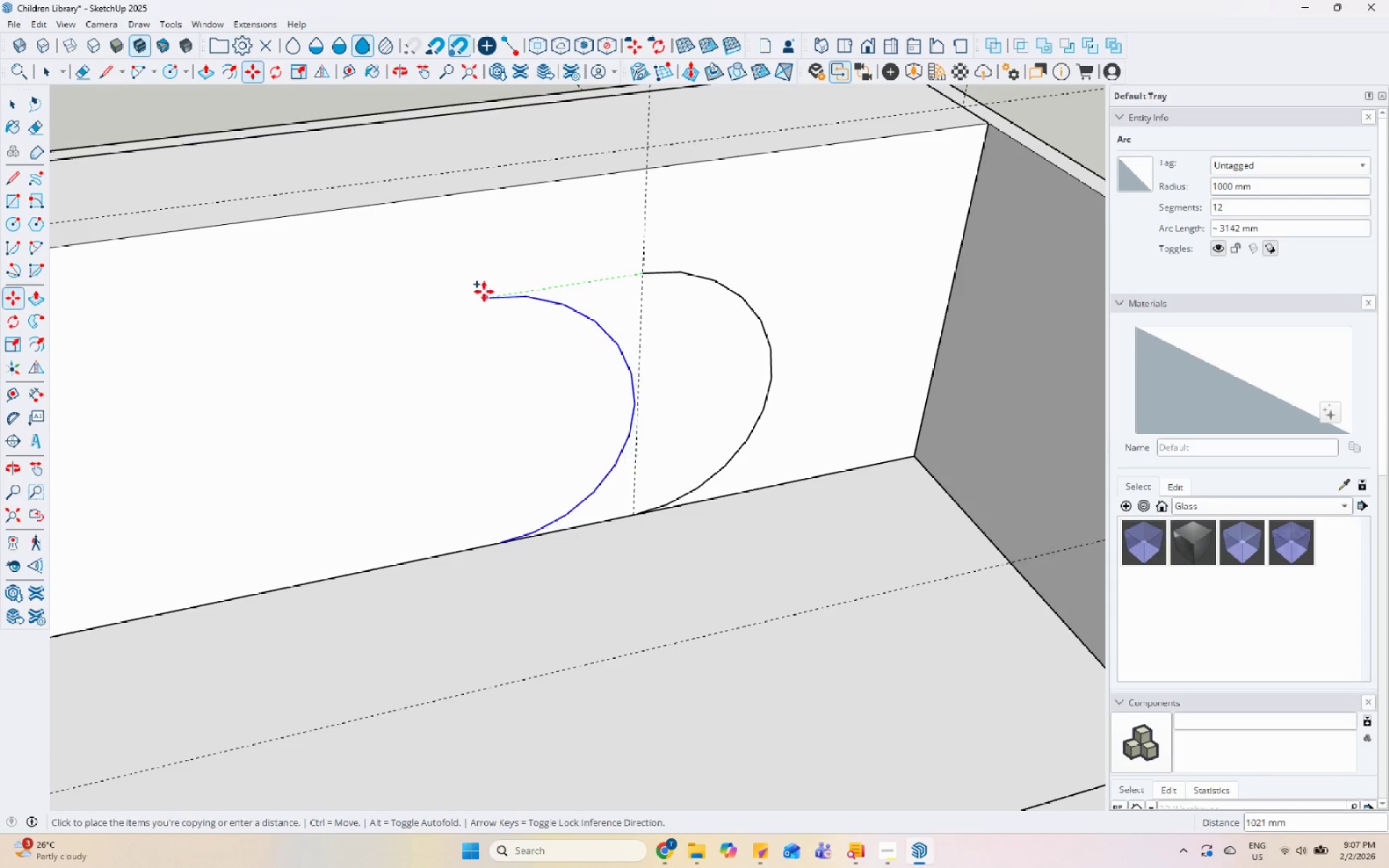 
left_click([469, 294])
 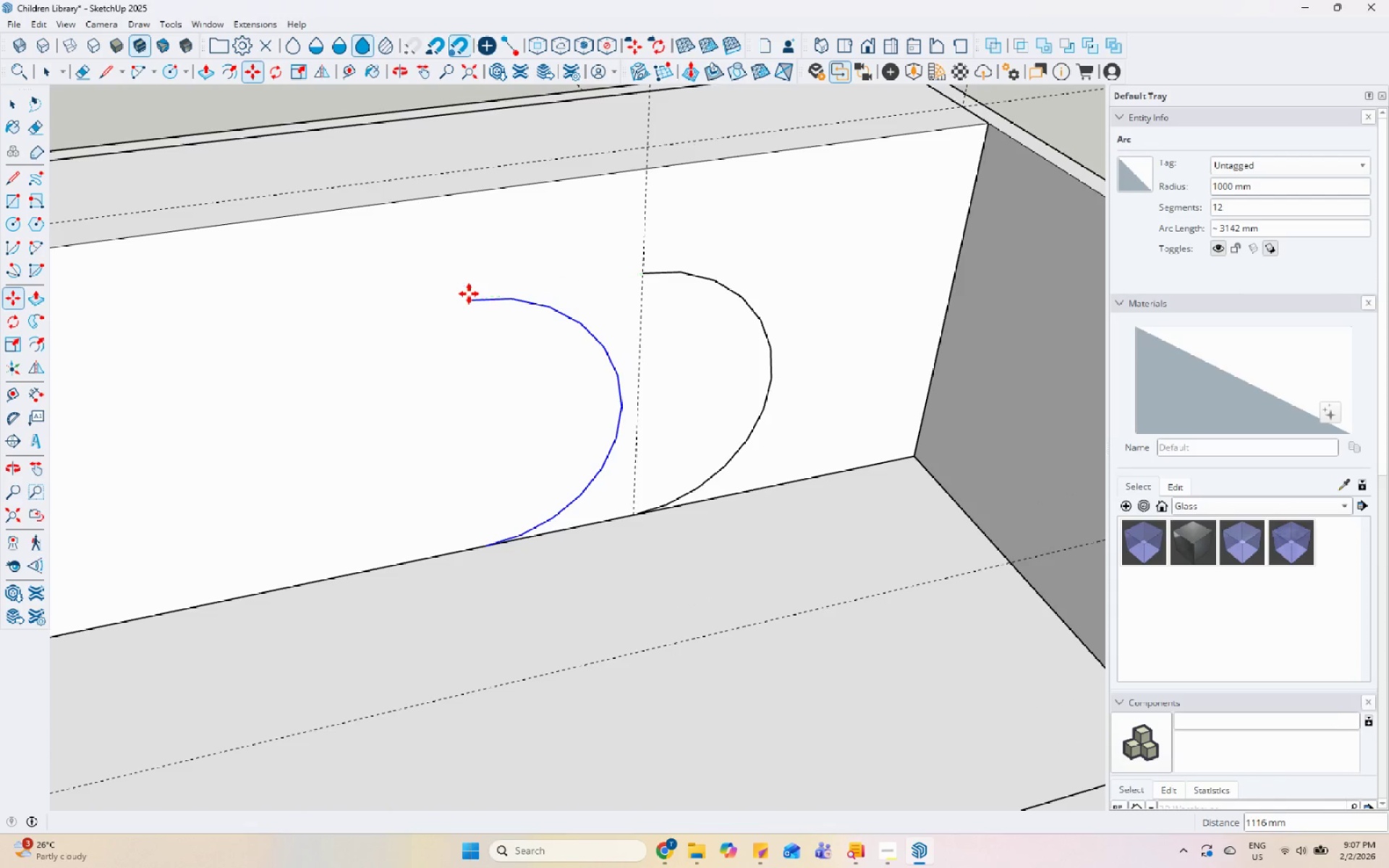 
key(Space)
 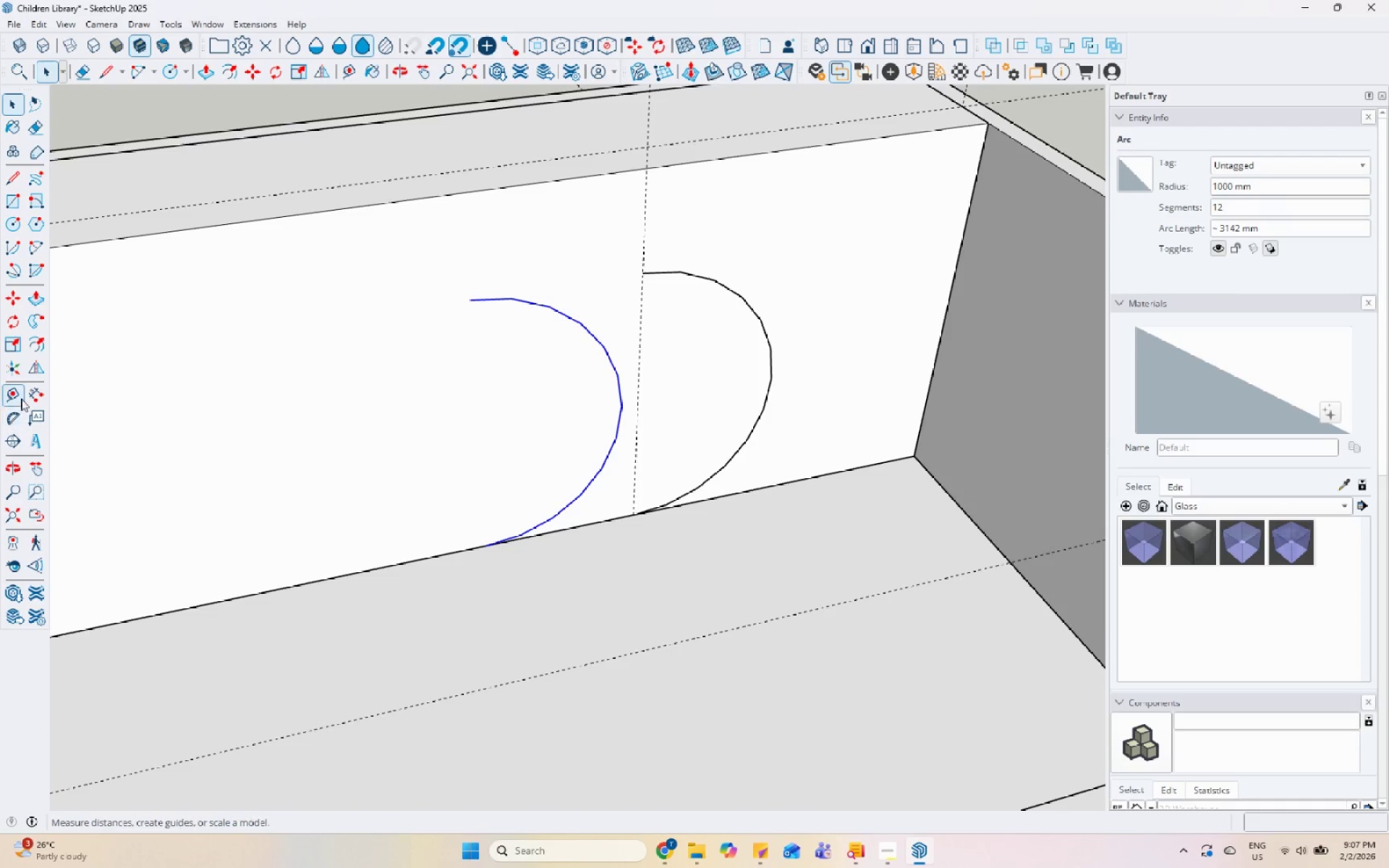 
left_click([31, 373])
 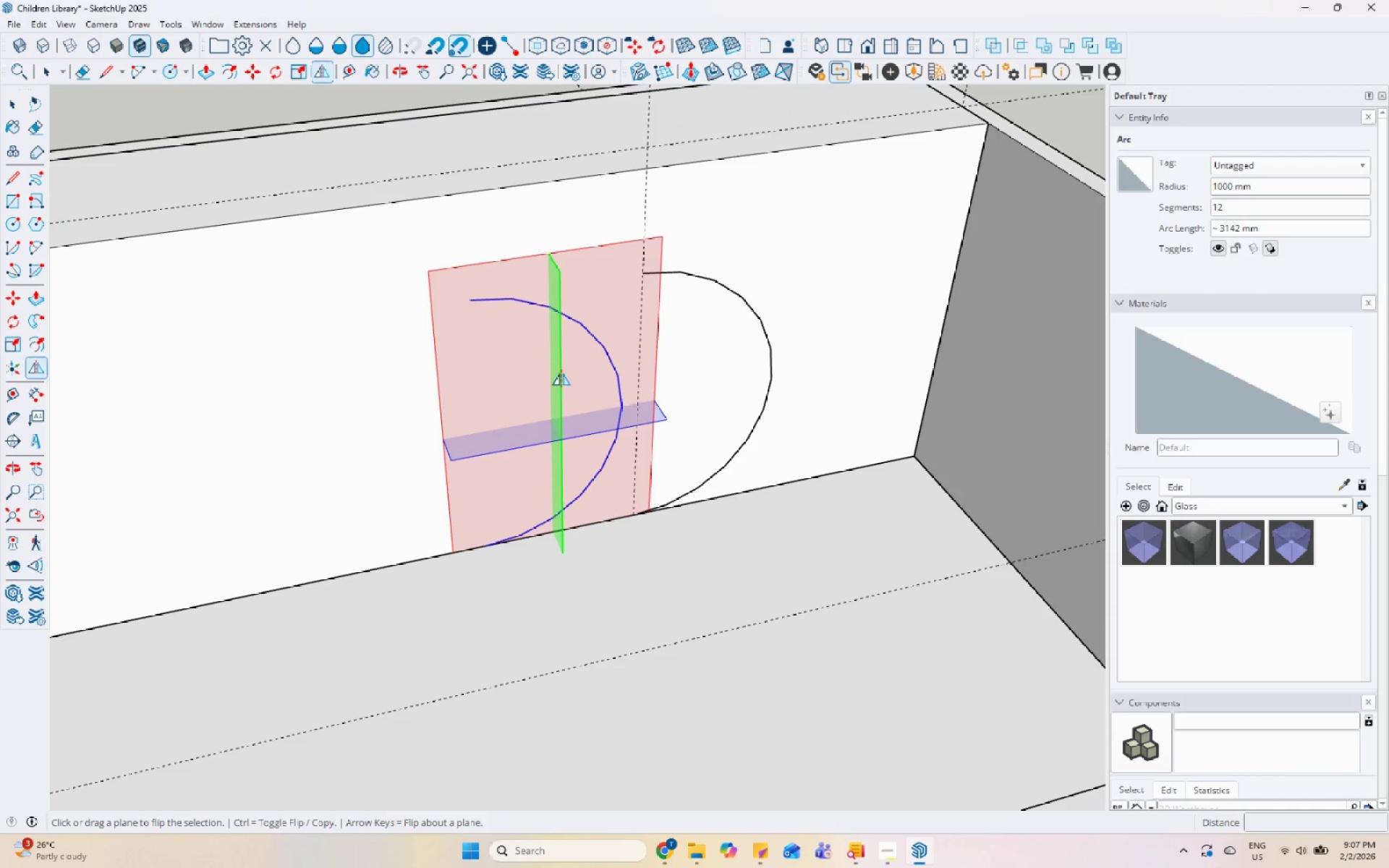 
left_click([562, 371])
 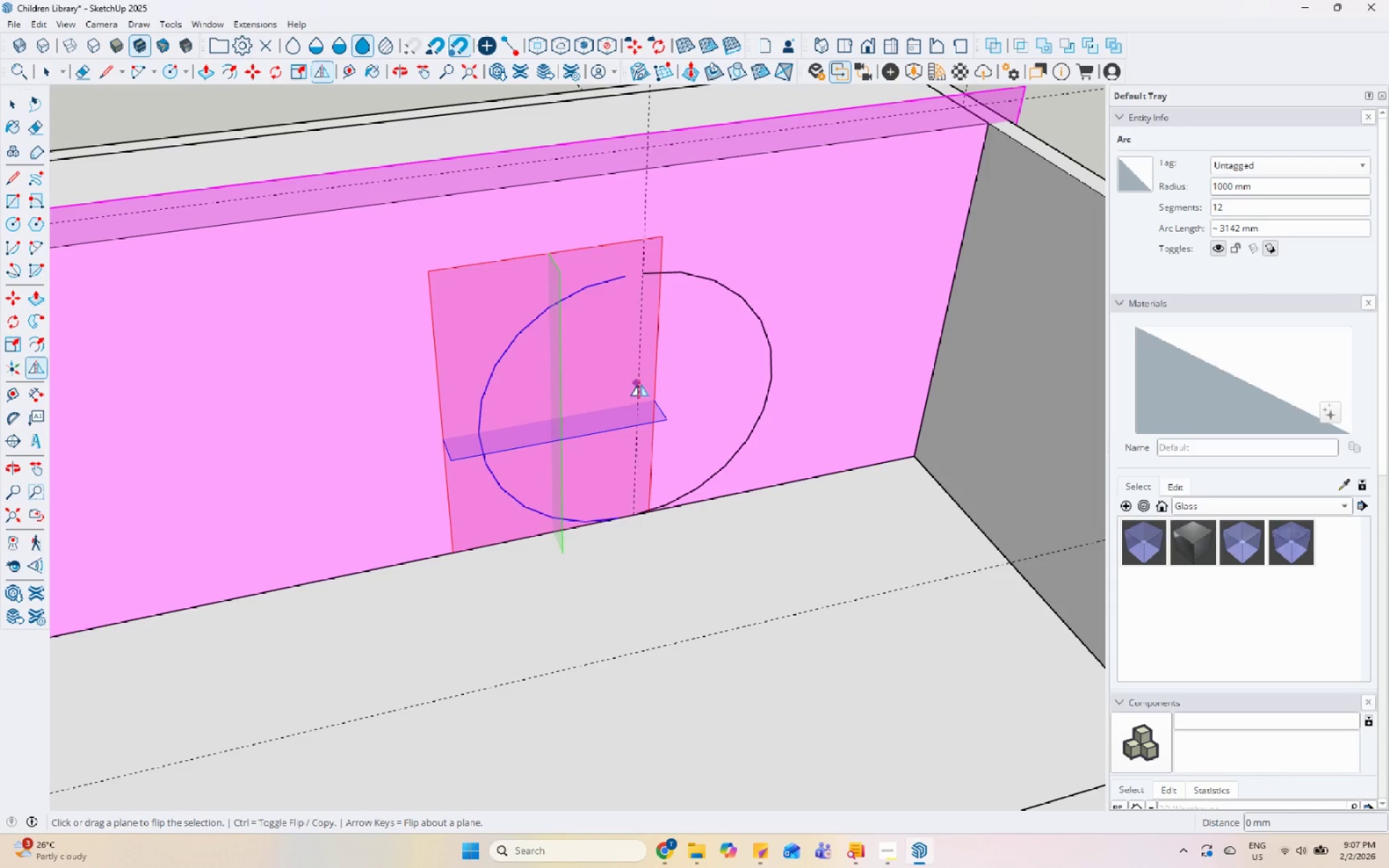 
key(Space)
 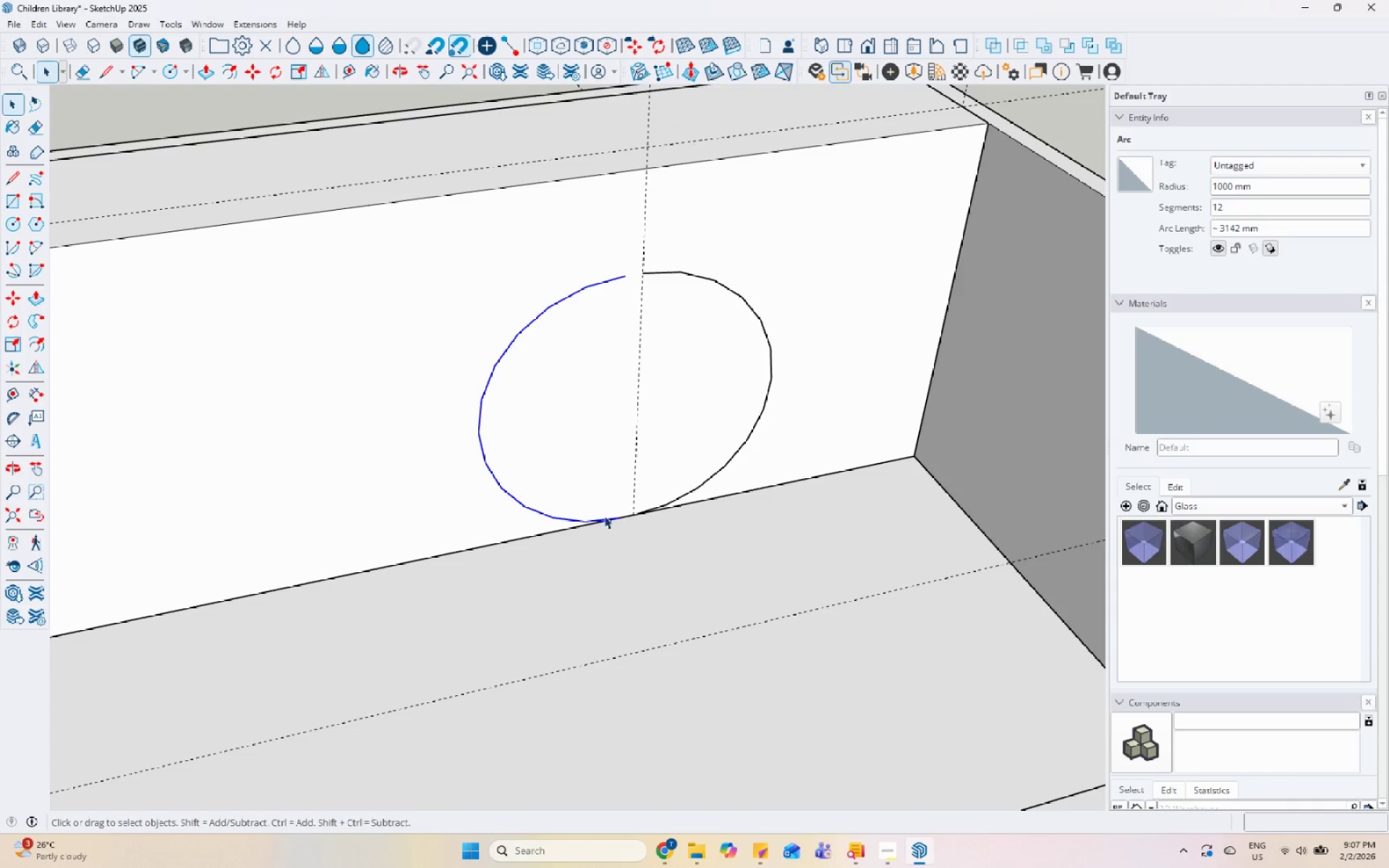 
scroll: coordinate [600, 524], scroll_direction: up, amount: 3.0
 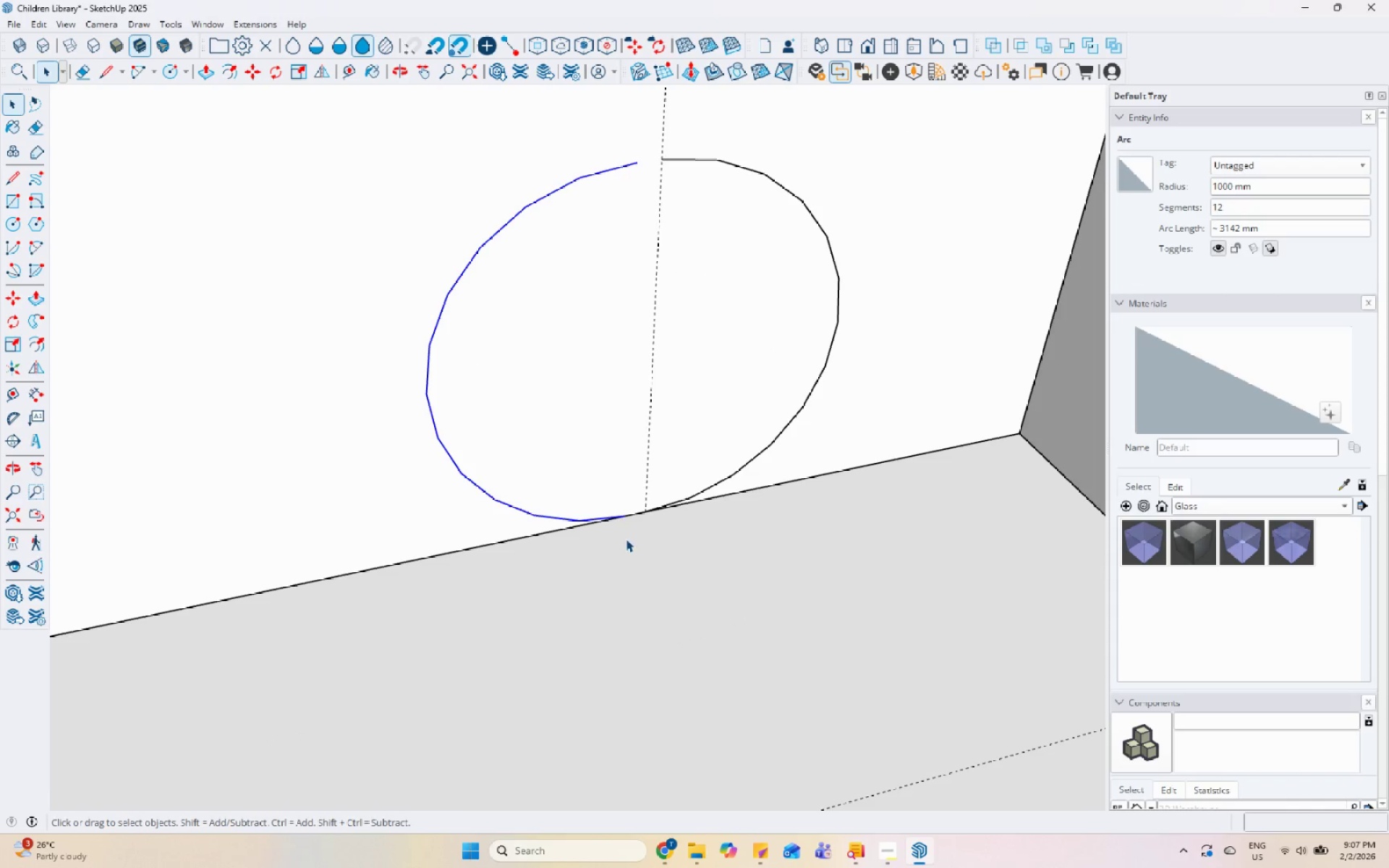 
key(M)
 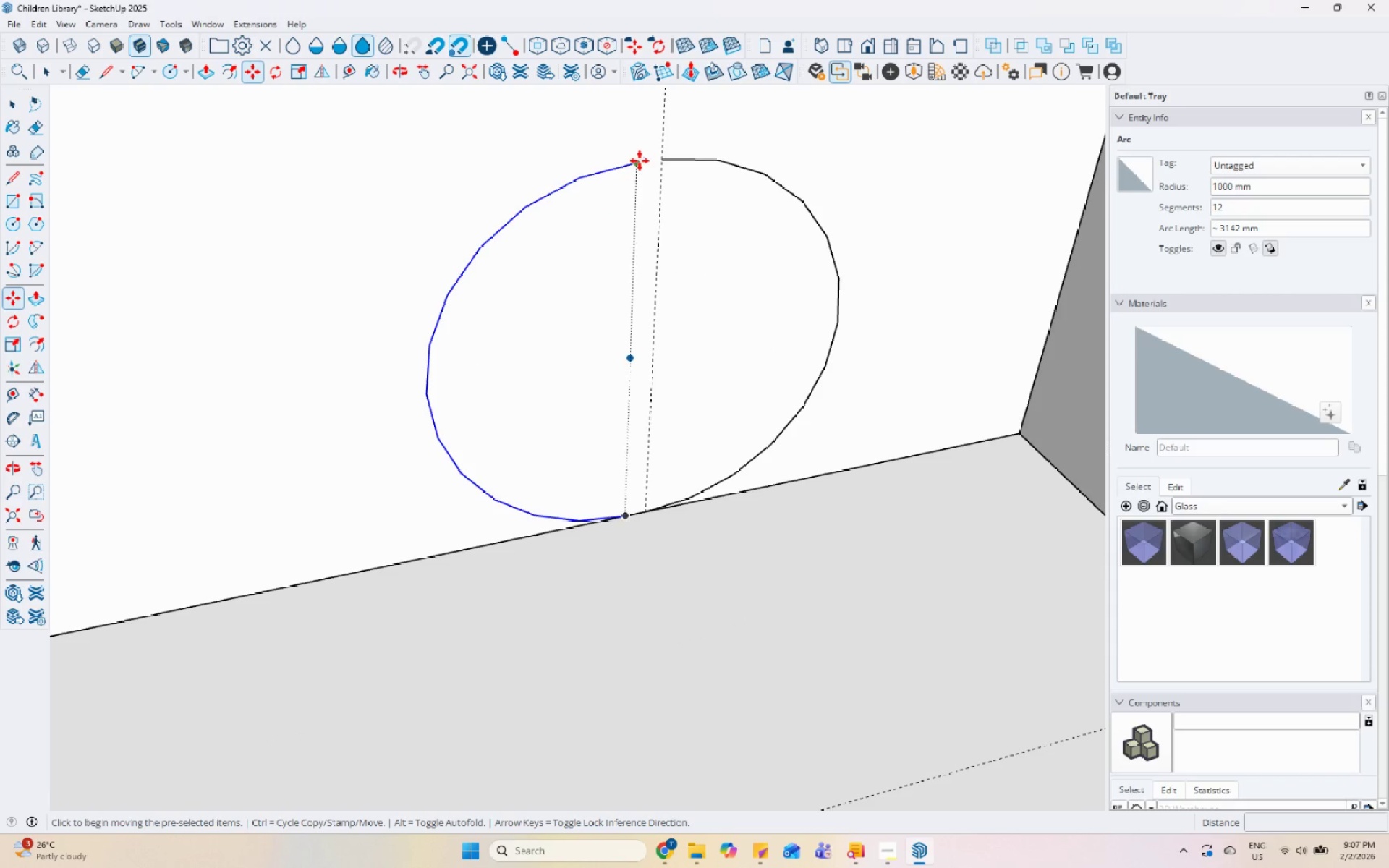 
left_click([640, 161])
 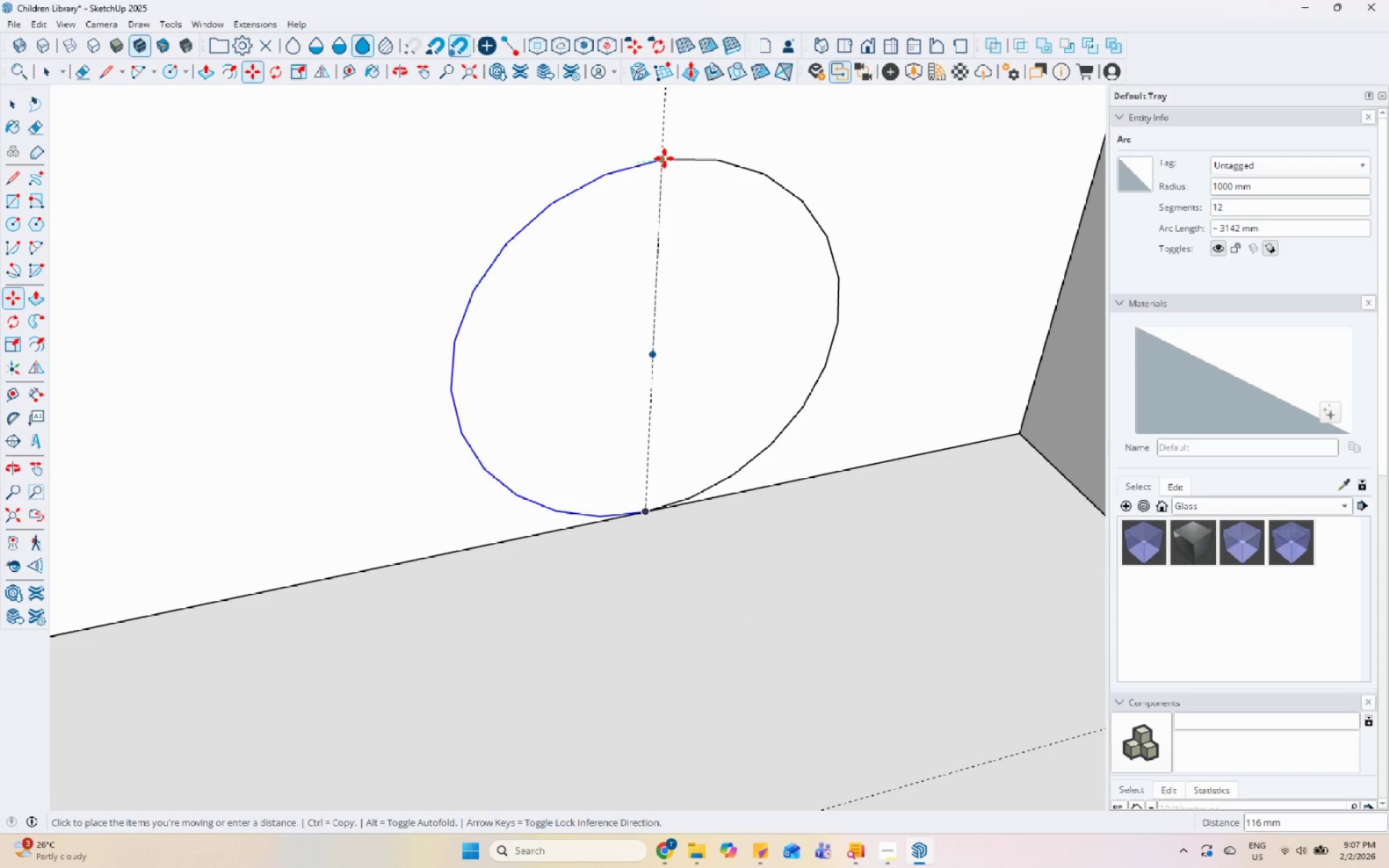 
left_click([664, 158])
 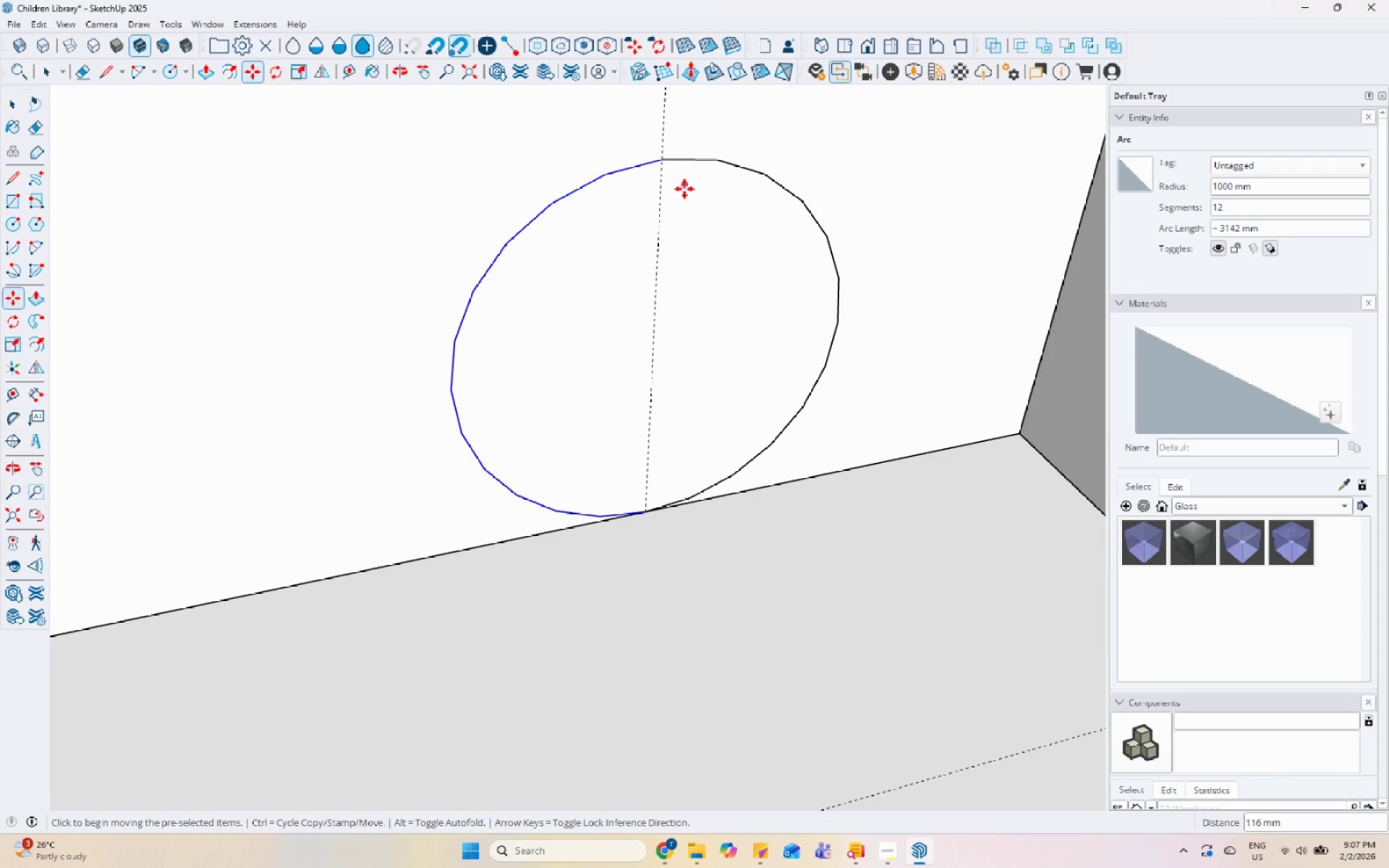 
key(Space)
 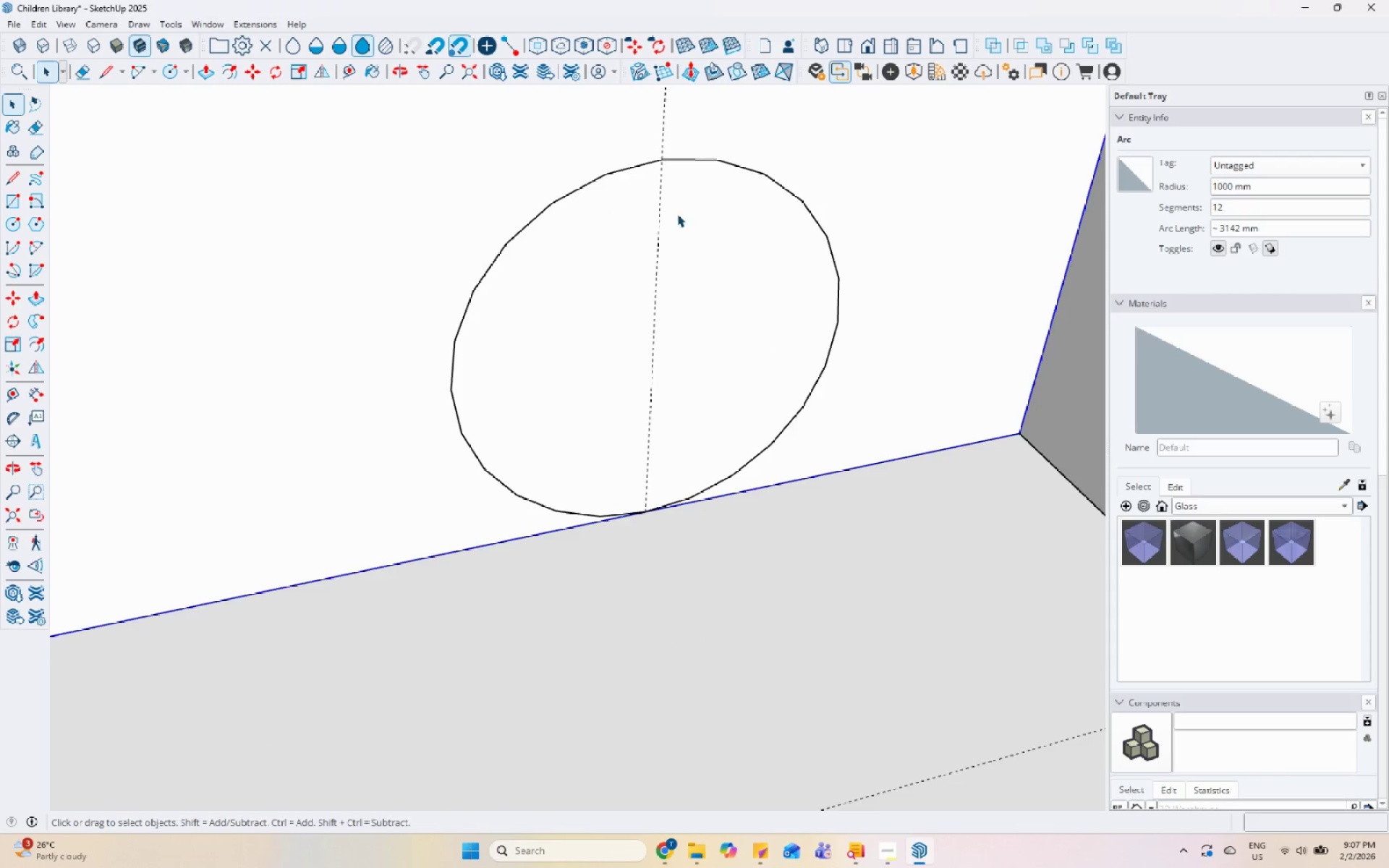 
double_click([687, 305])
 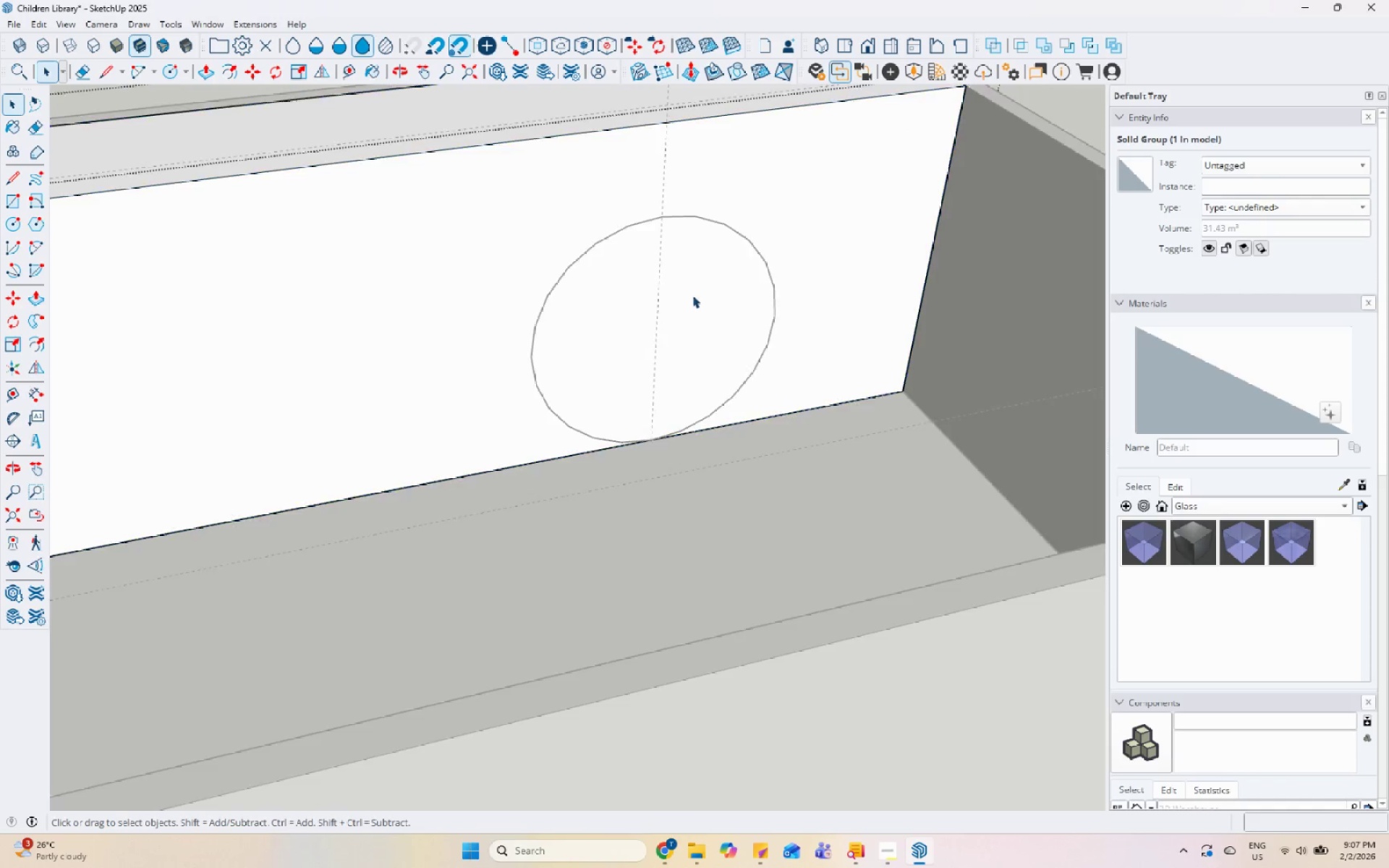 
scroll: coordinate [659, 320], scroll_direction: down, amount: 5.0
 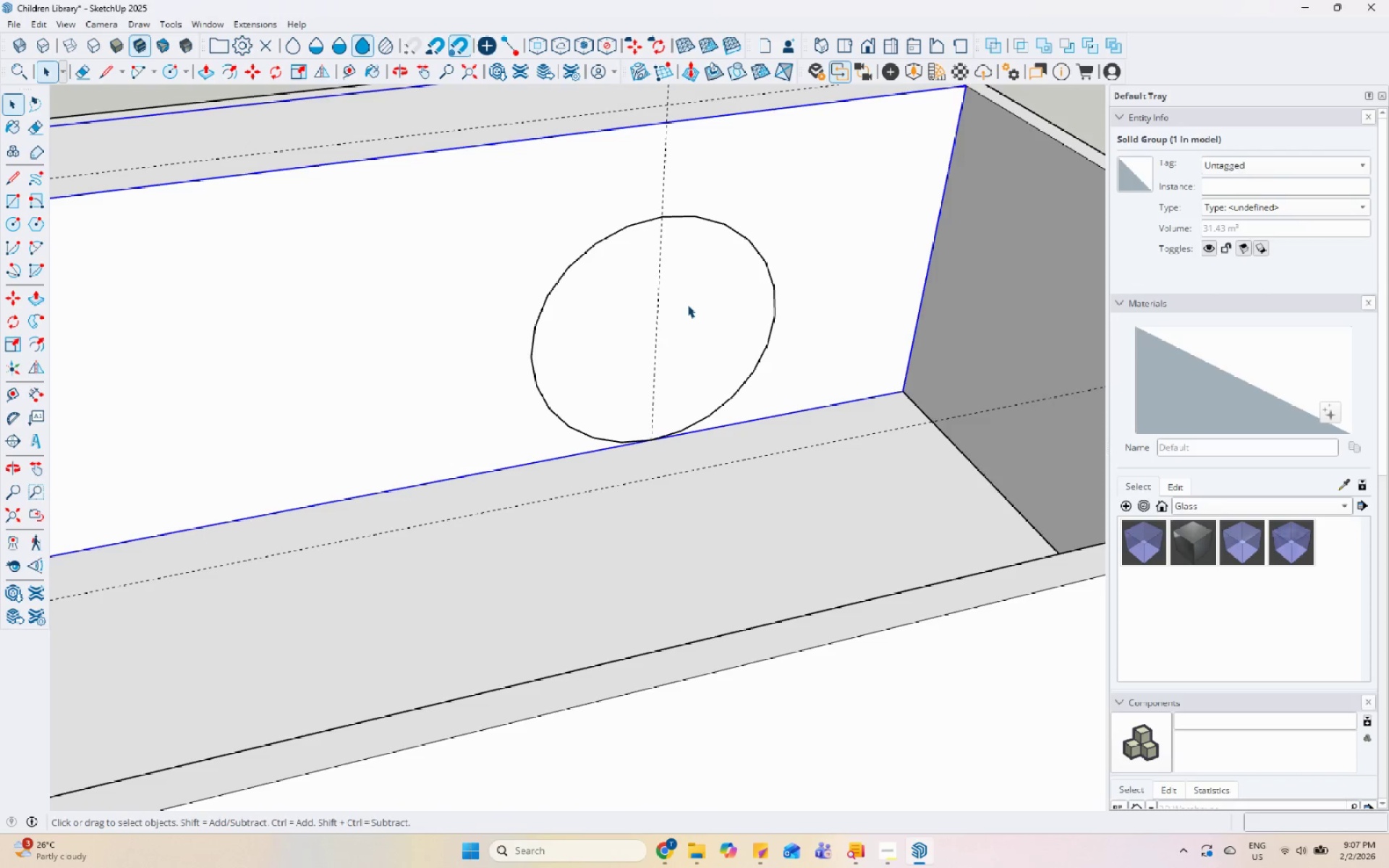 
triple_click([707, 278])
 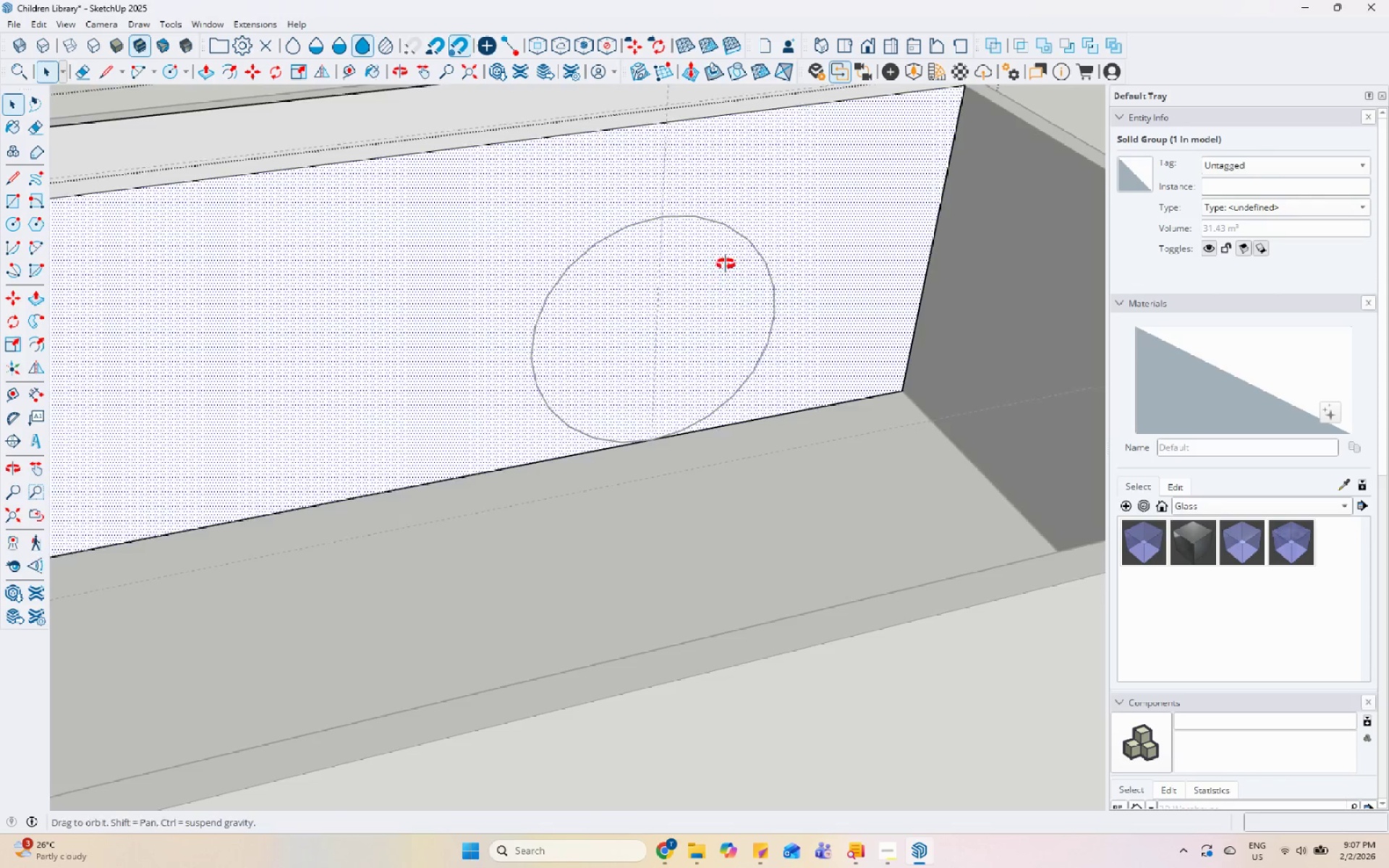 
key(Escape)
 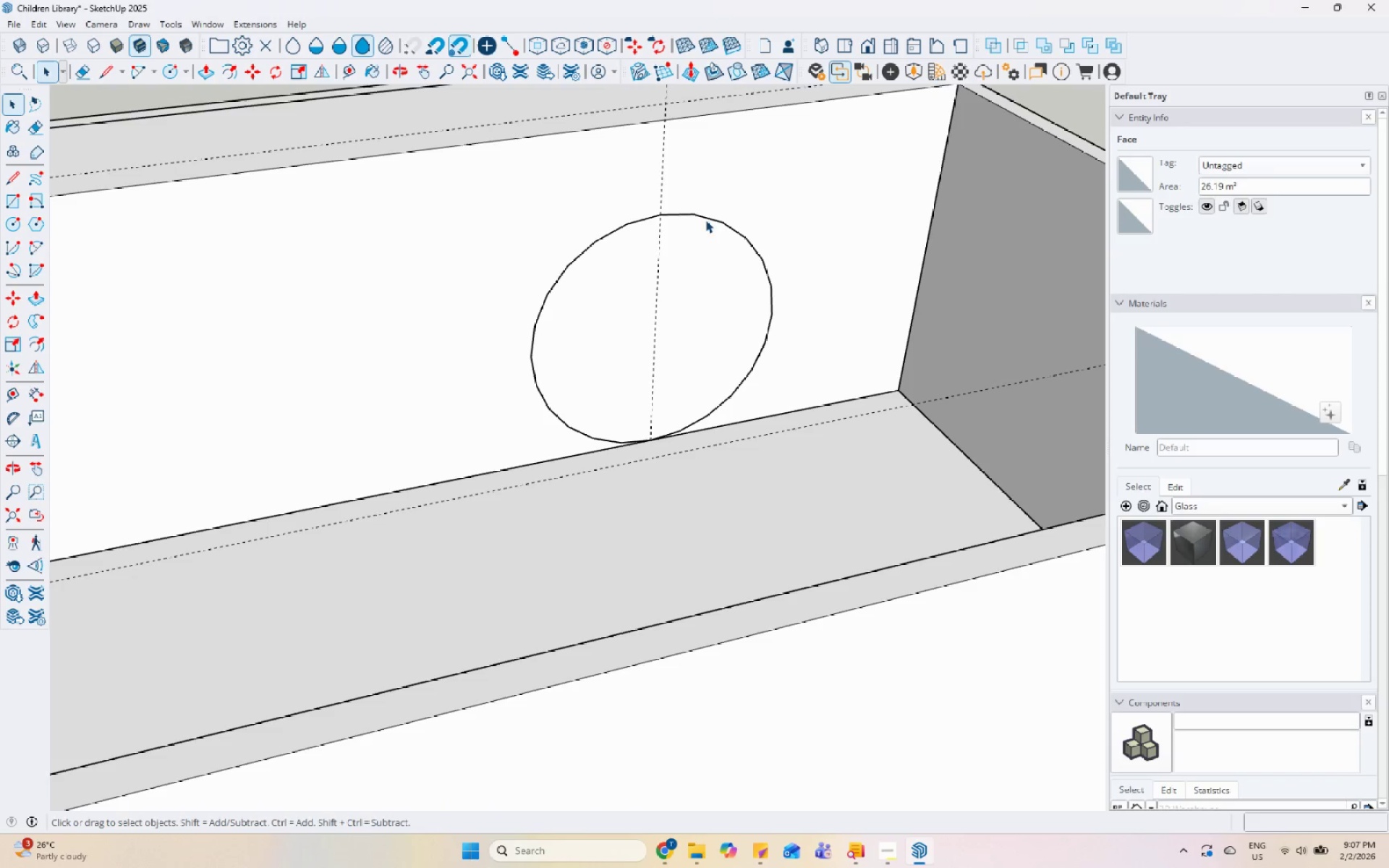 
left_click([707, 216])
 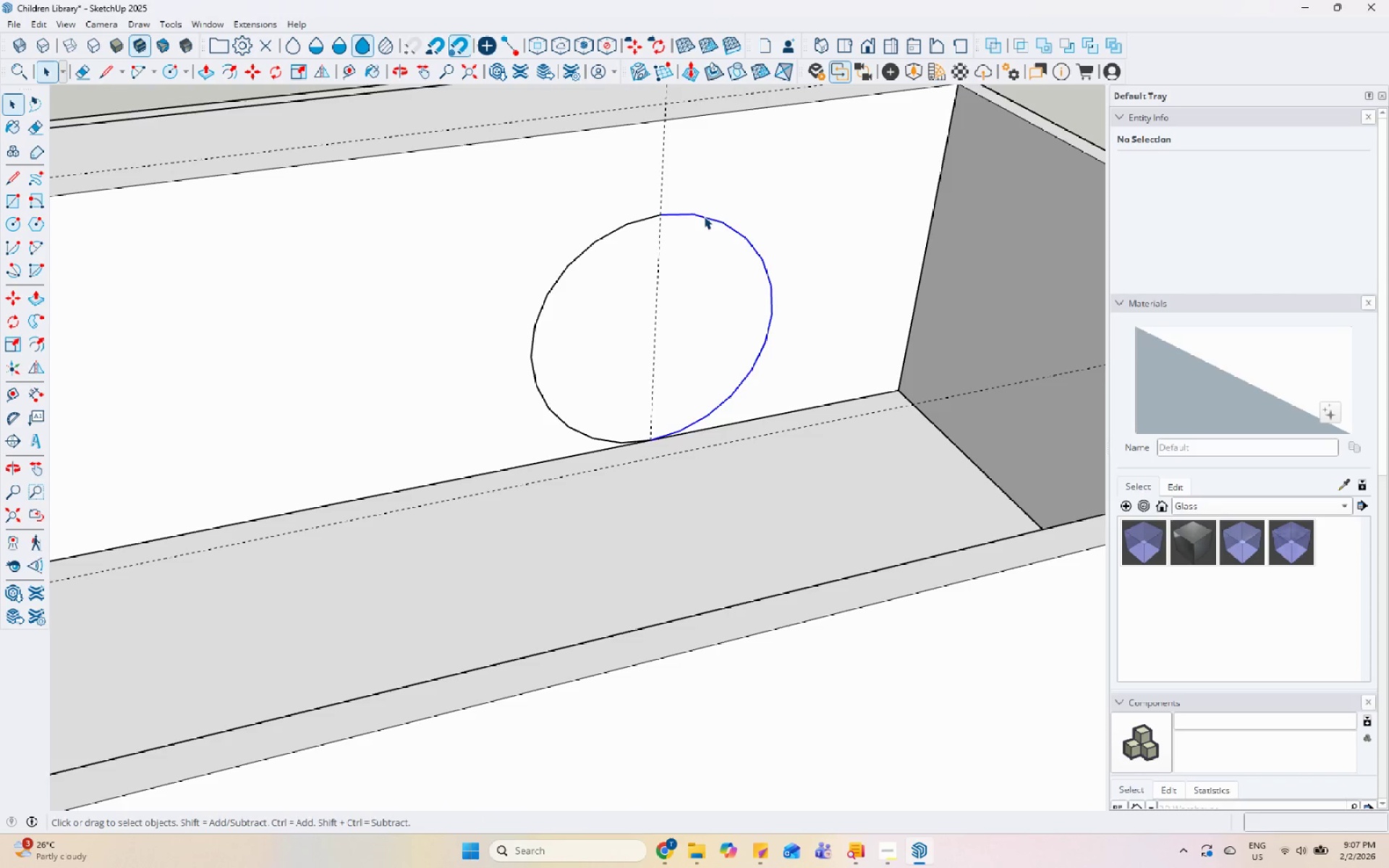 
hold_key(key=ControlLeft, duration=0.58)
left_click([642, 217])
 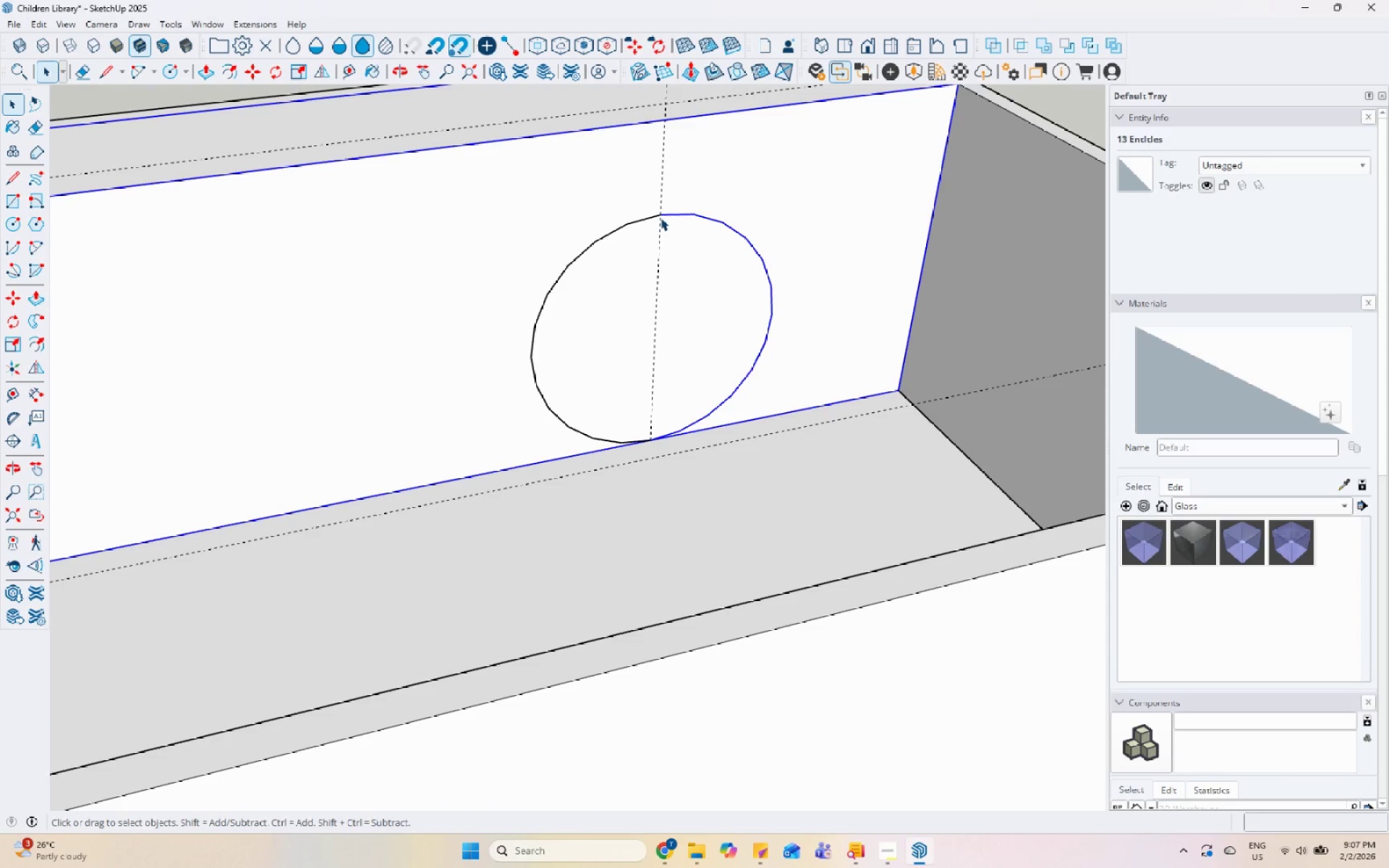 
scroll: coordinate [663, 336], scroll_direction: down, amount: 7.0
 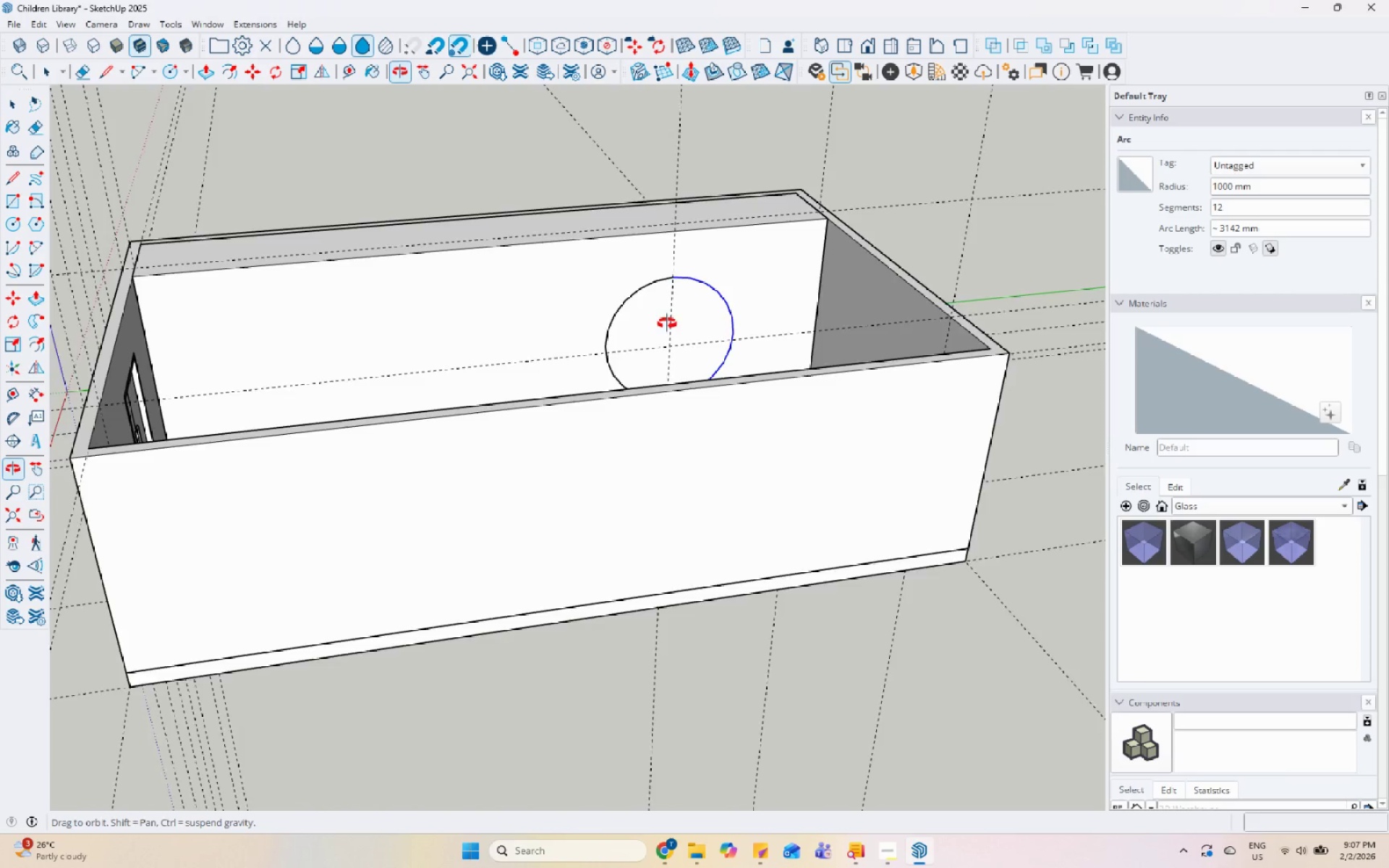 
scroll: coordinate [689, 375], scroll_direction: up, amount: 5.0
 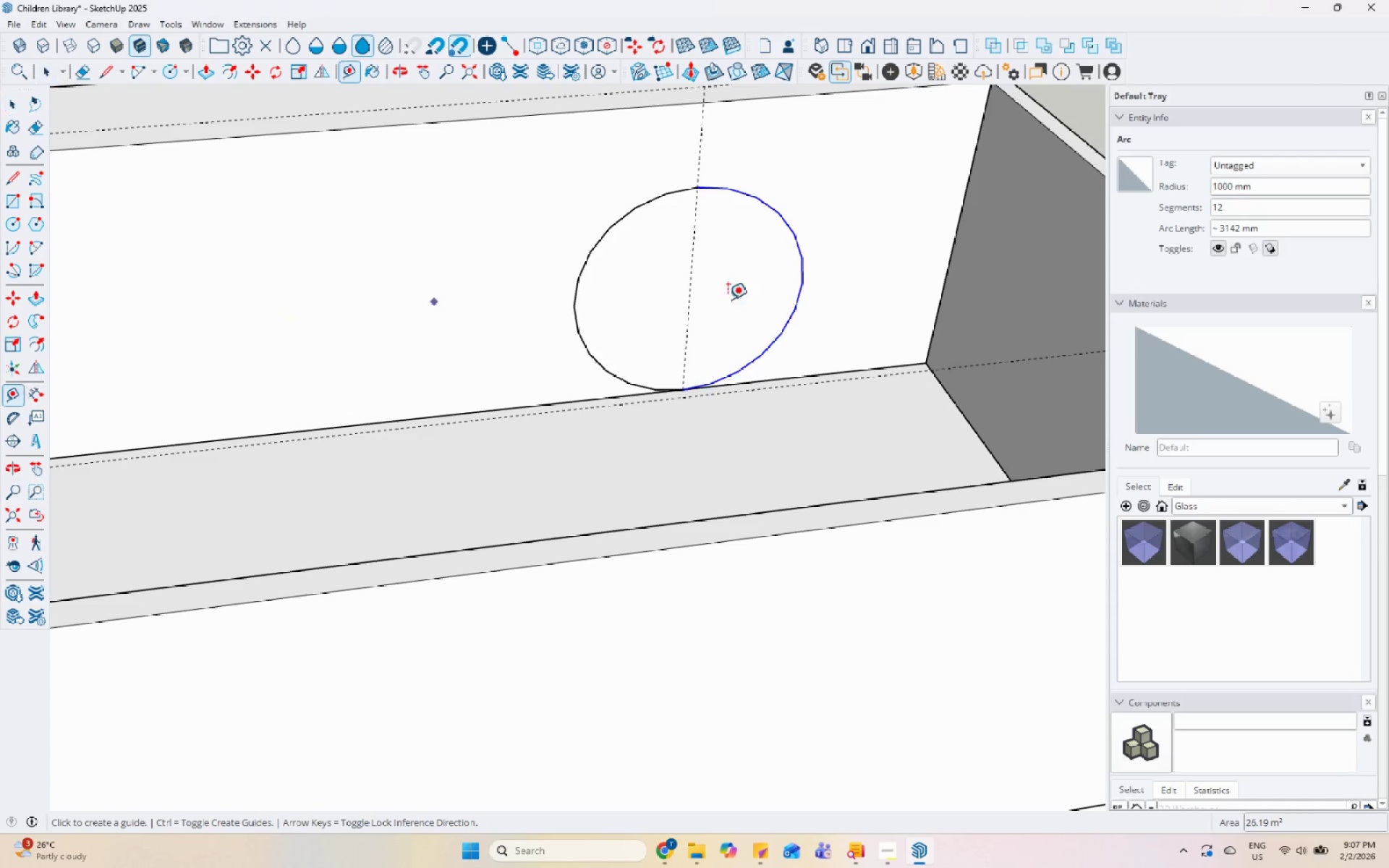 
left_click([959, 252])
 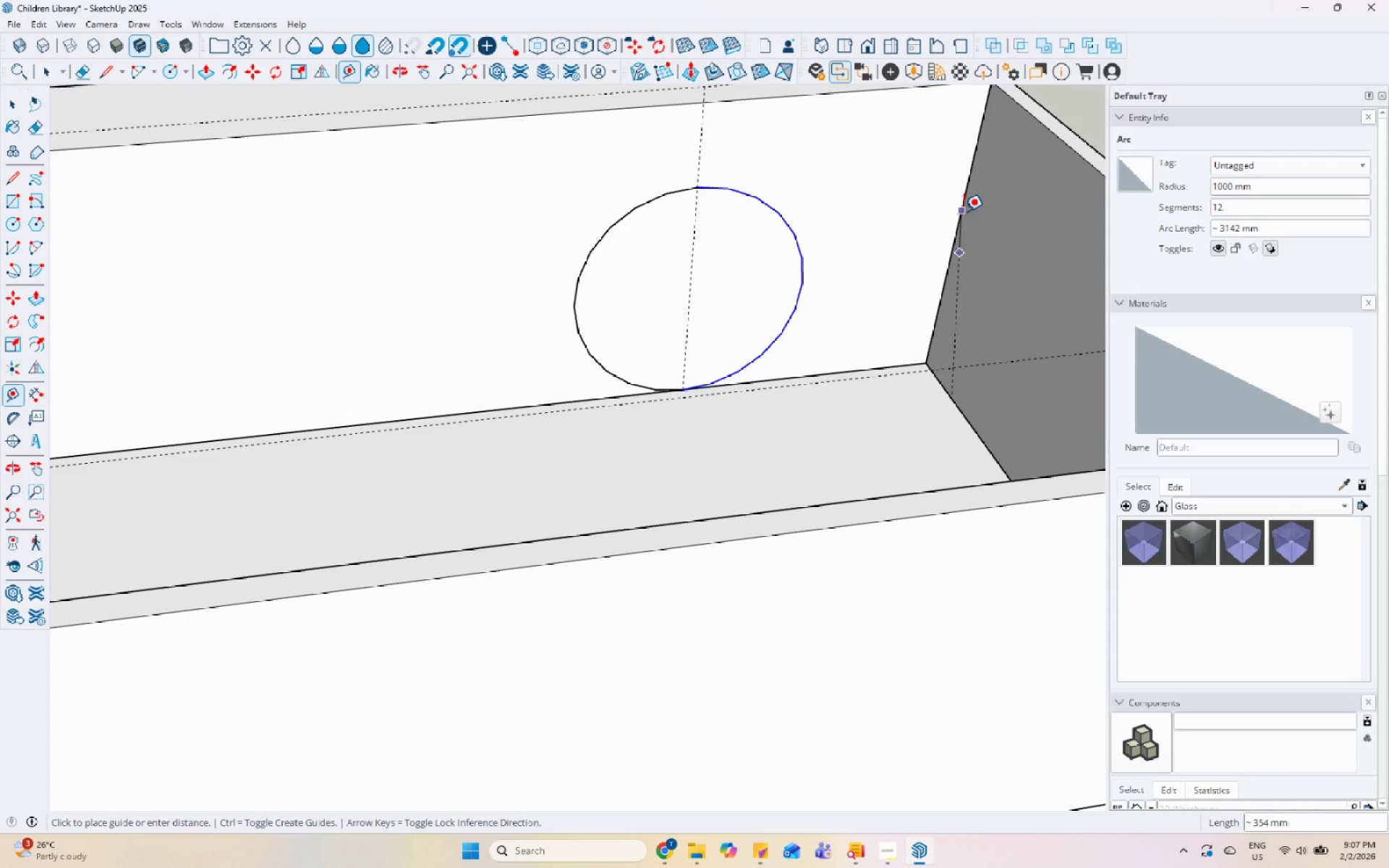 
key(Escape)
 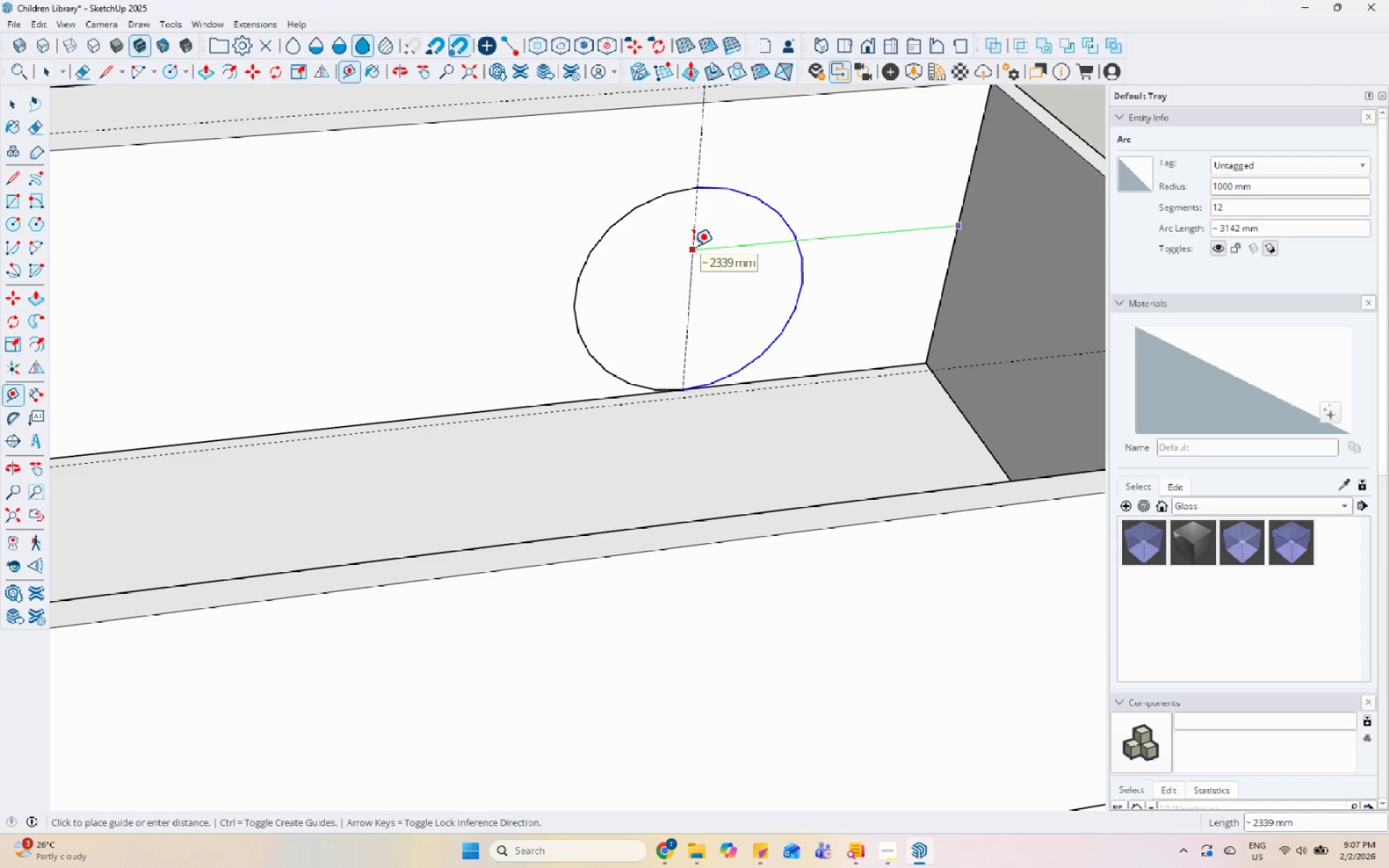 
key(Space)
 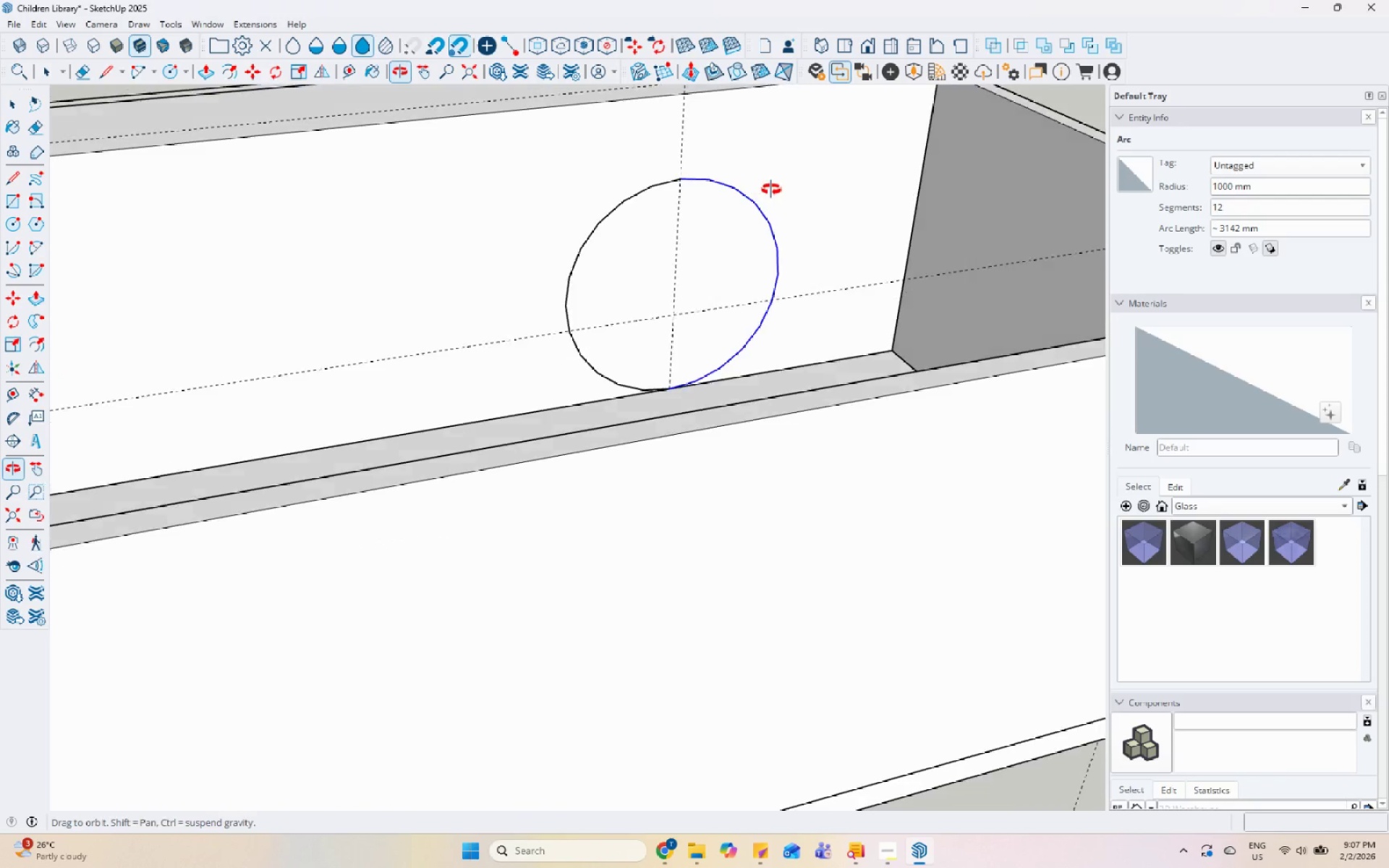 
scroll: coordinate [605, 399], scroll_direction: down, amount: 7.0
 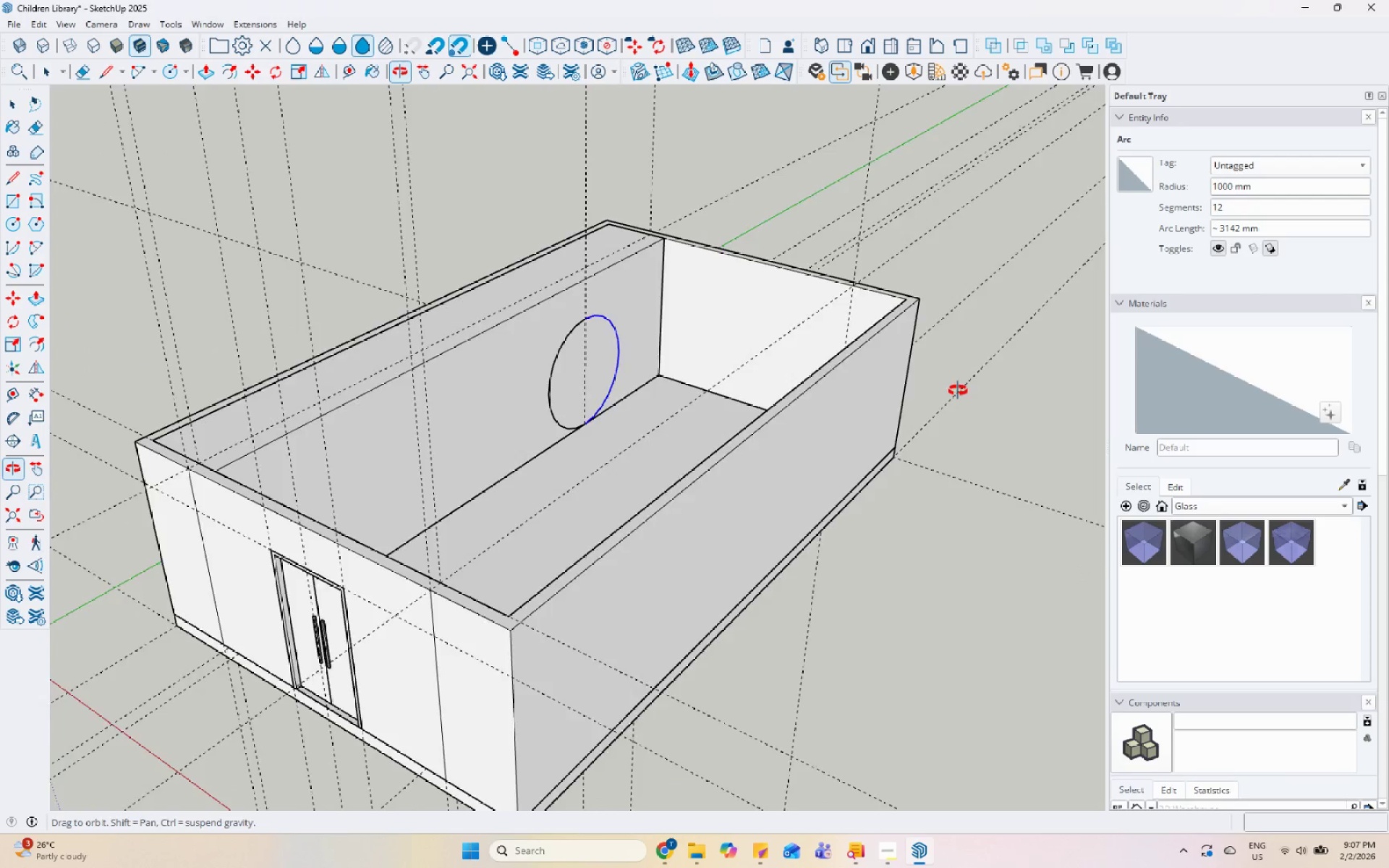 
scroll: coordinate [697, 357], scroll_direction: up, amount: 4.0